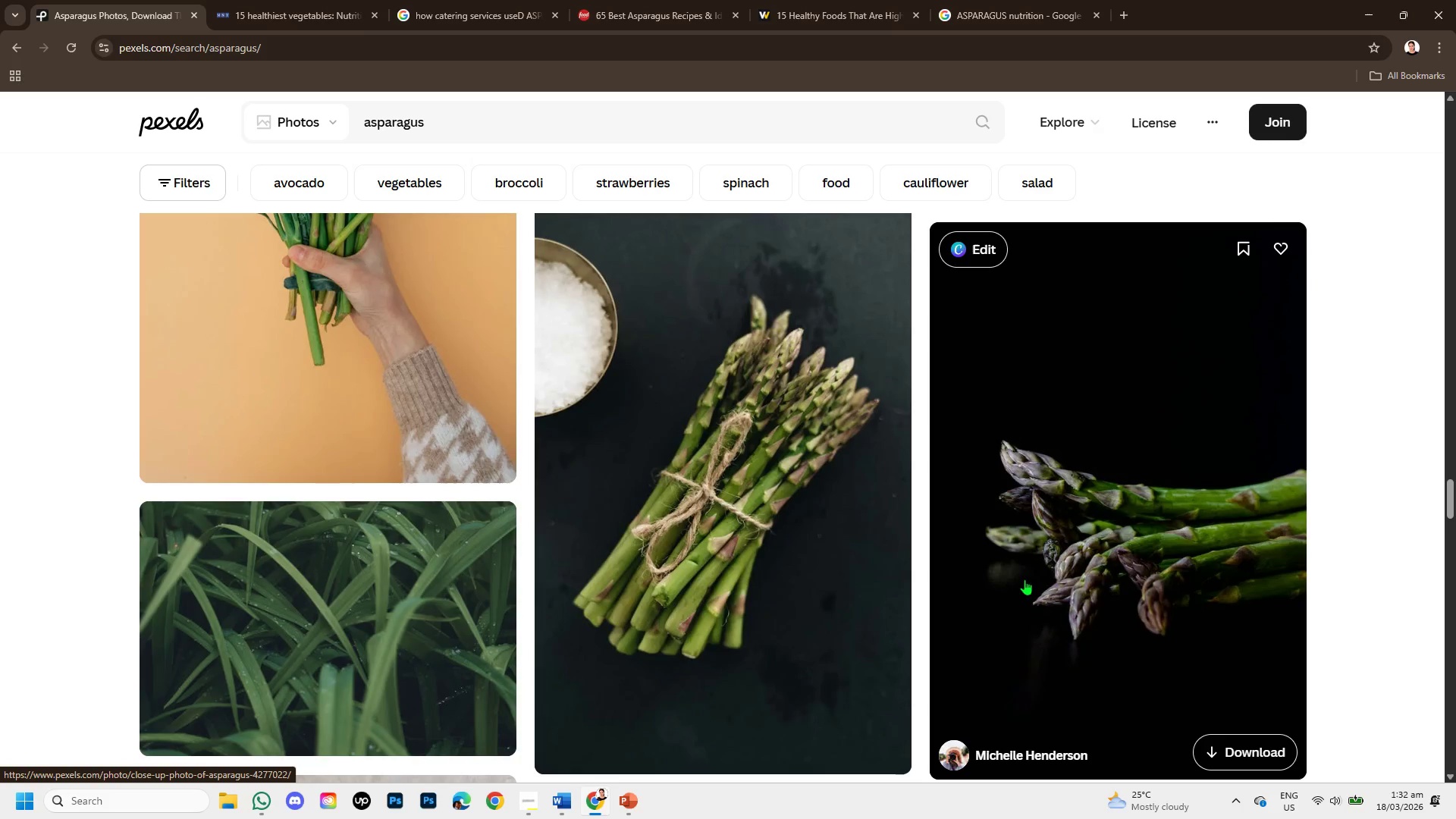 
left_click([1100, 558])
 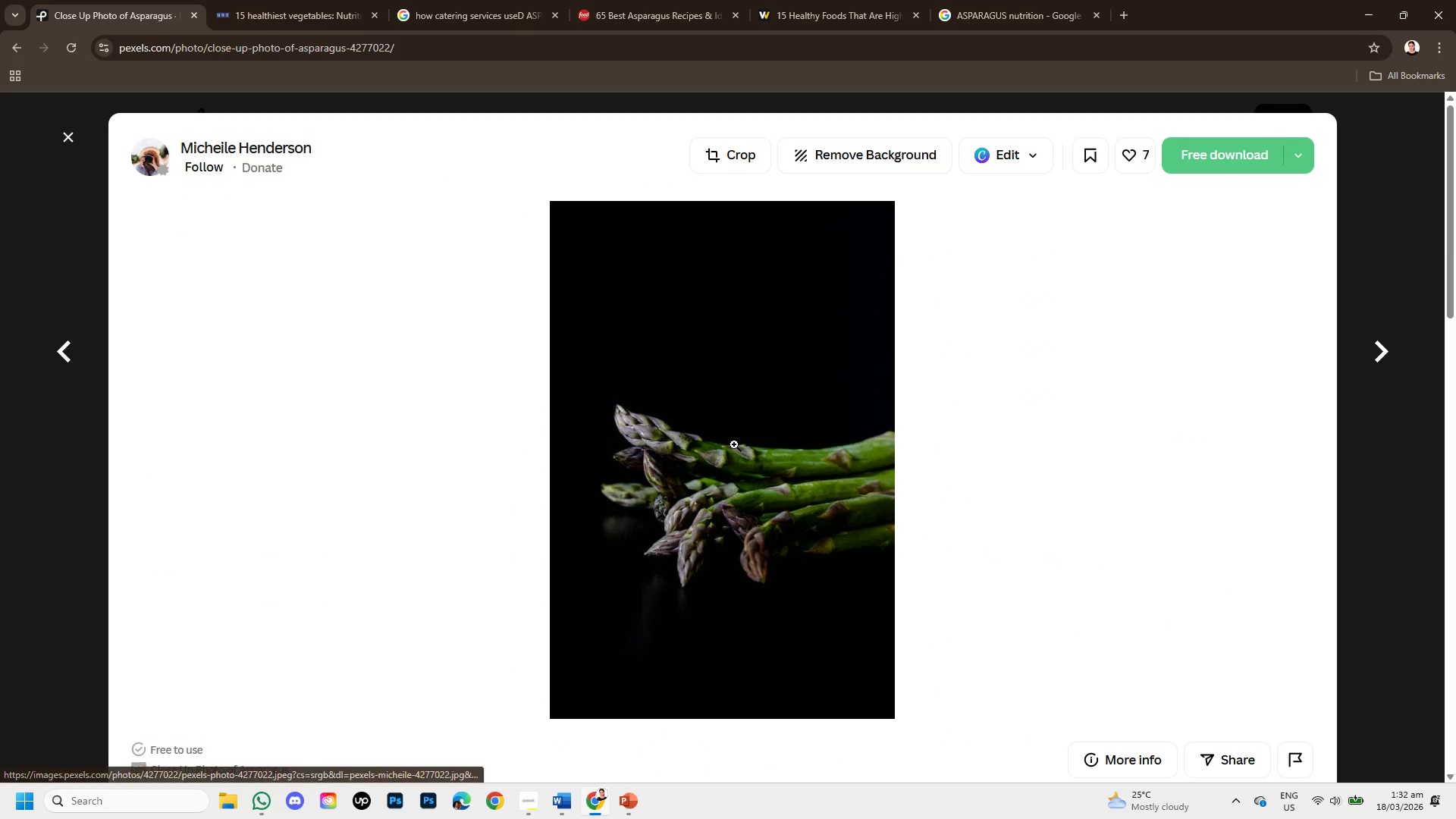 
scroll: coordinate [721, 435], scroll_direction: down, amount: 3.0
 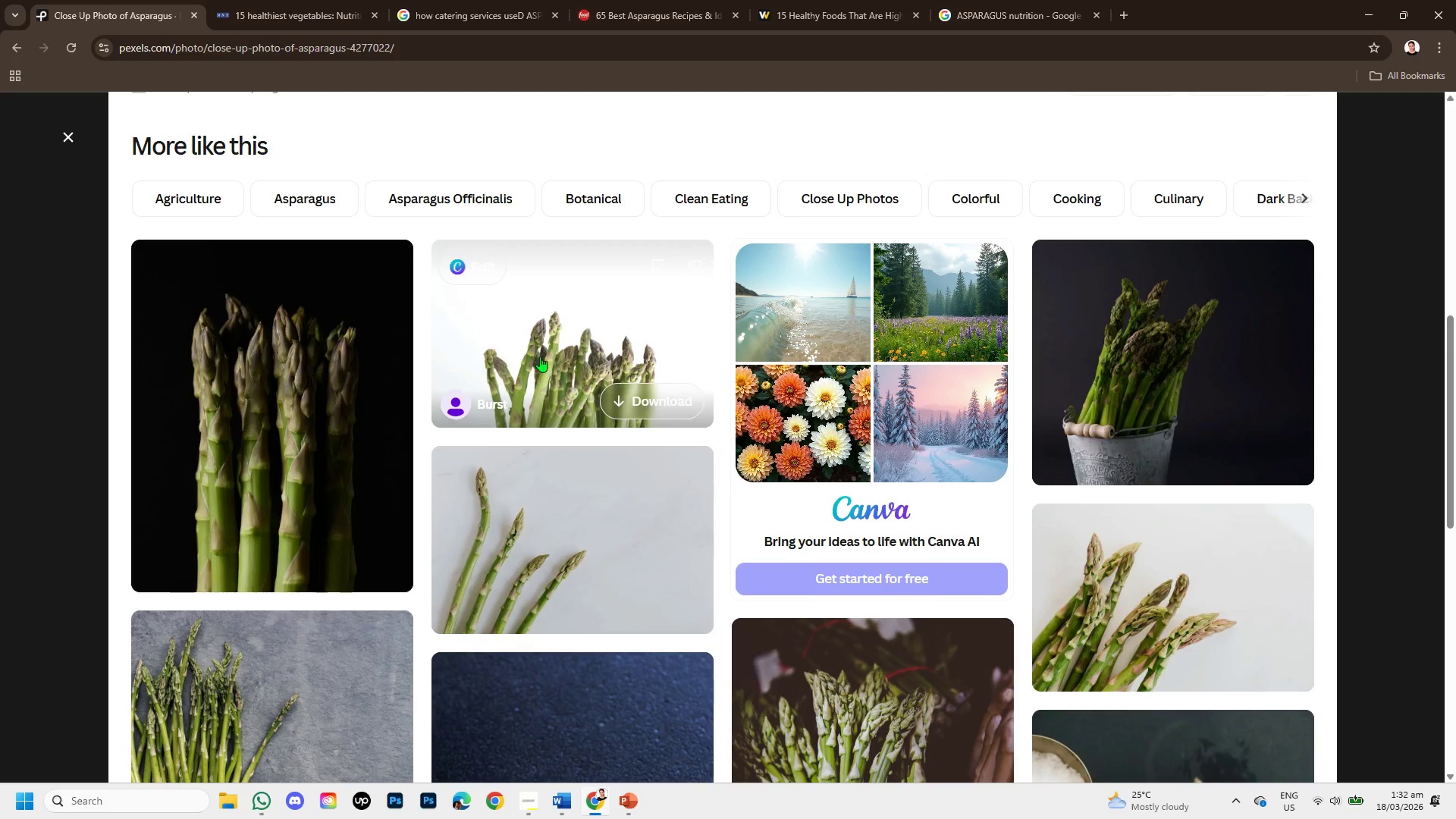 
left_click([560, 339])
 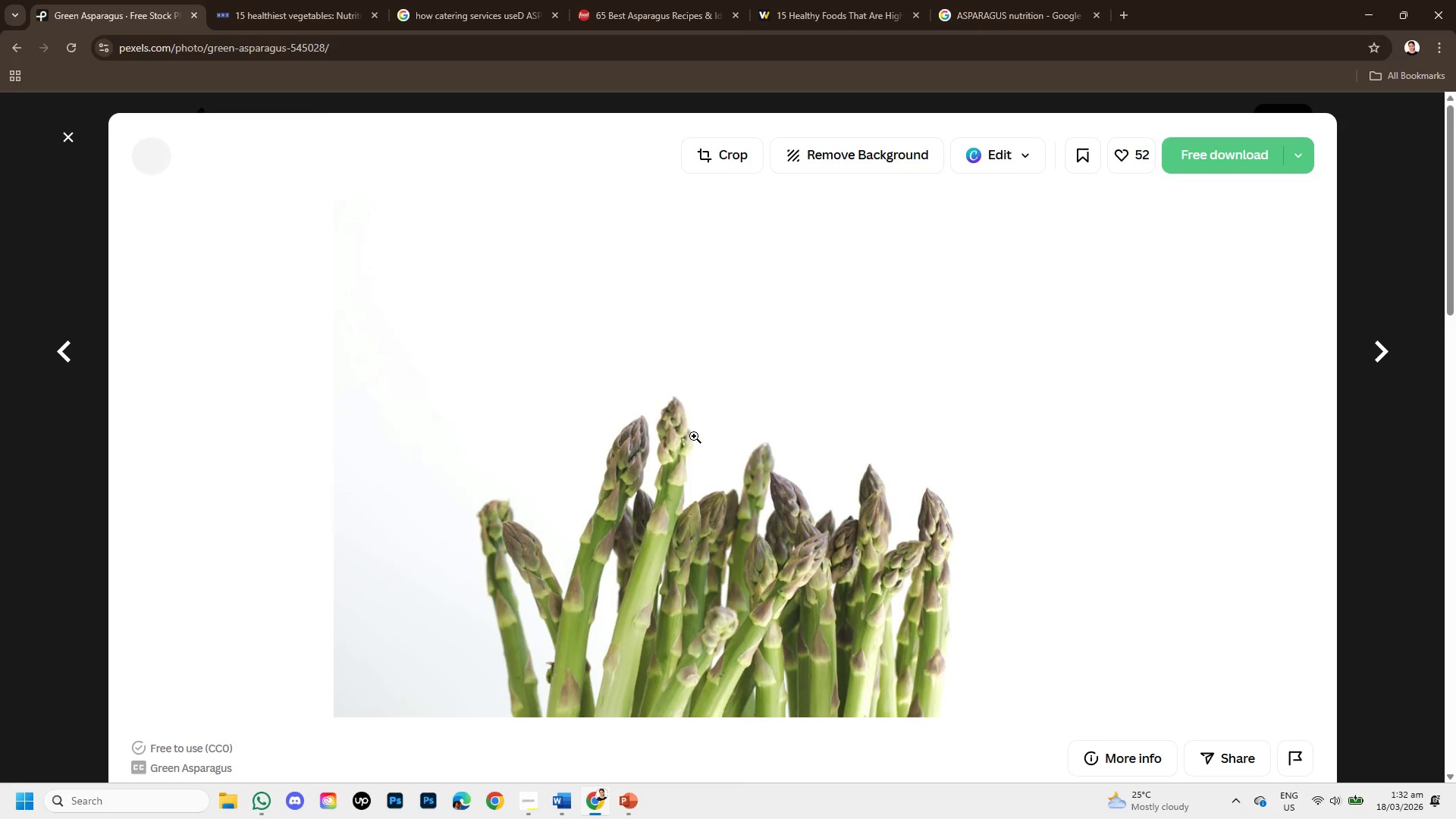 
right_click([694, 436])
 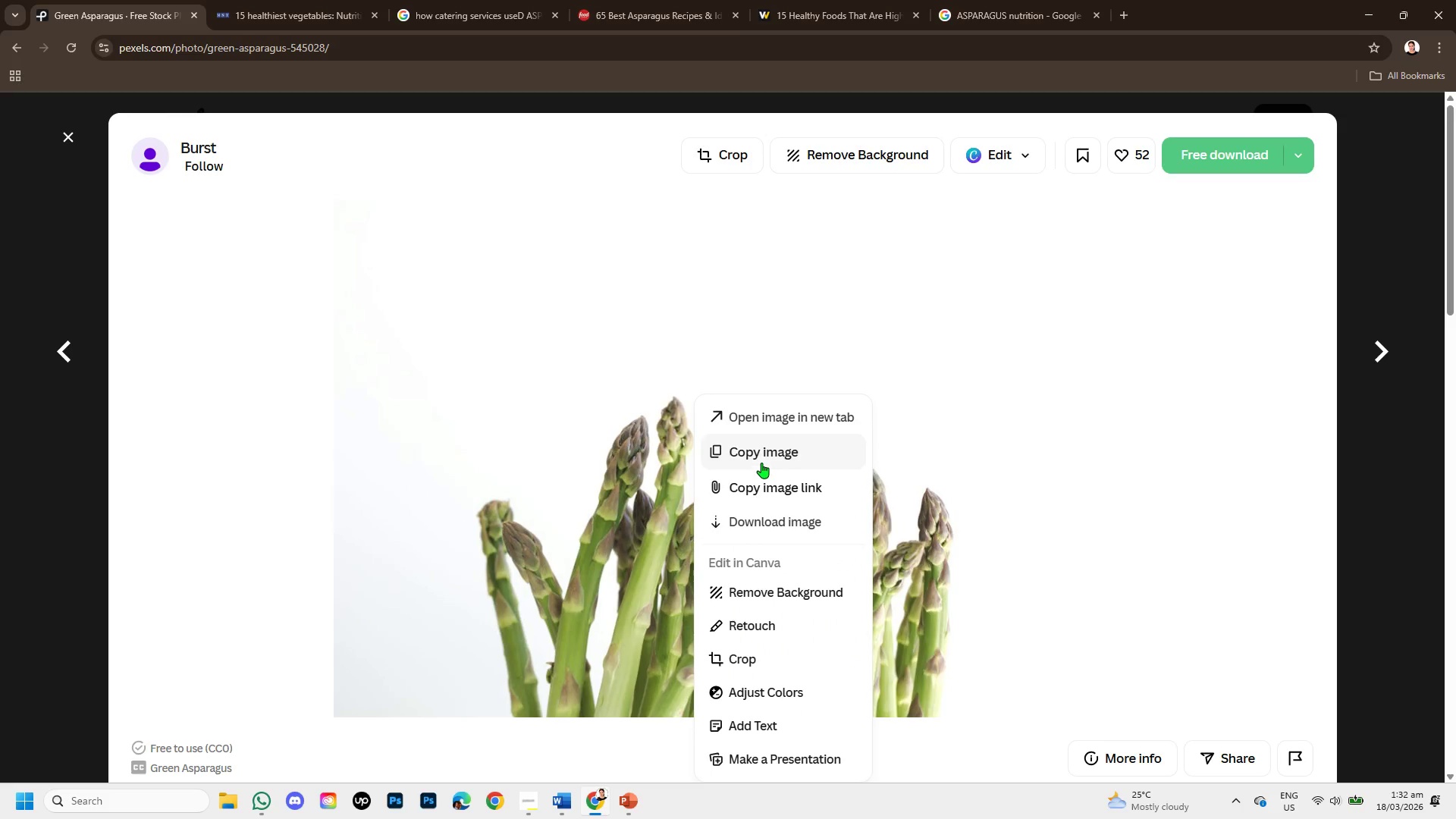 
left_click([761, 461])
 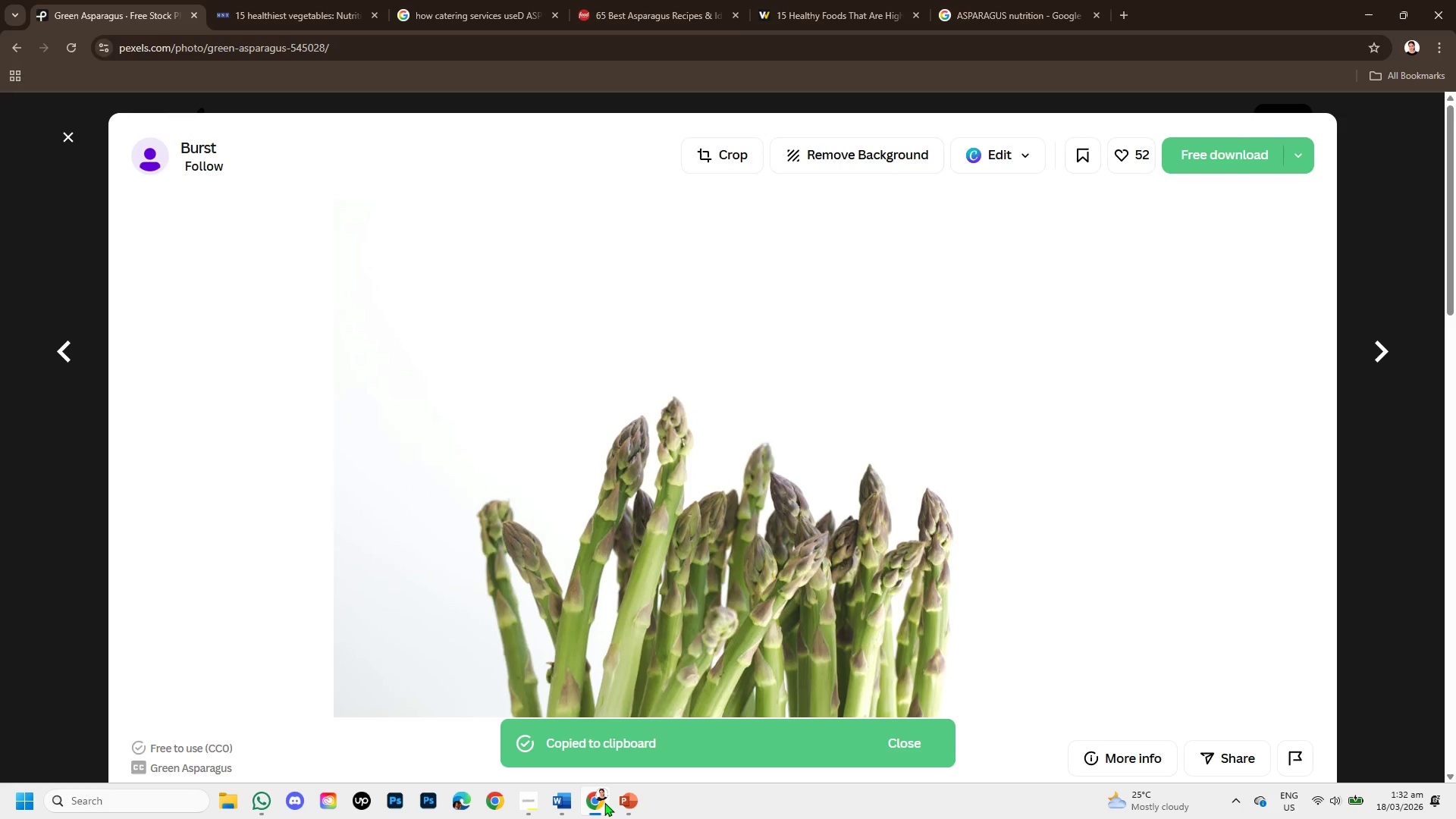 
left_click([620, 808])
 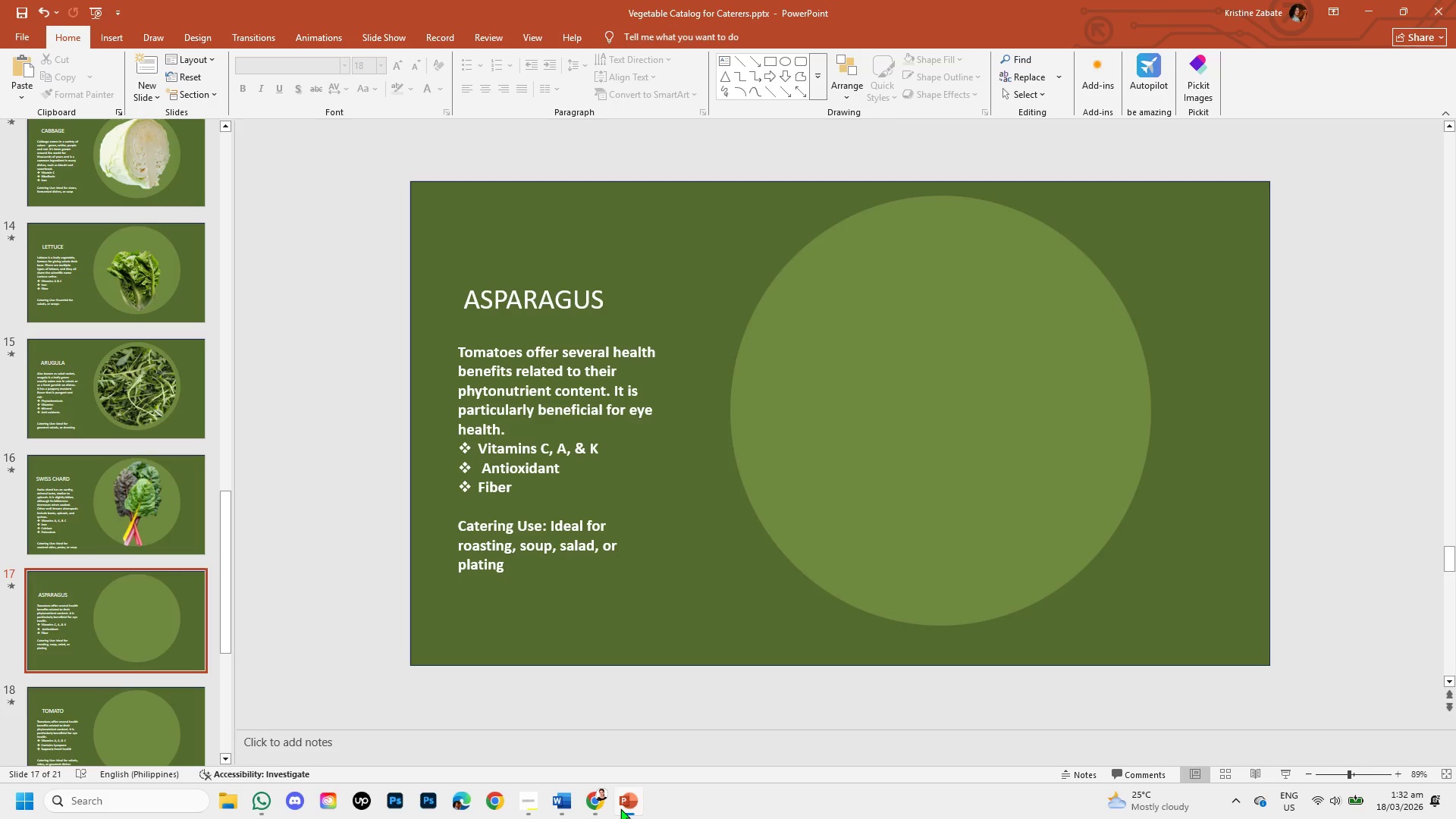 
key(Control+C)
 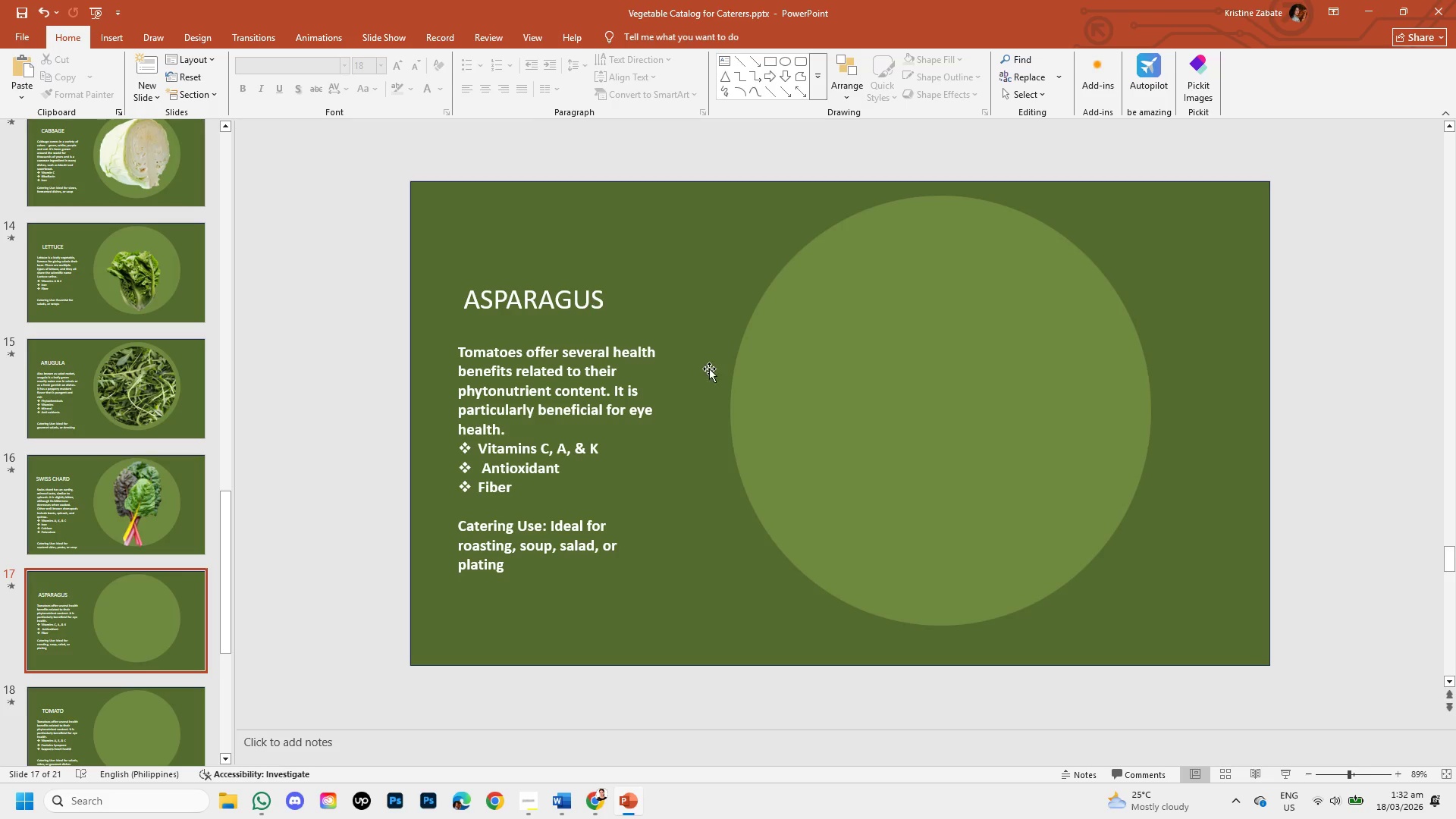 
key(Control+V)
 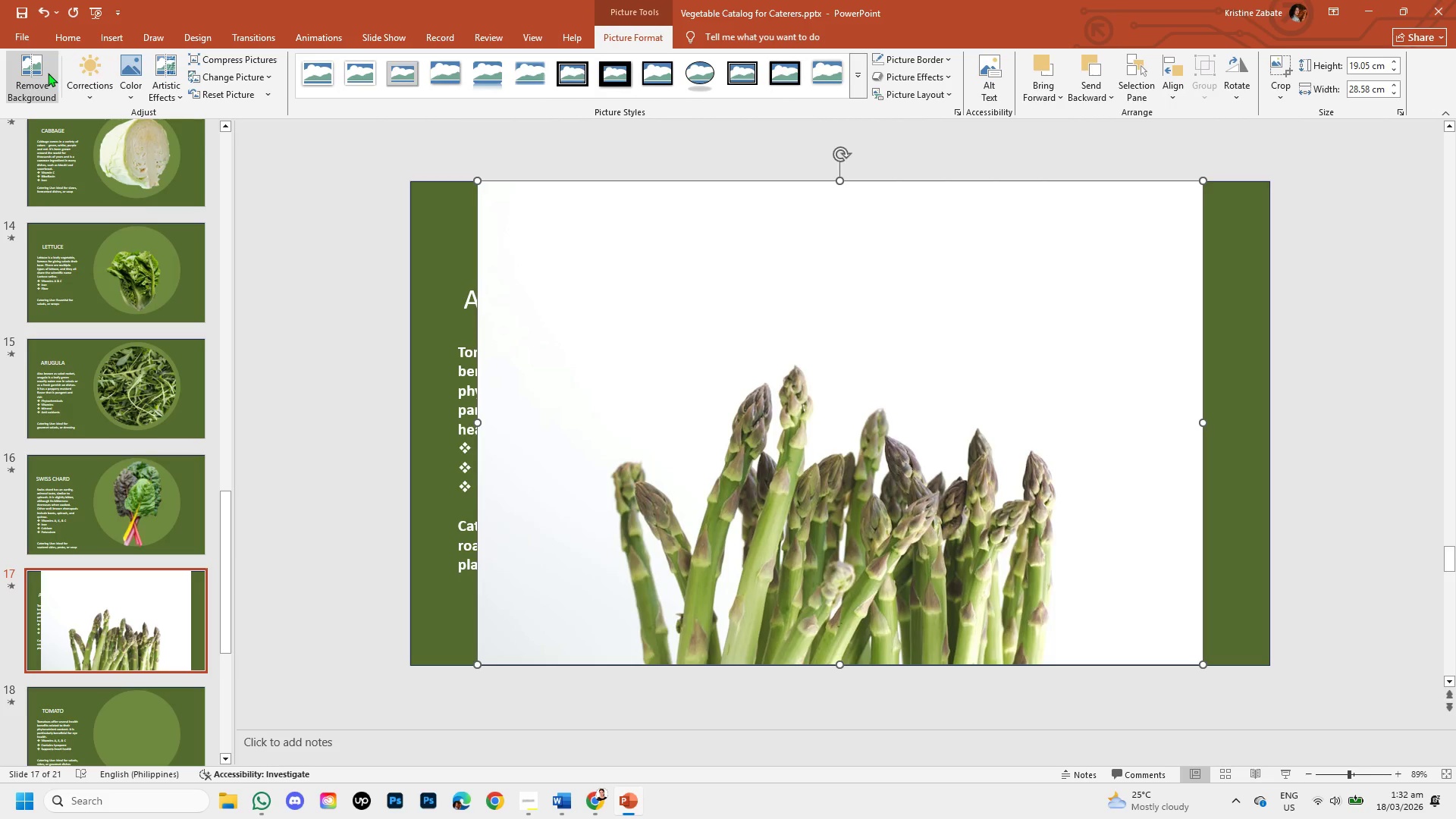 
left_click([46, 73])
 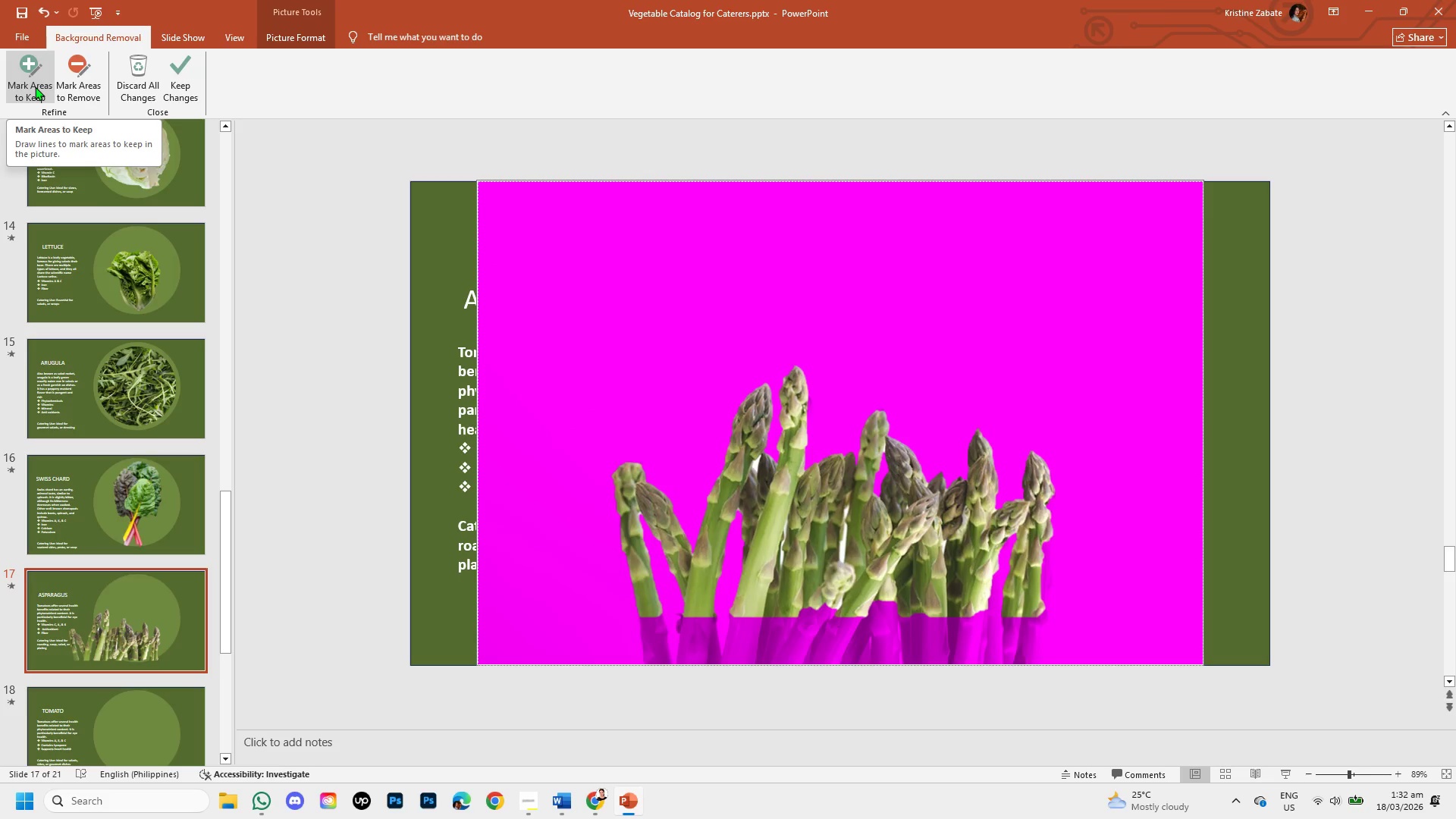 
left_click([35, 86])
 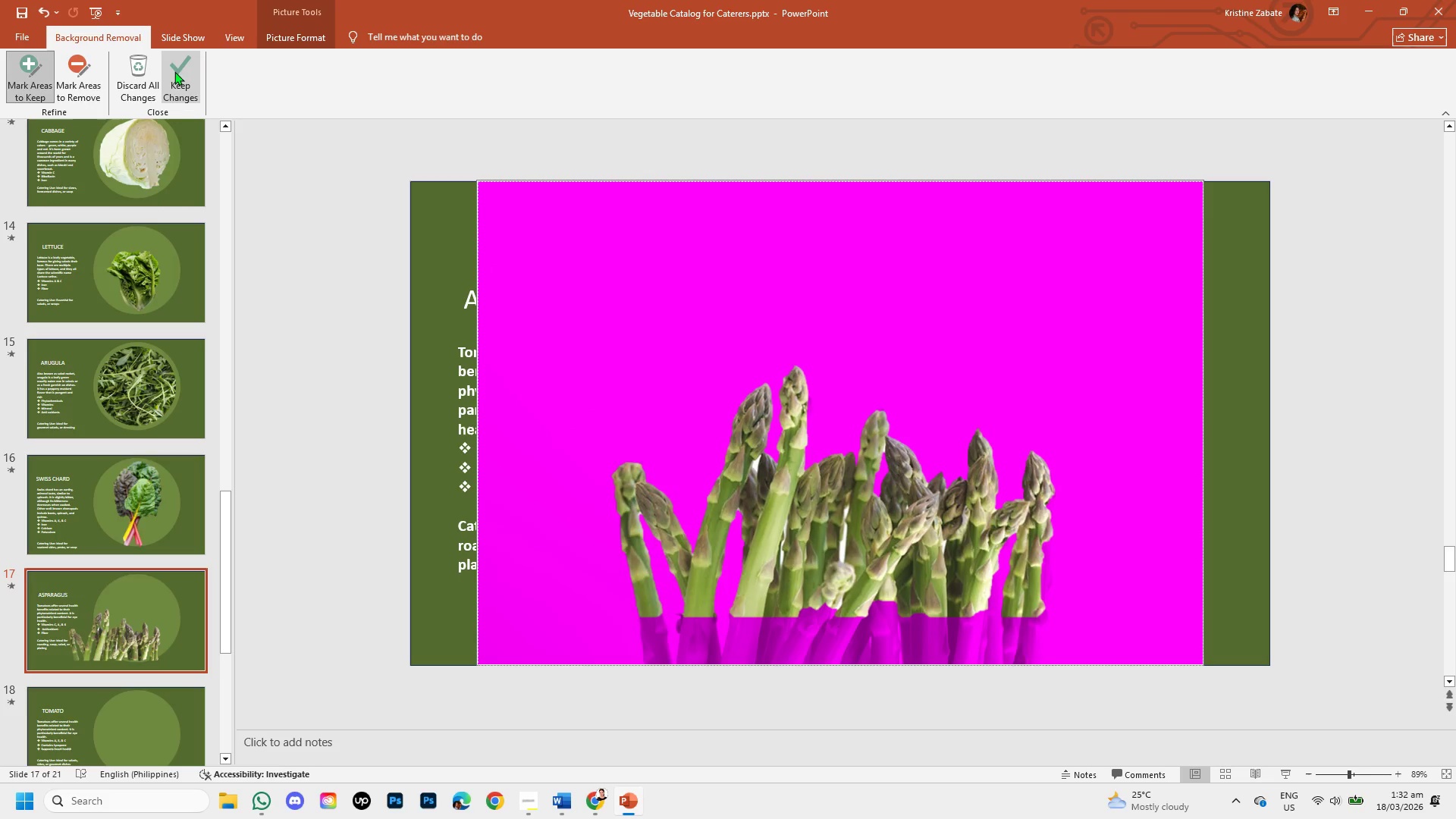 
left_click([178, 70])
 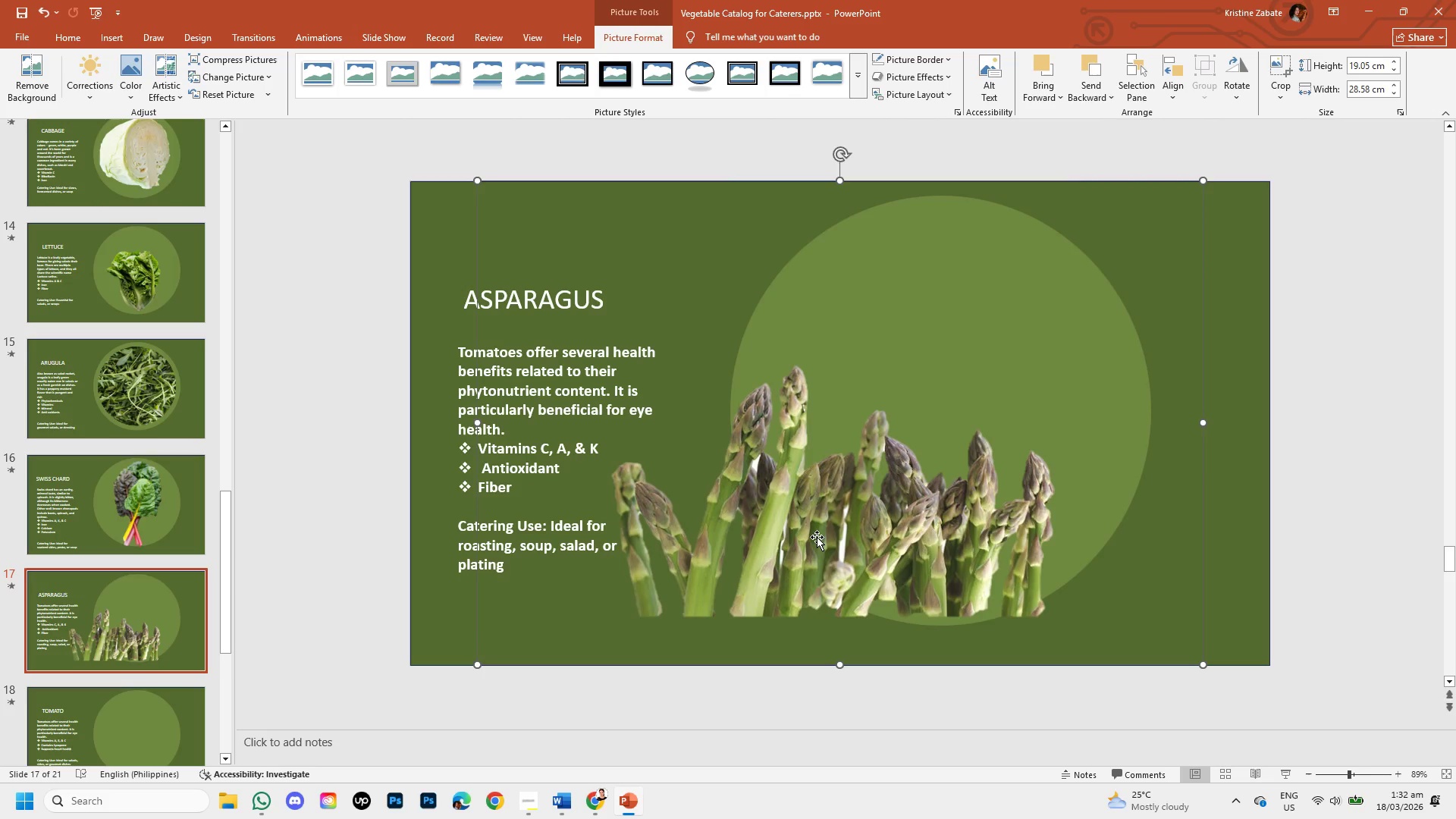 
left_click_drag(start_coordinate=[817, 537], to_coordinate=[912, 465])
 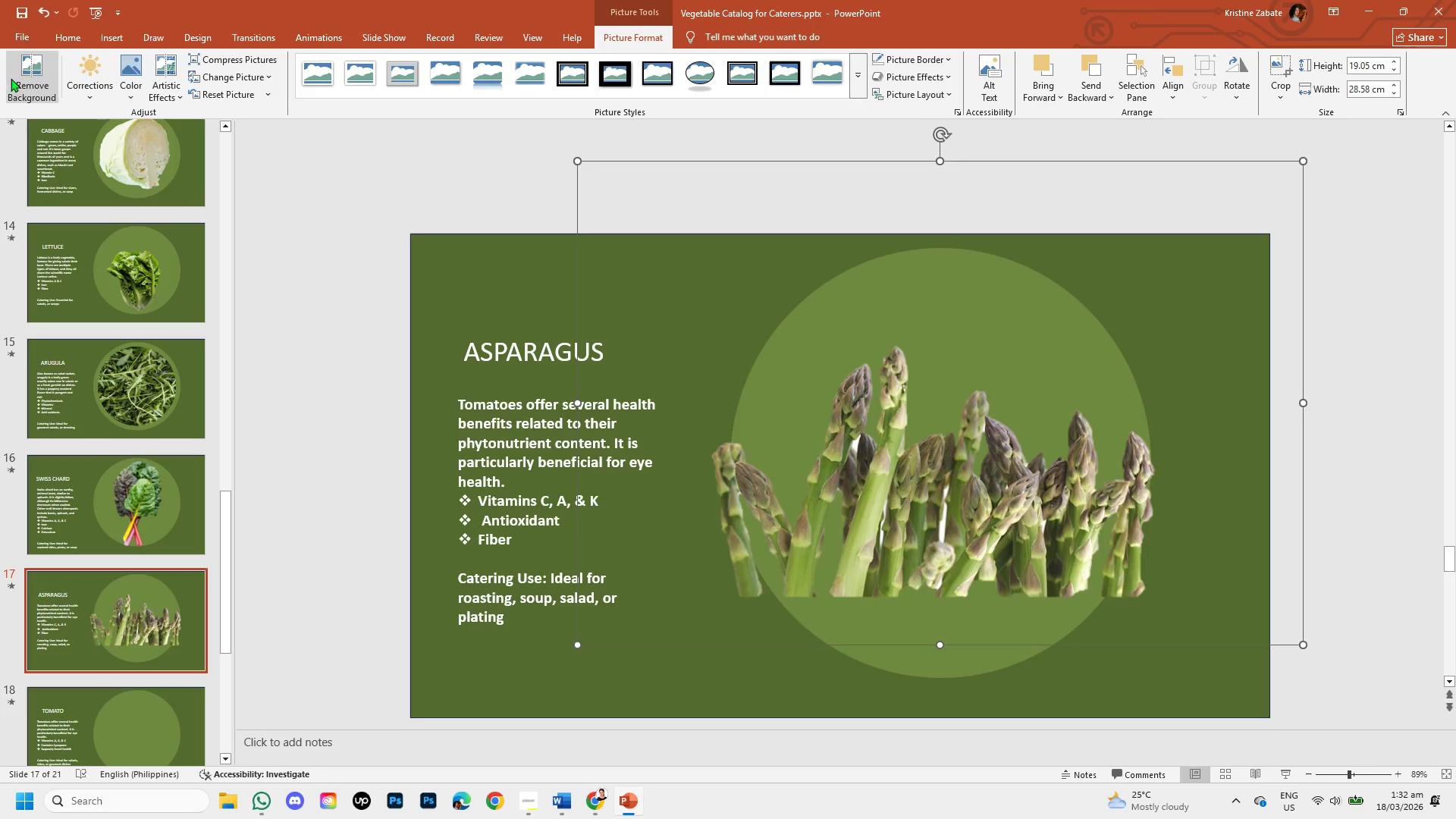 
left_click([11, 77])
 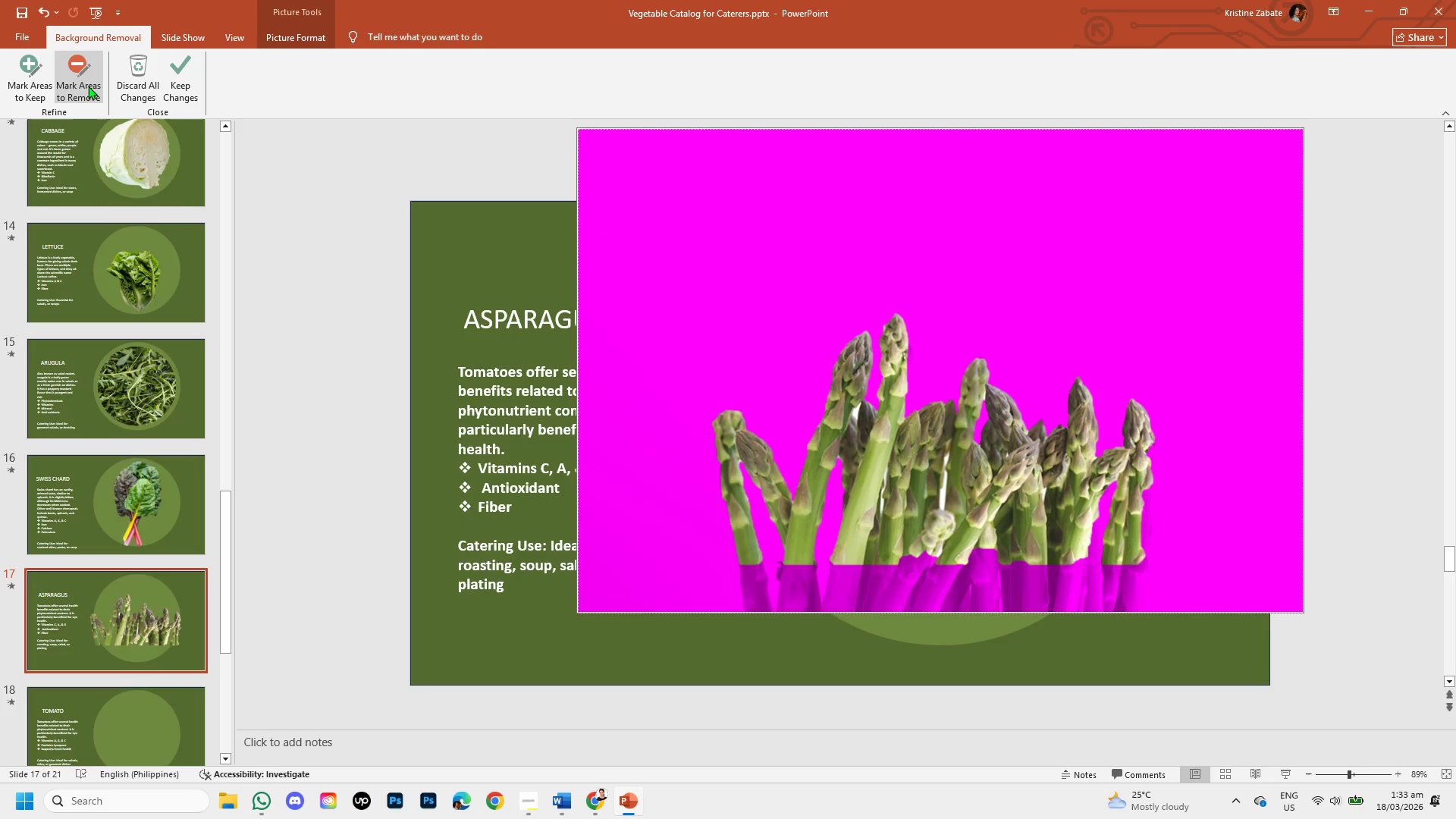 
left_click([8, 81])
 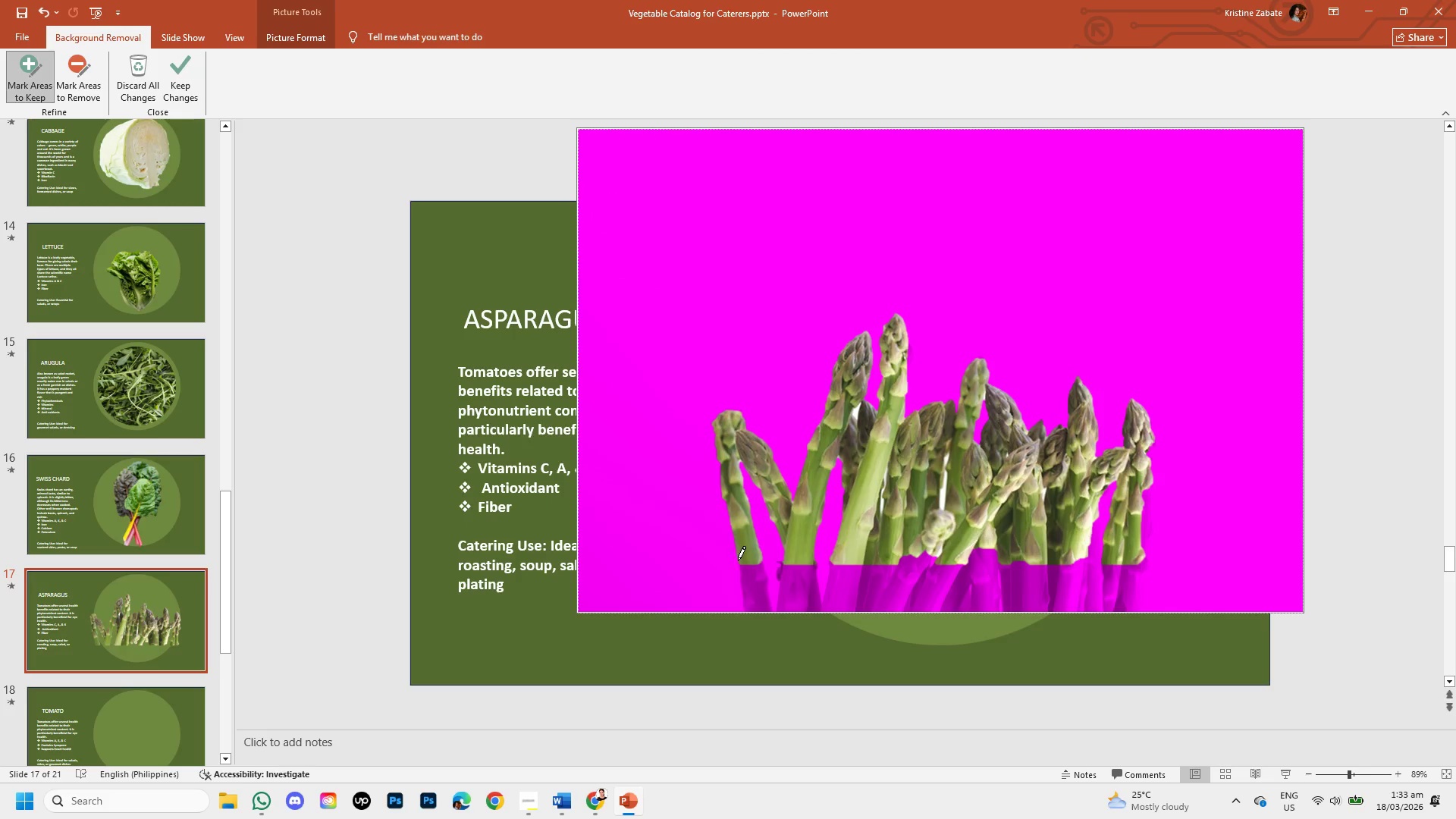 
left_click_drag(start_coordinate=[739, 566], to_coordinate=[1056, 607])
 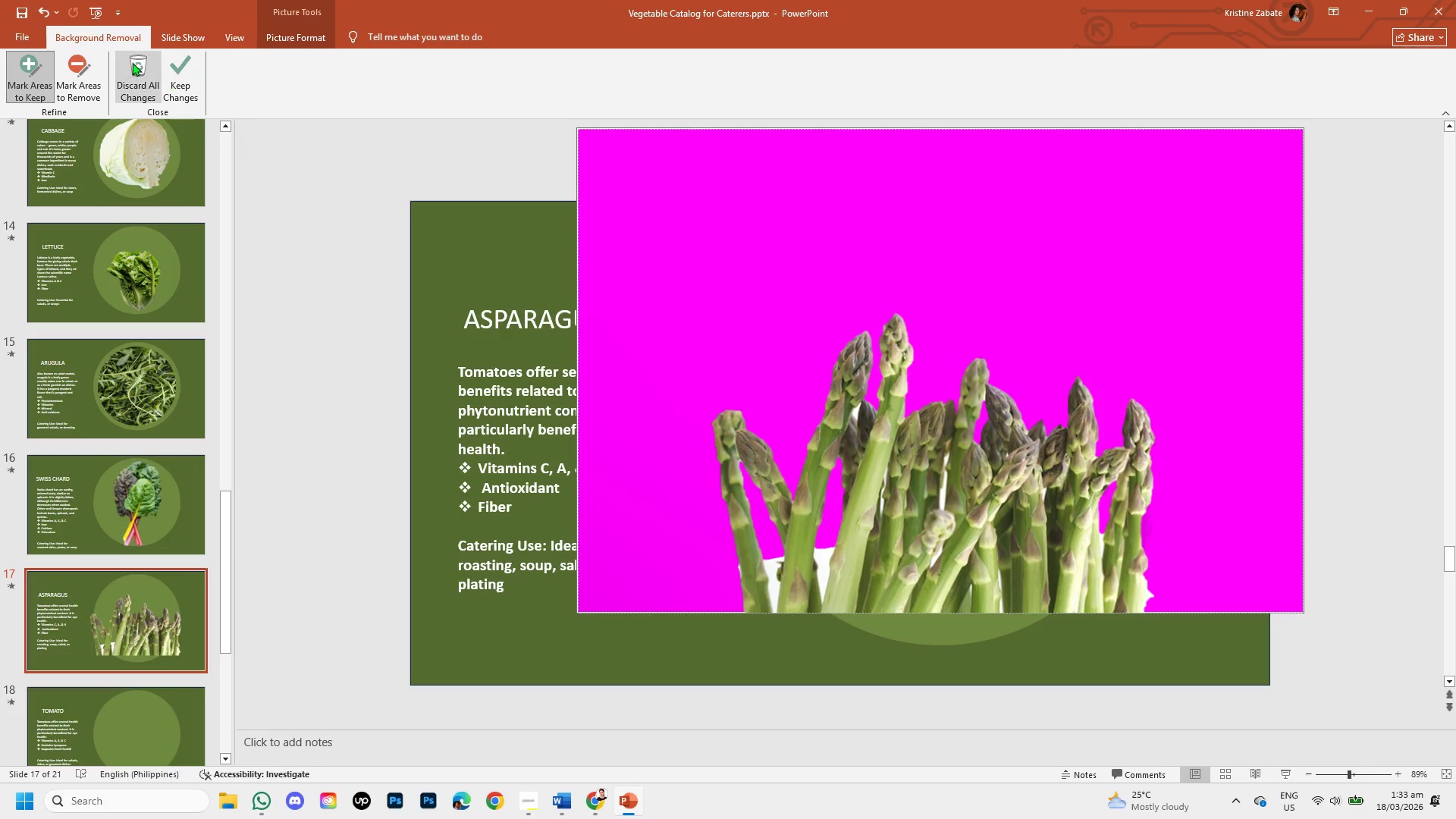 
left_click([90, 80])
 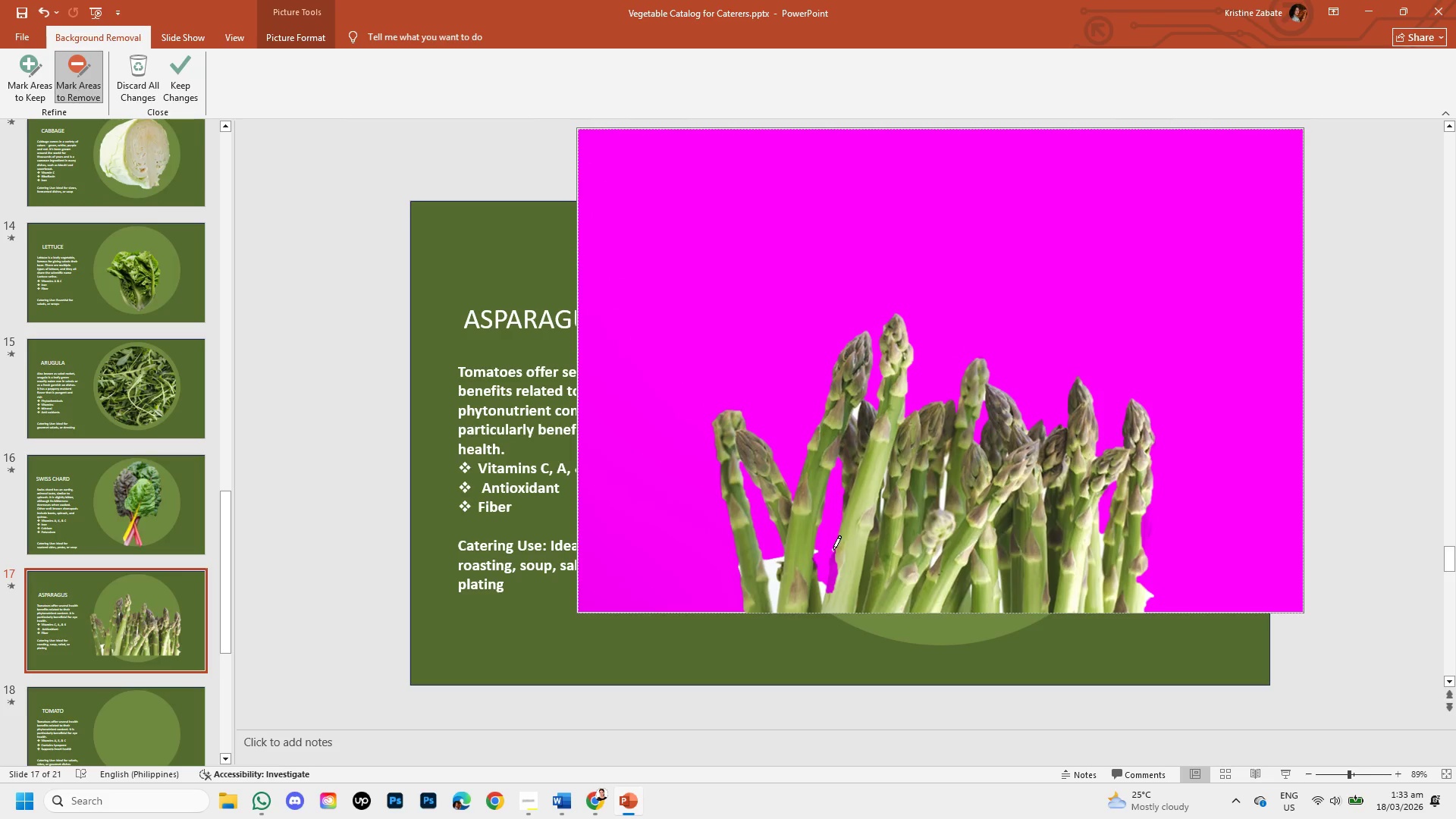 
wait(7.75)
 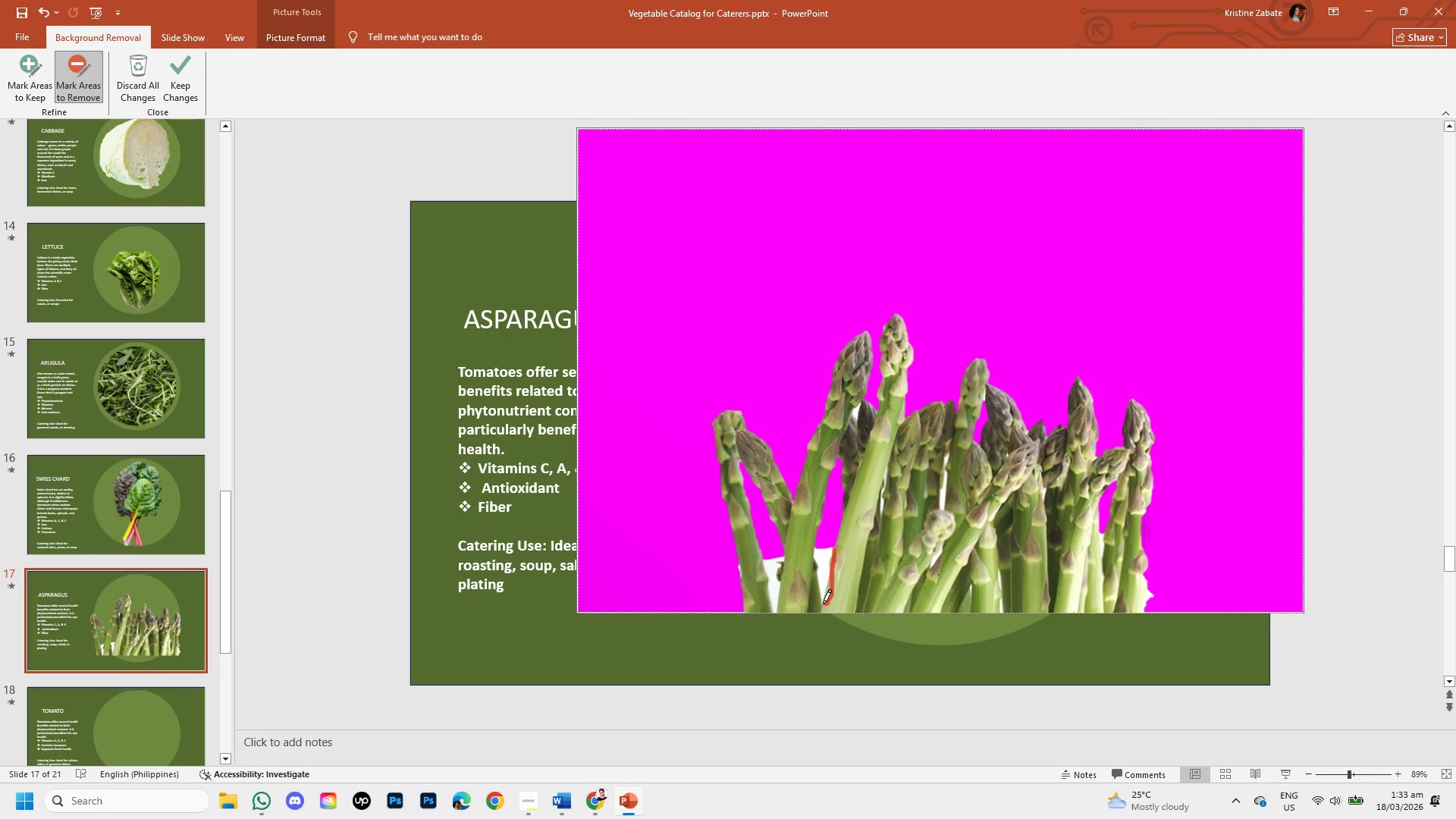 
left_click_drag(start_coordinate=[815, 548], to_coordinate=[817, 554])
 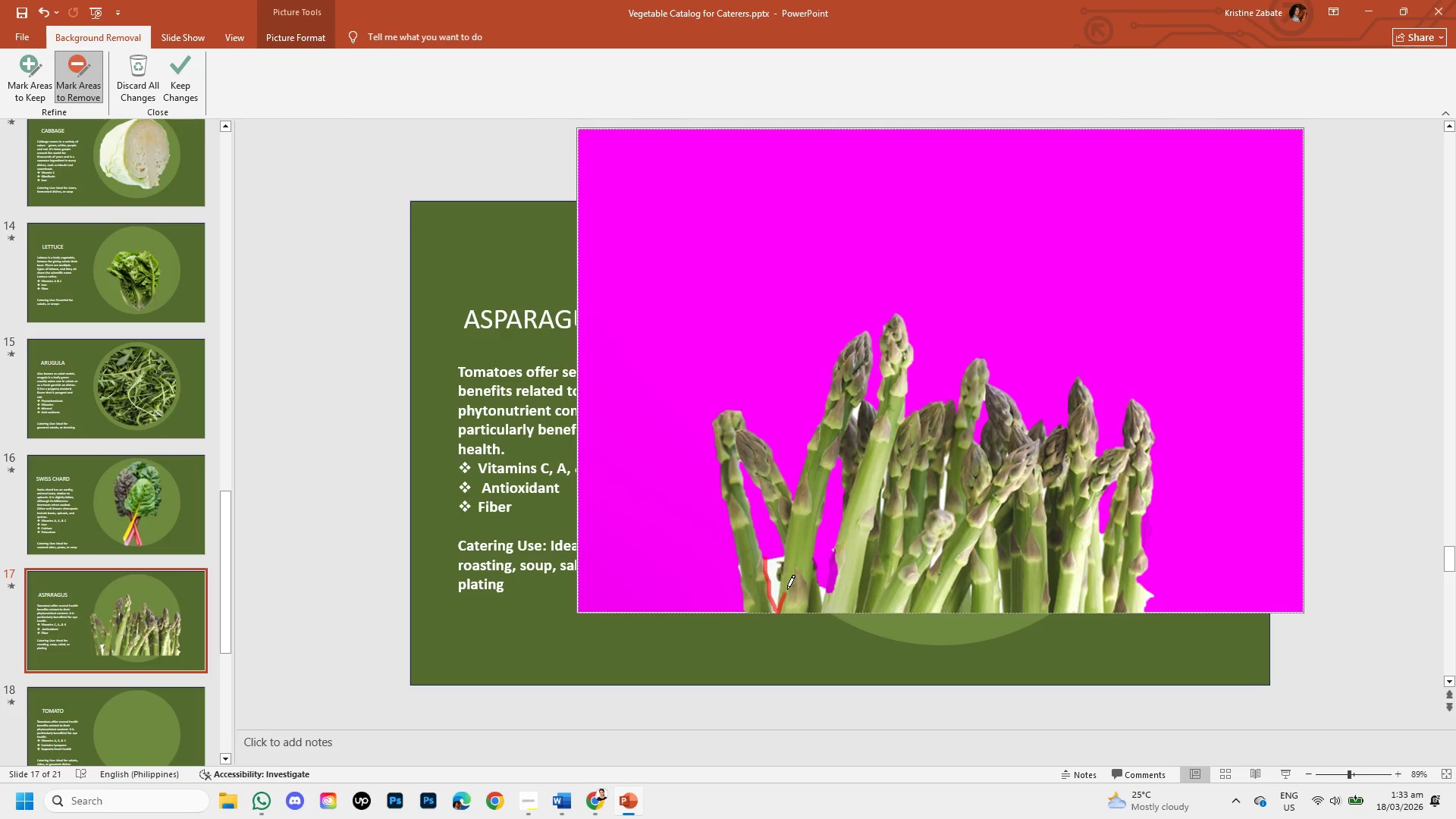 
wait(8.42)
 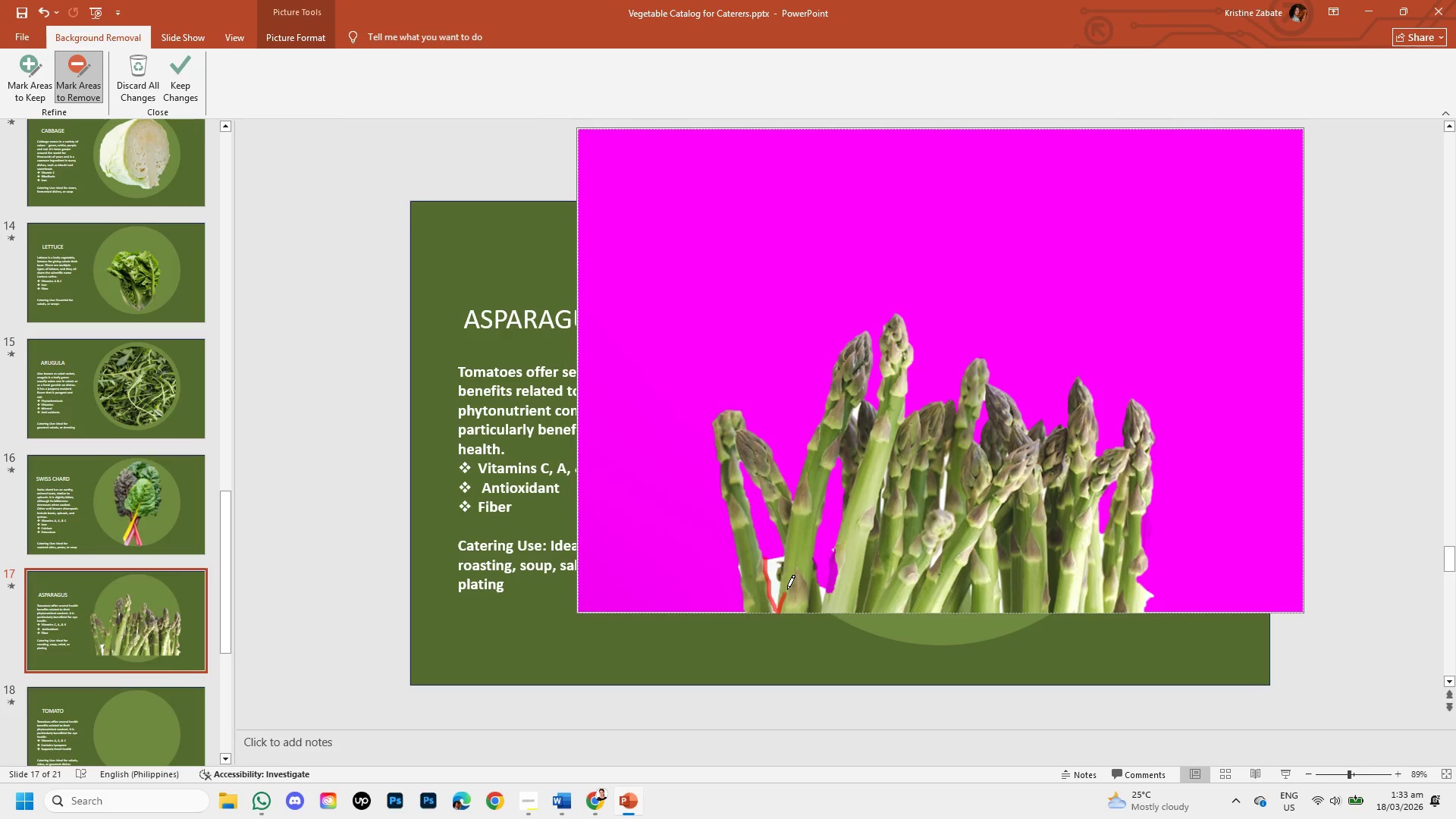 
left_click_drag(start_coordinate=[770, 558], to_coordinate=[772, 554])
 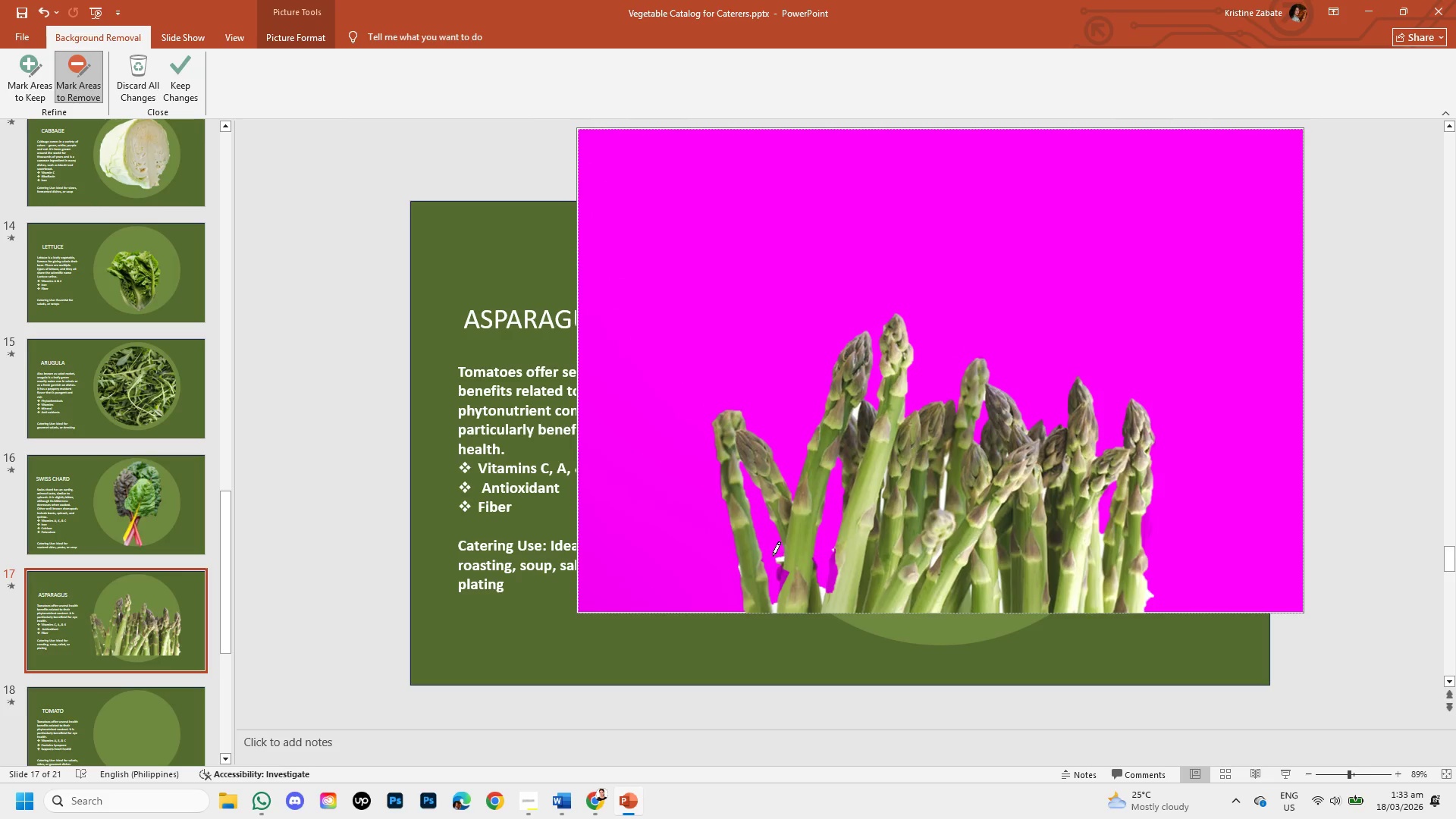 
left_click_drag(start_coordinate=[771, 553], to_coordinate=[777, 553])
 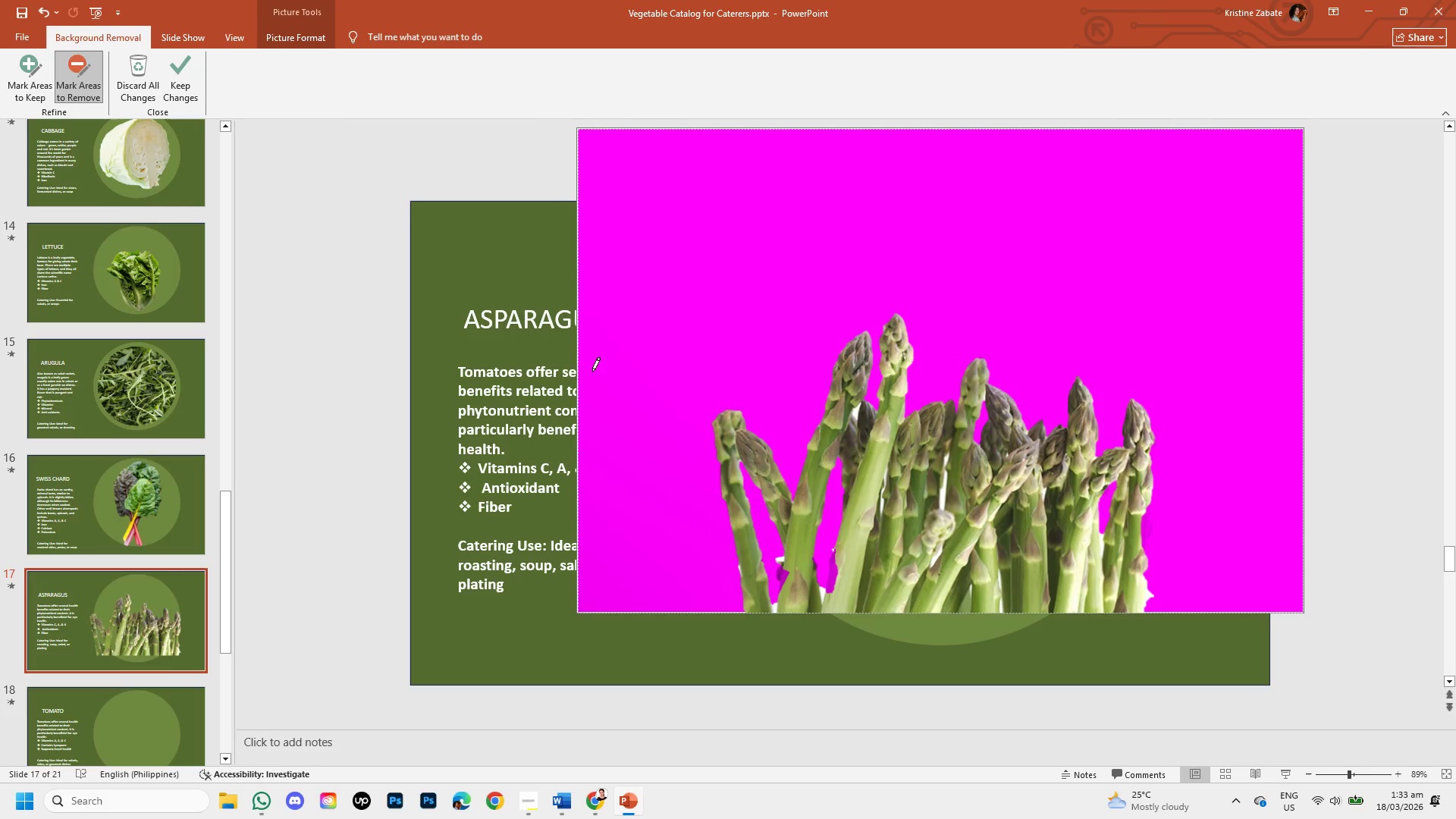 
wait(7.56)
 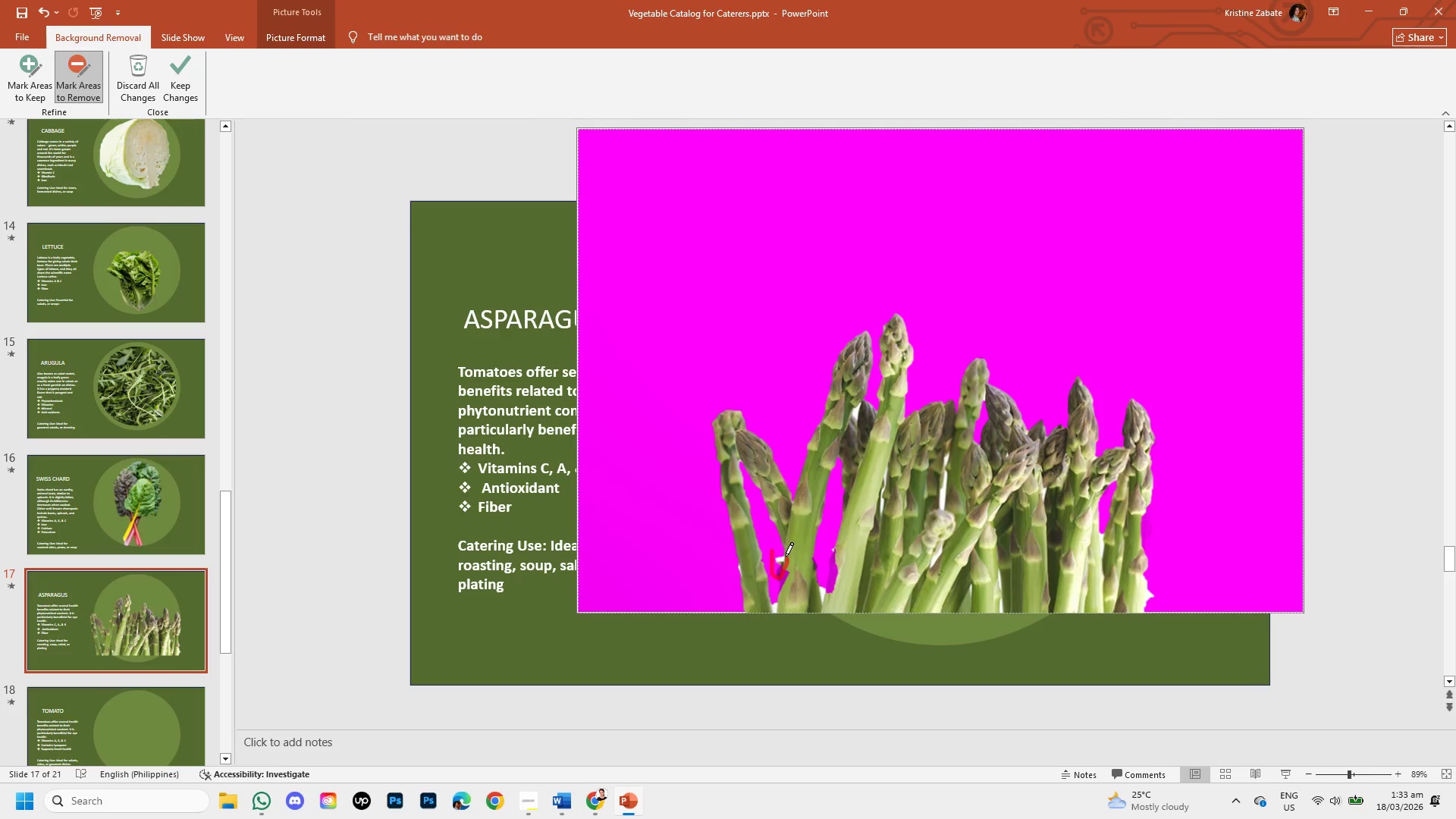 
left_click([24, 83])
 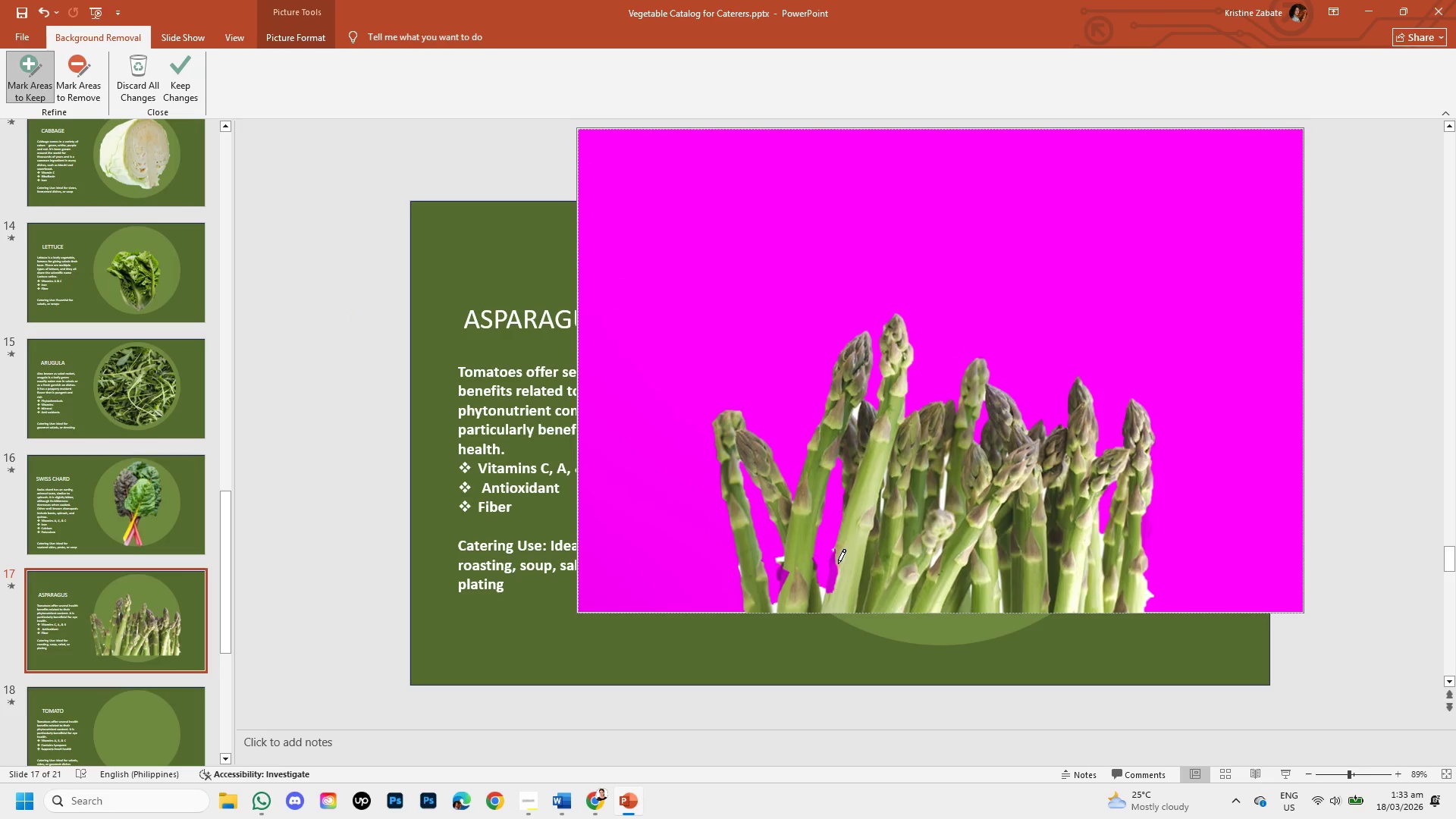 
left_click_drag(start_coordinate=[838, 558], to_coordinate=[836, 553])
 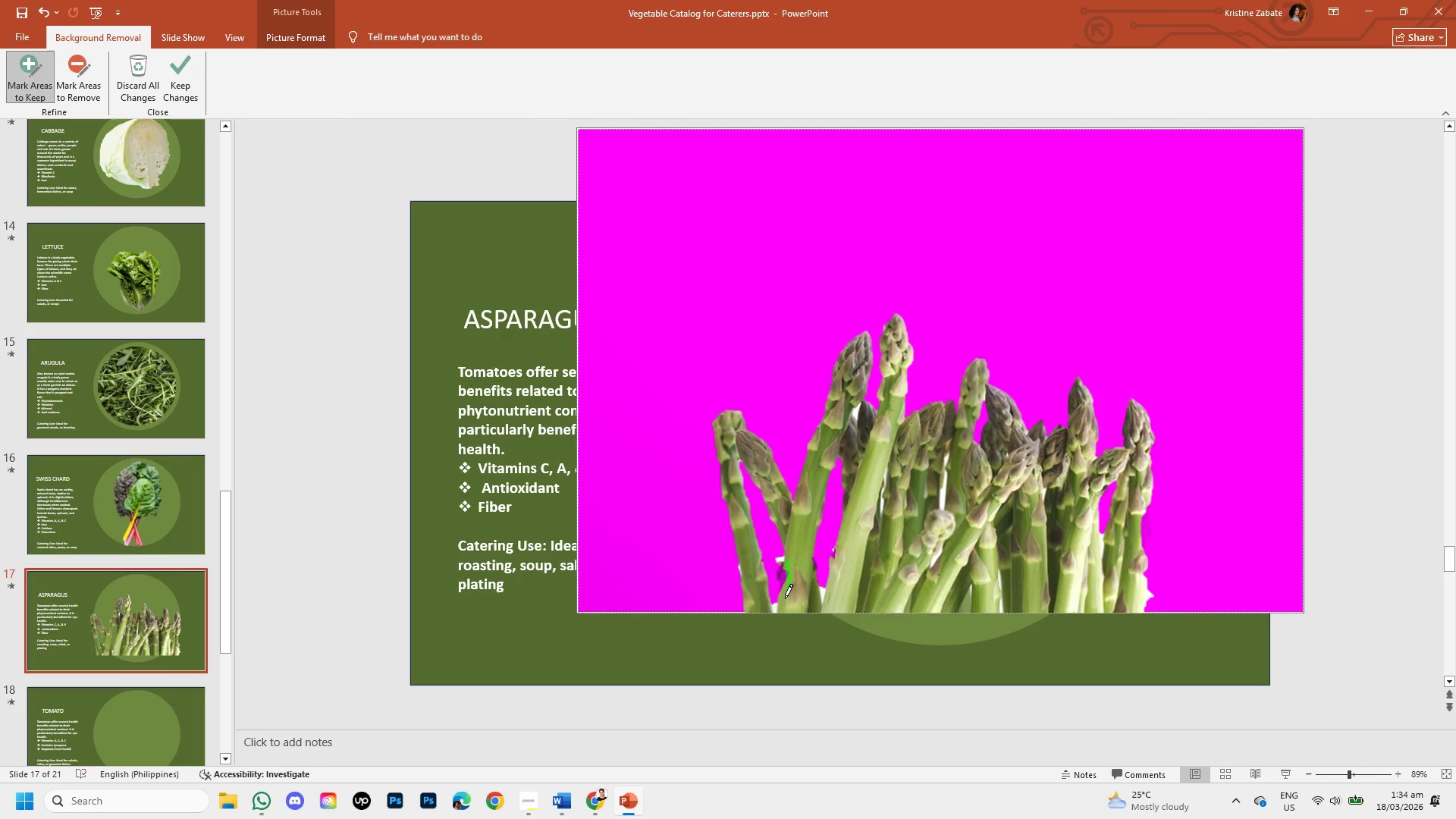 
wait(9.42)
 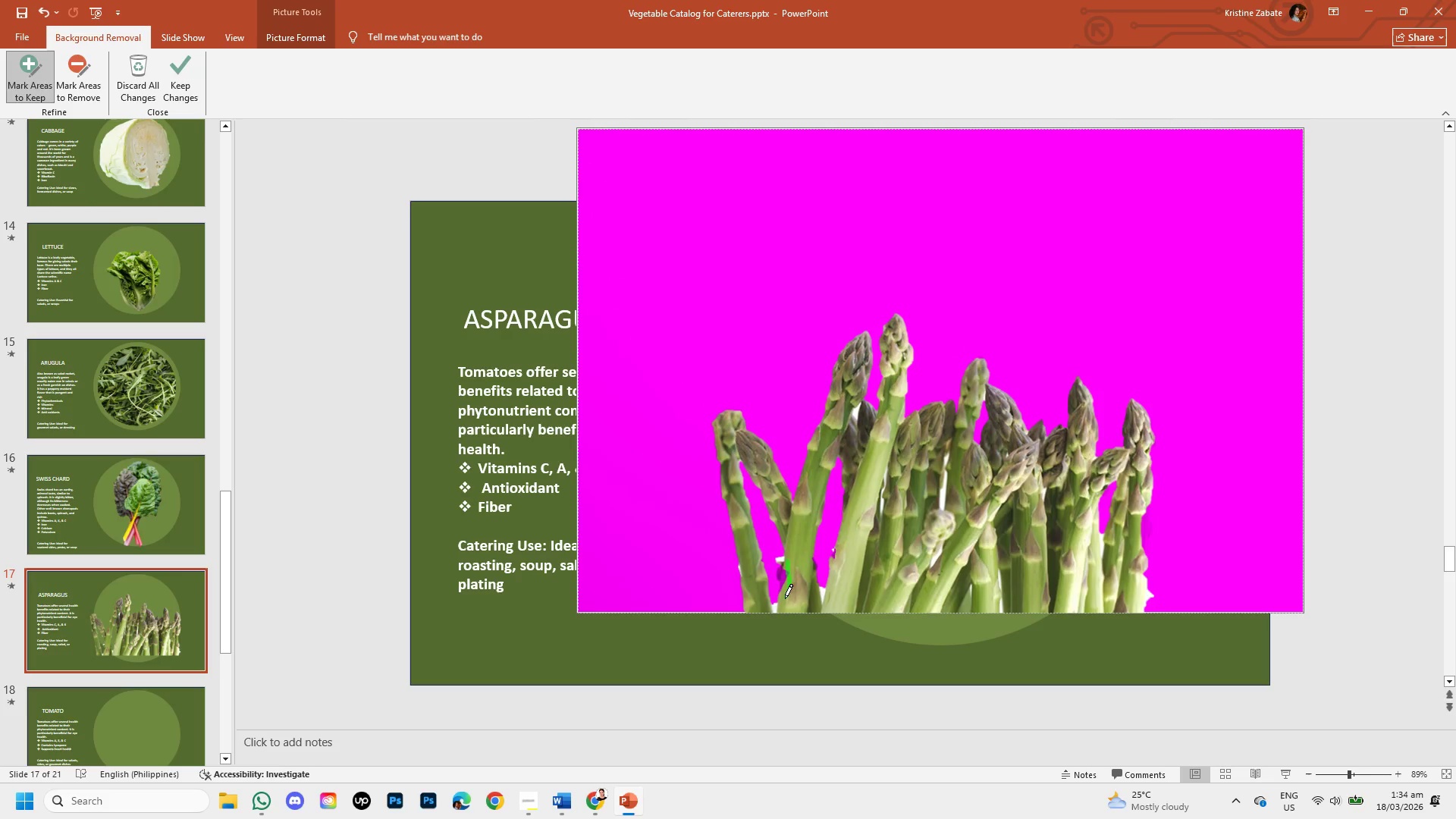 
left_click([178, 87])
 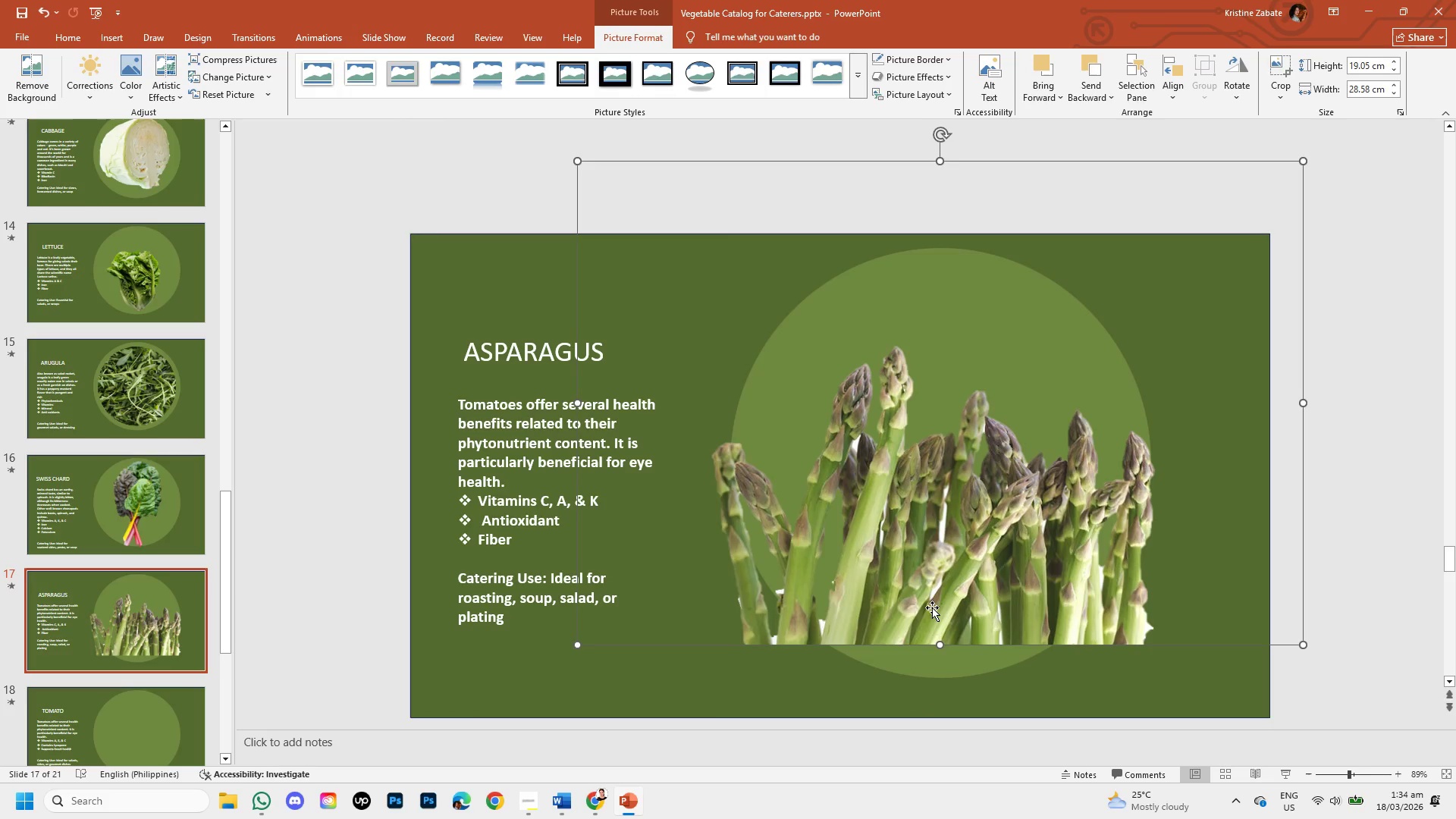 
left_click([932, 607])
 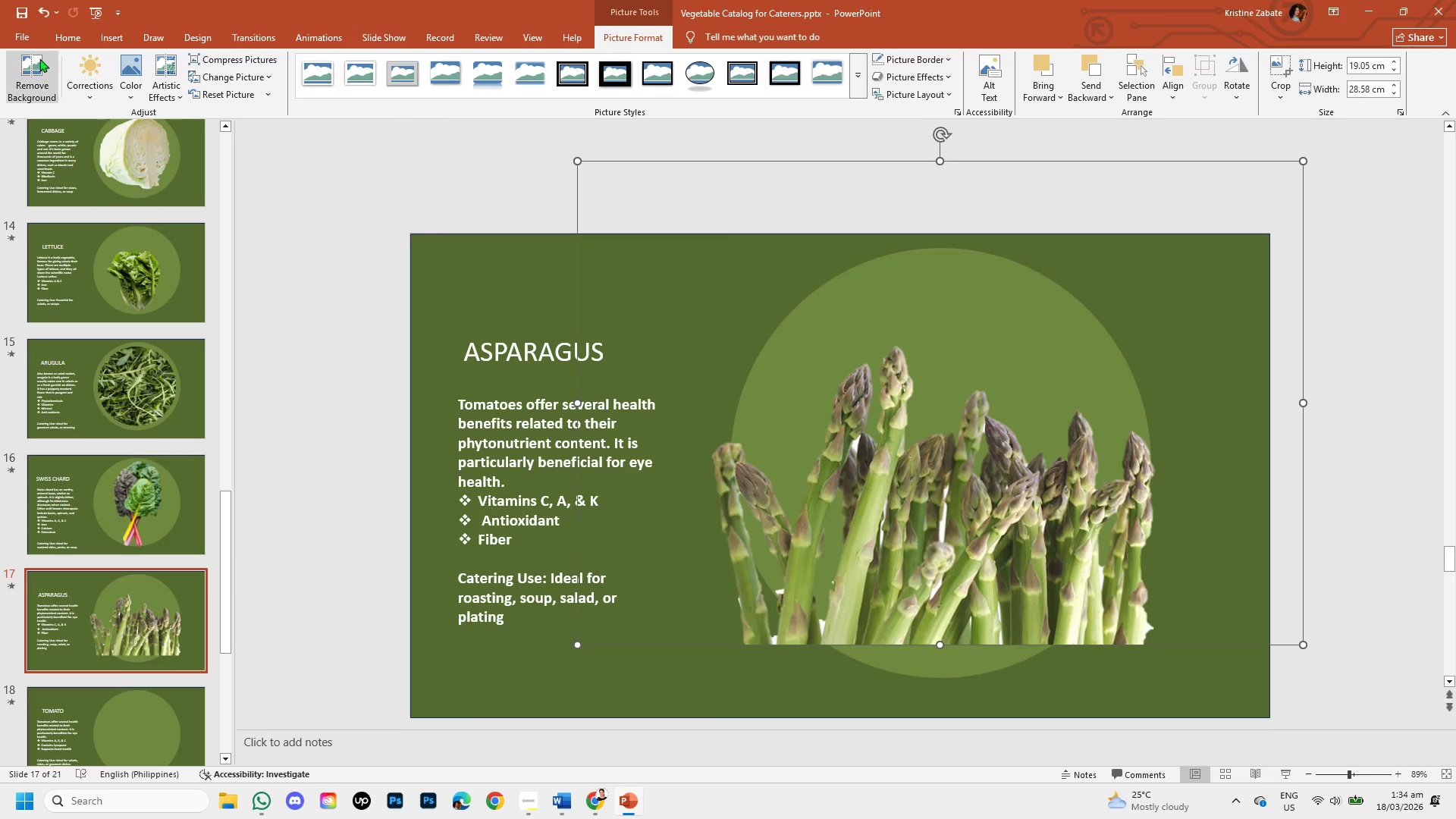 
left_click([39, 80])
 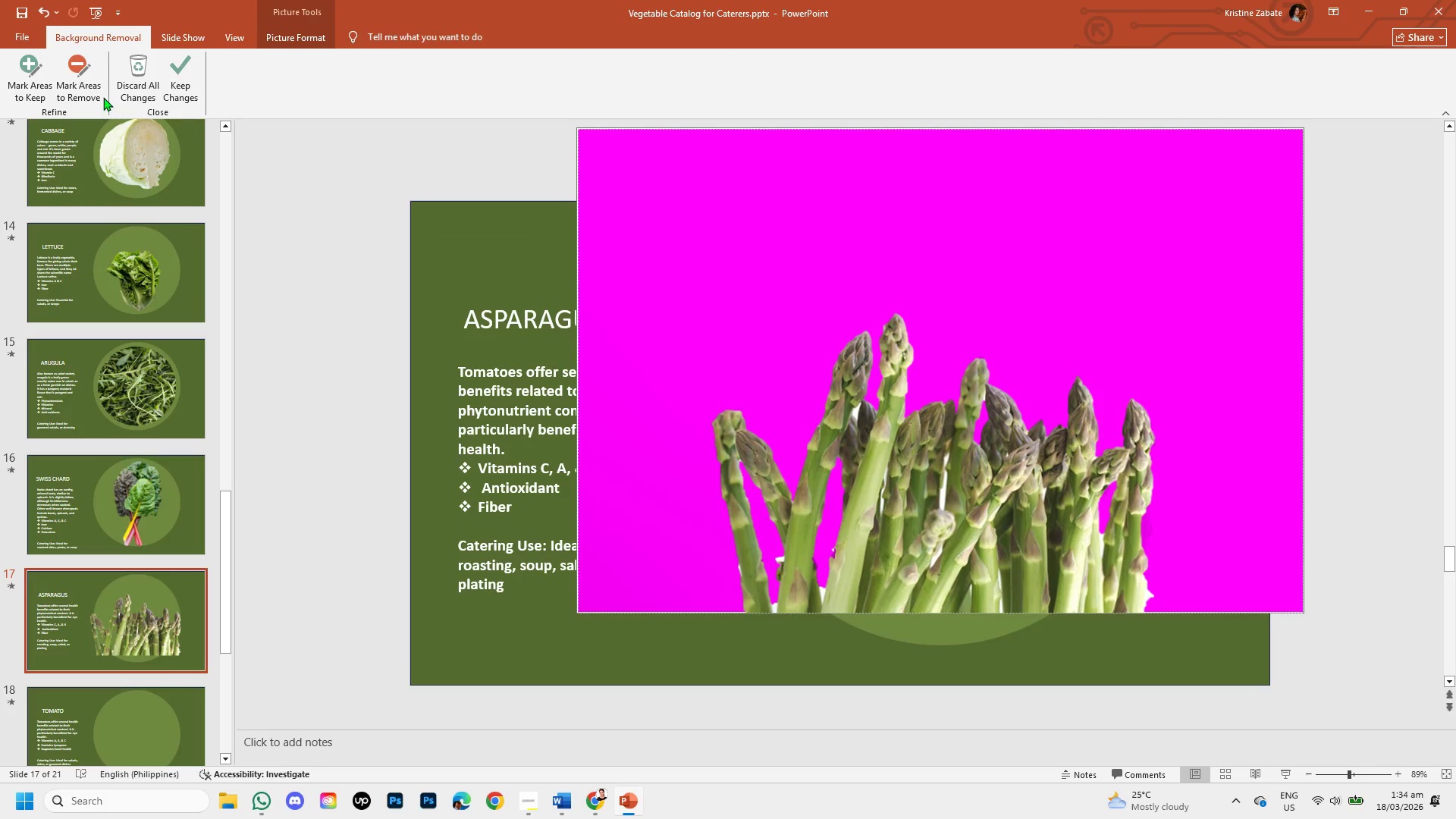 
left_click([86, 87])
 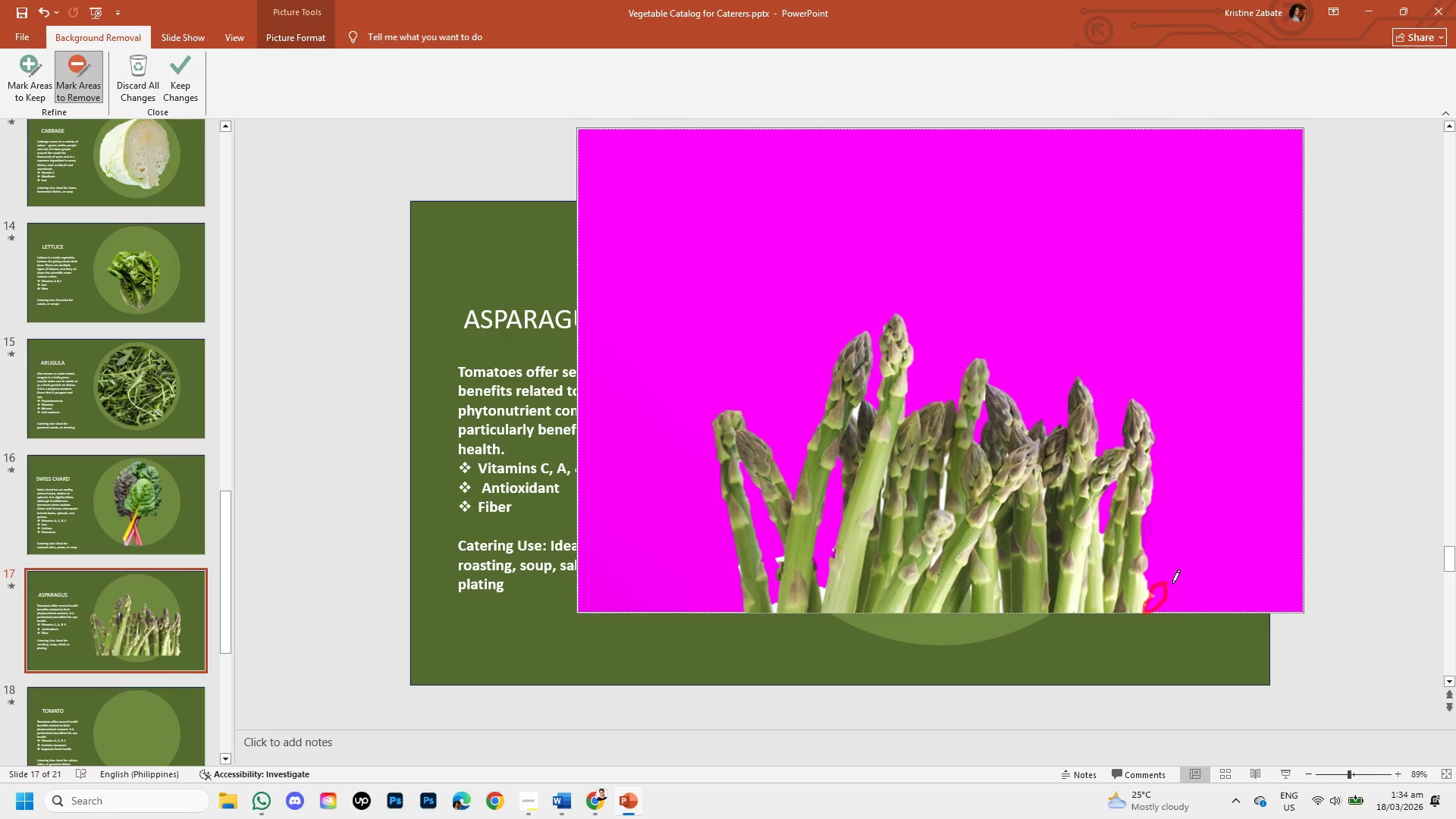 
wait(5.92)
 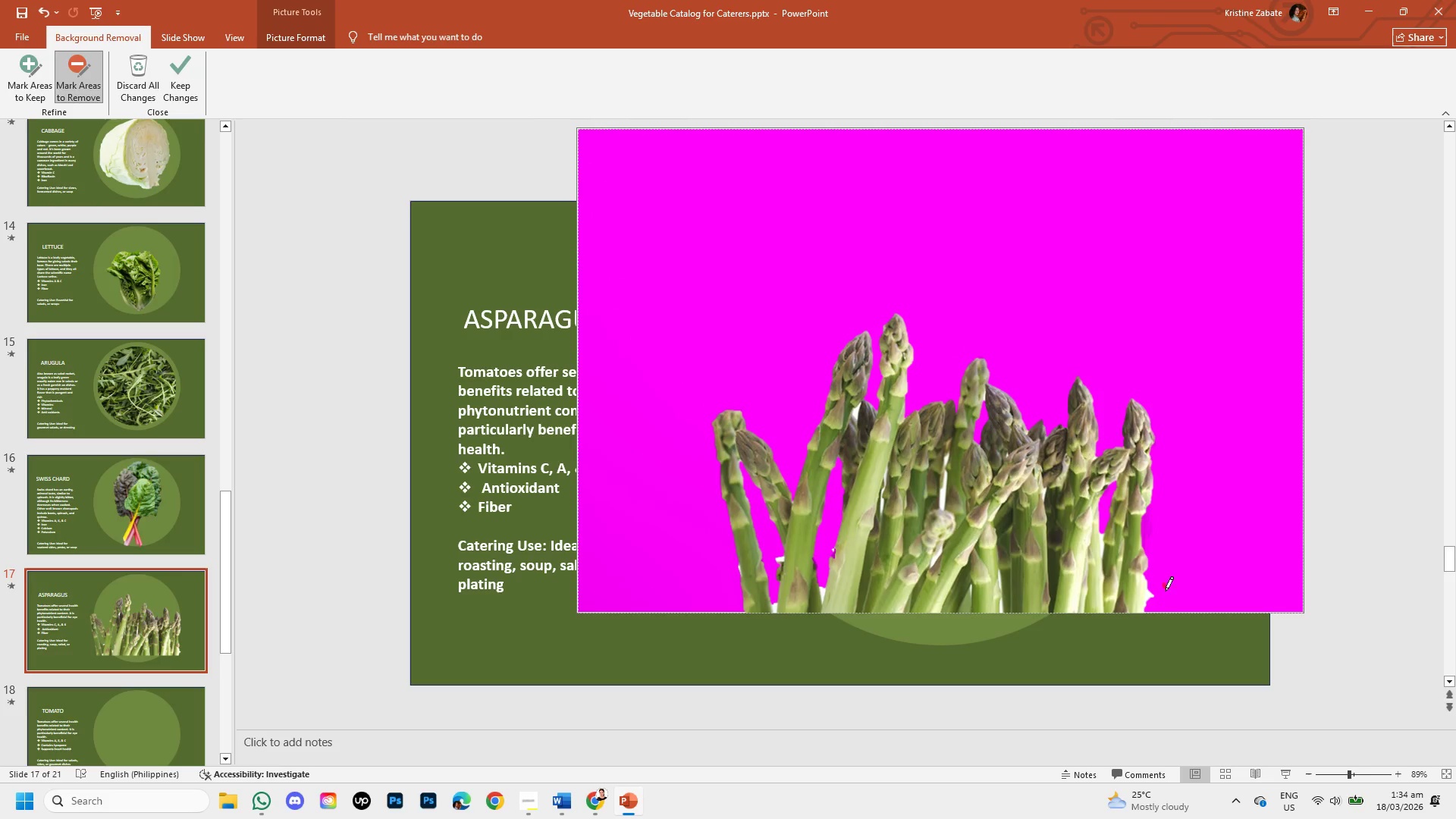 
left_click_drag(start_coordinate=[1163, 592], to_coordinate=[1168, 589])
 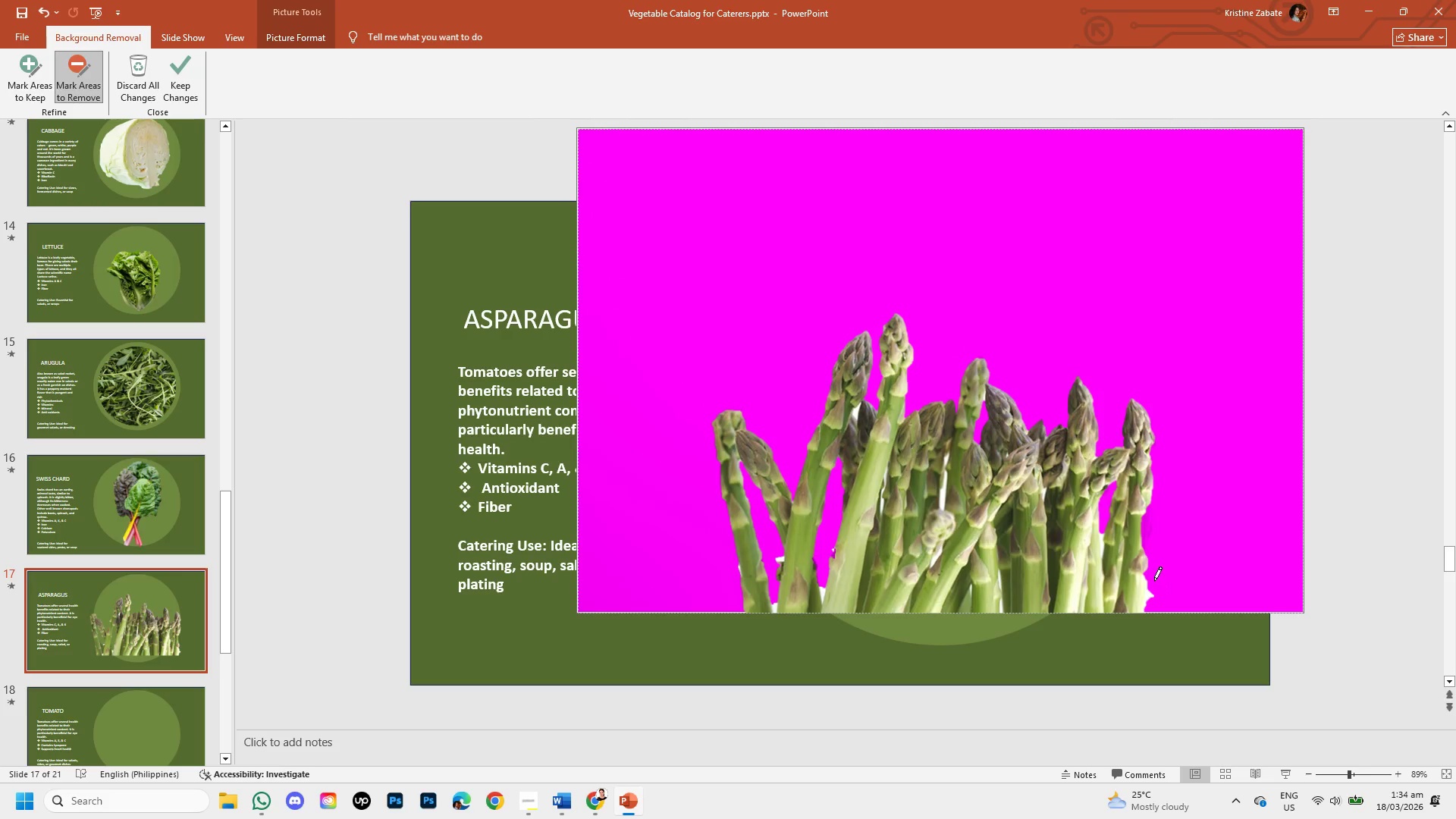 
left_click_drag(start_coordinate=[1154, 579], to_coordinate=[1156, 586])
 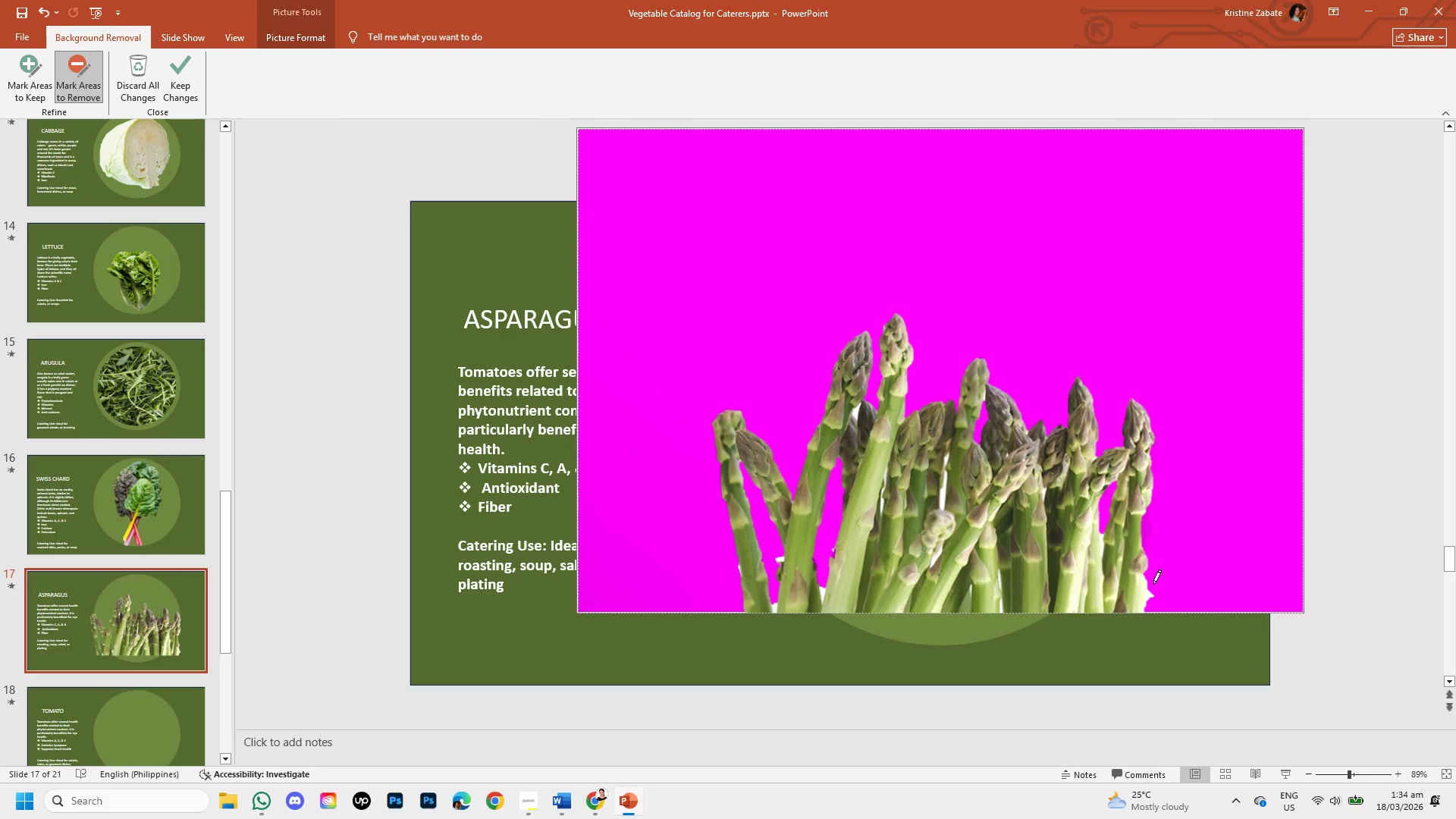 
left_click_drag(start_coordinate=[1150, 579], to_coordinate=[1153, 584])
 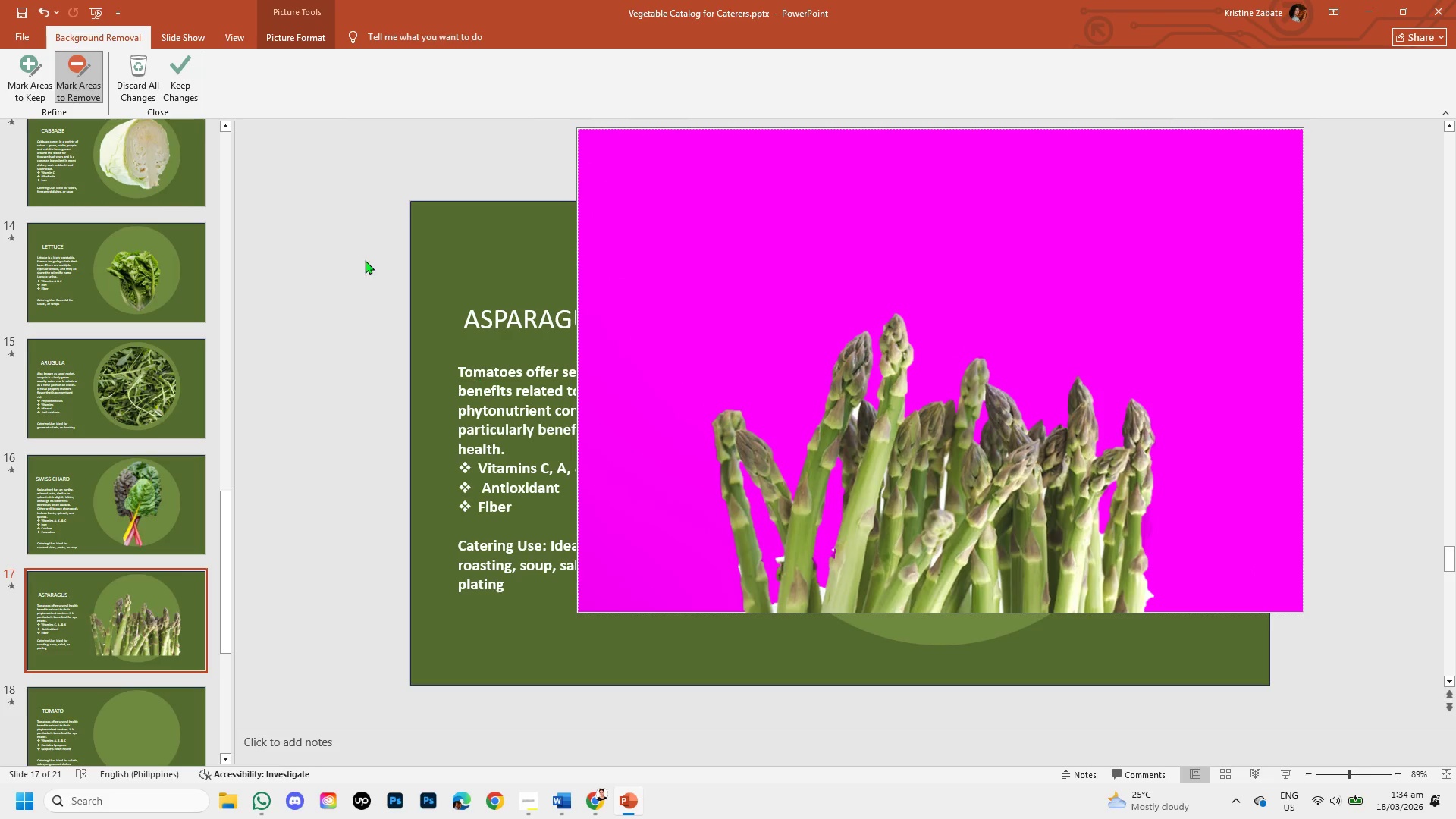 
left_click([196, 91])
 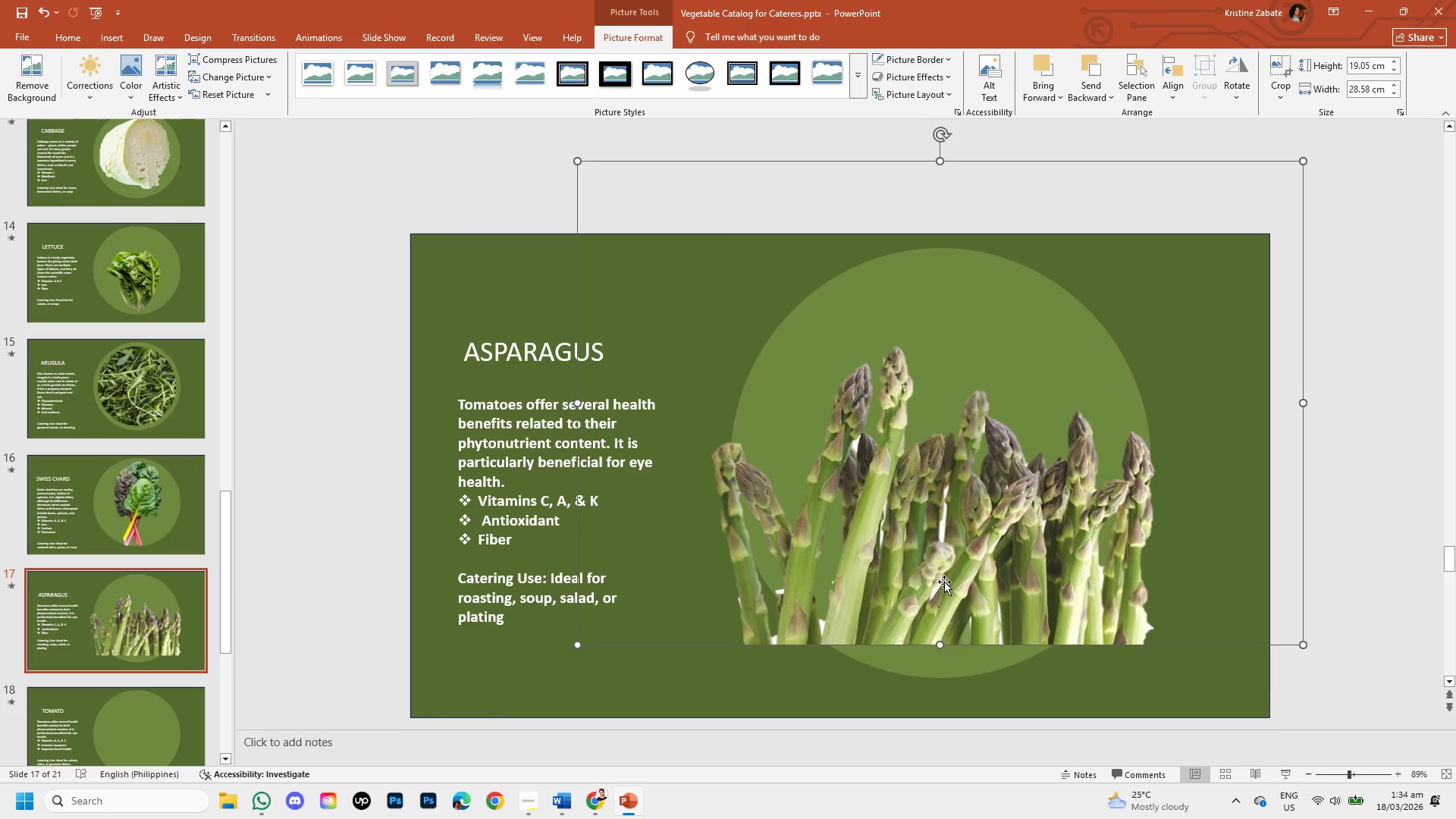 
left_click([941, 549])
 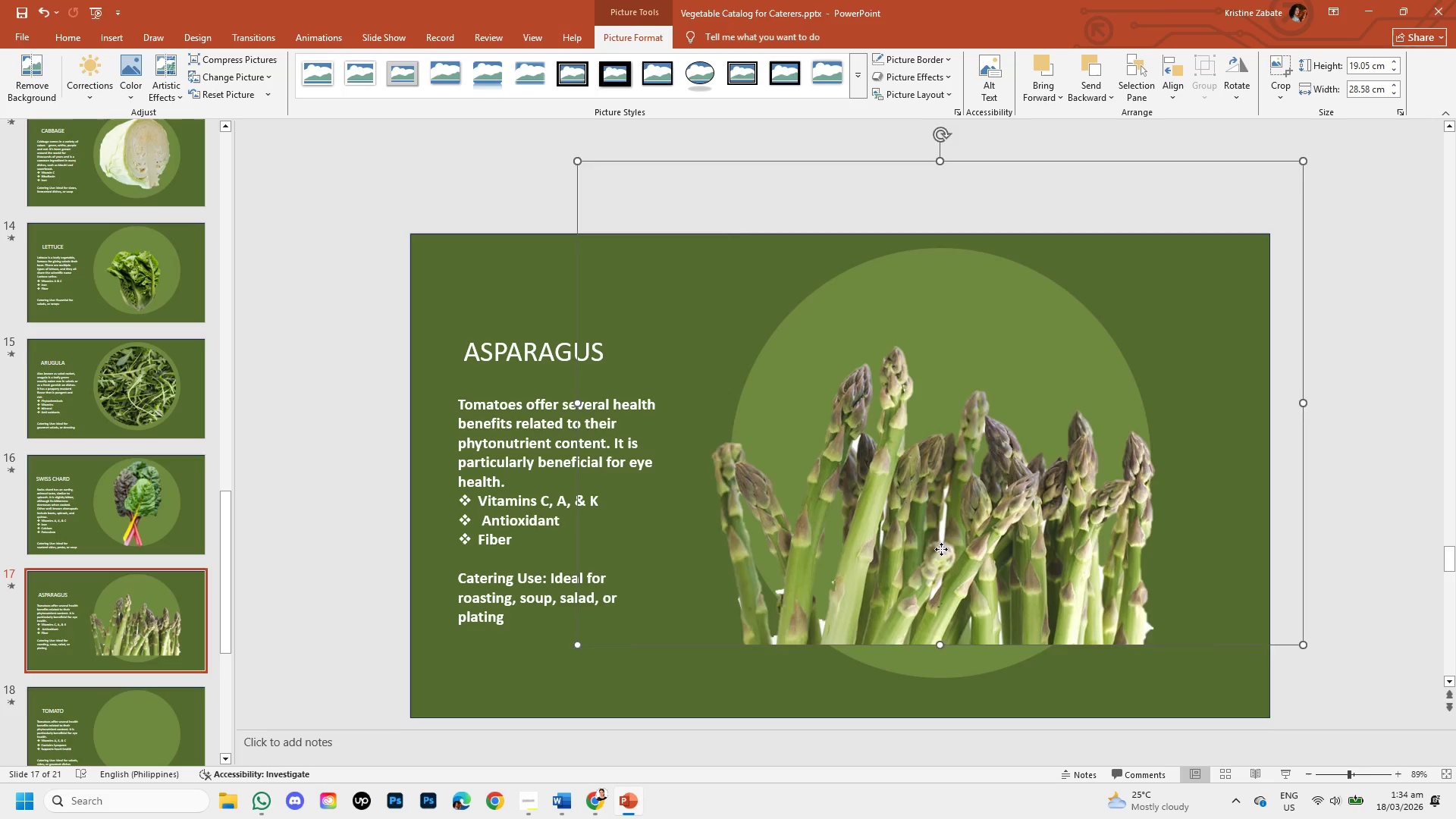 
left_click_drag(start_coordinate=[941, 549], to_coordinate=[968, 504])
 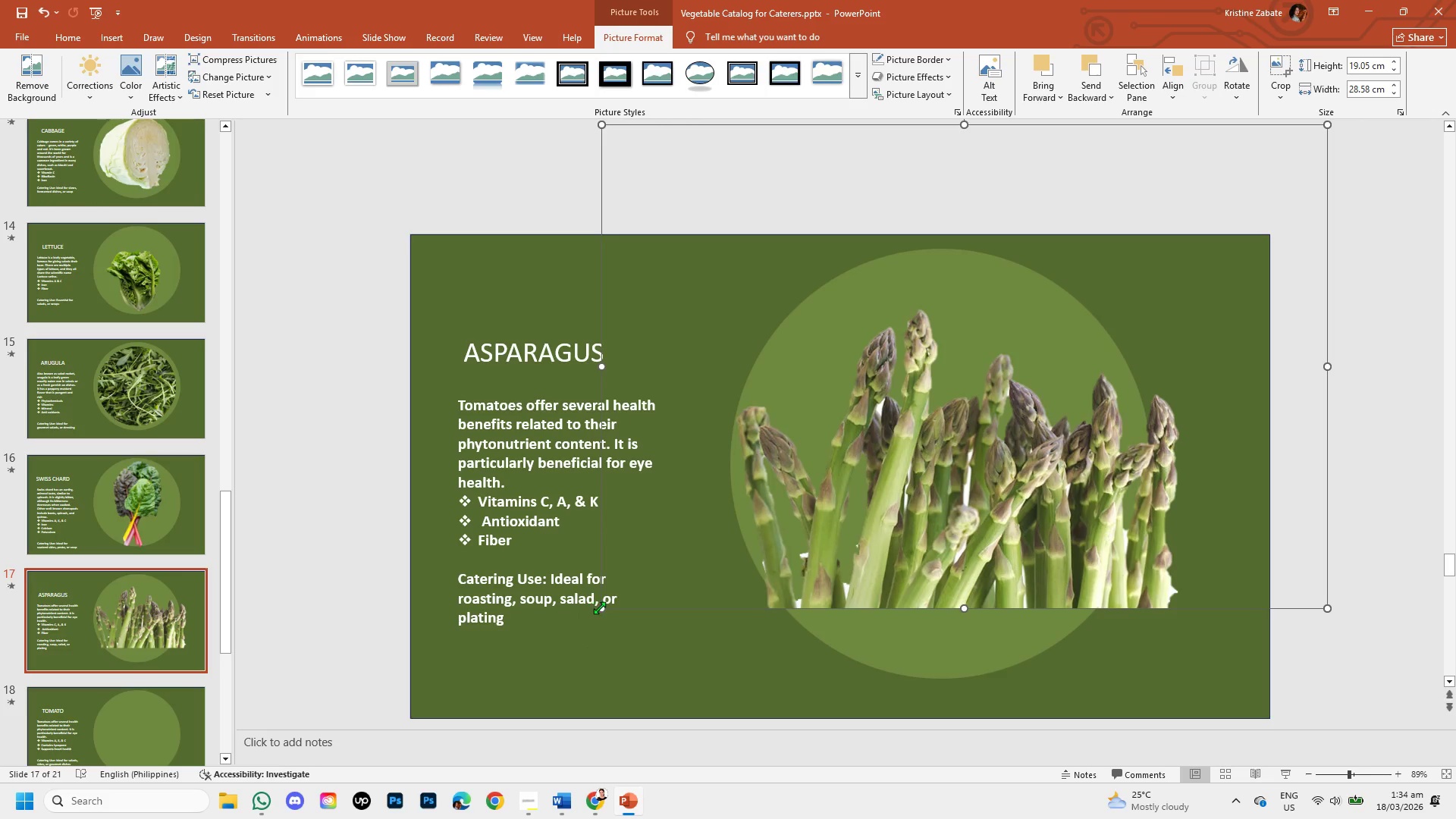 
left_click_drag(start_coordinate=[600, 607], to_coordinate=[783, 539])
 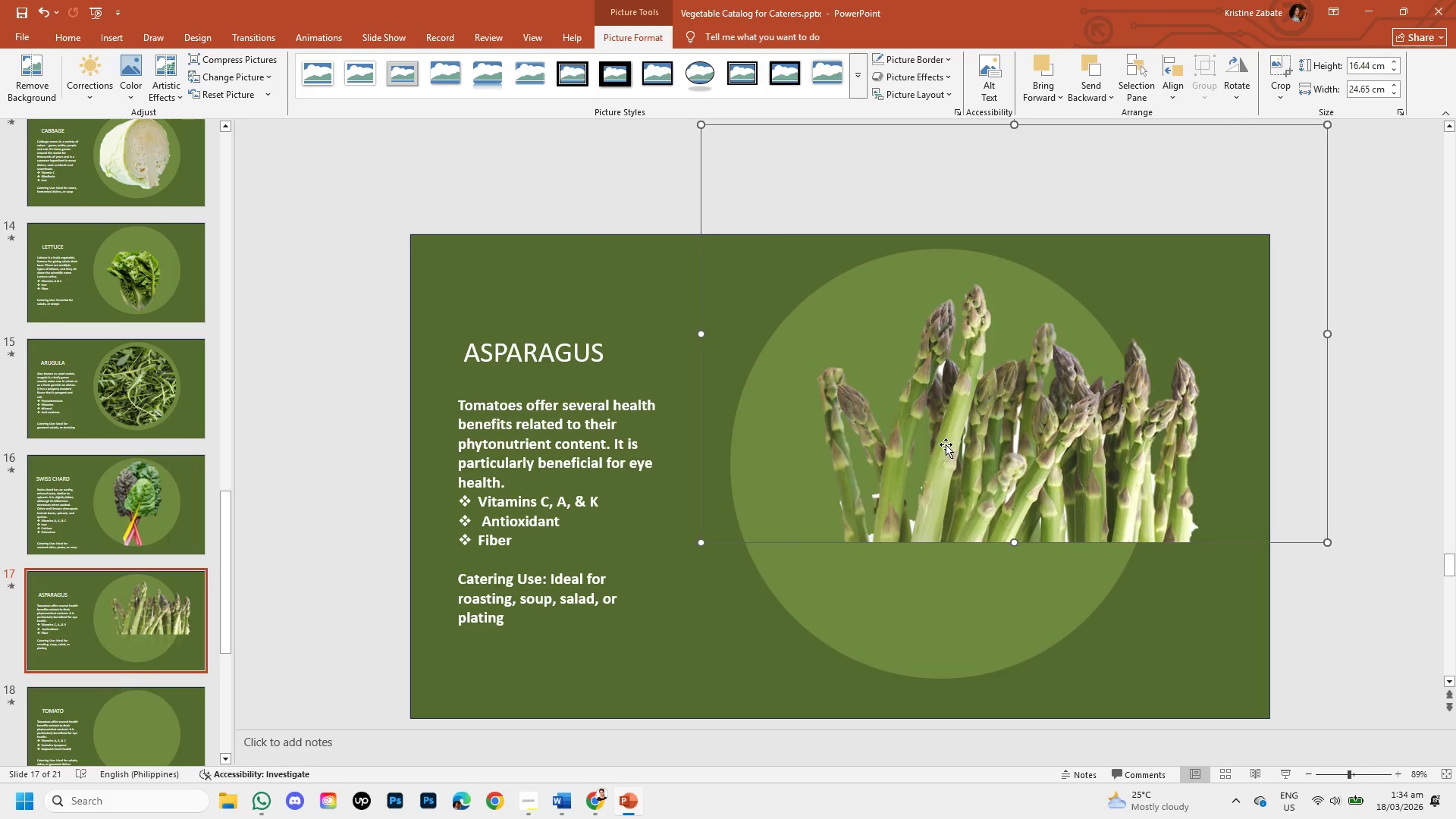 
left_click_drag(start_coordinate=[946, 444], to_coordinate=[867, 524])
 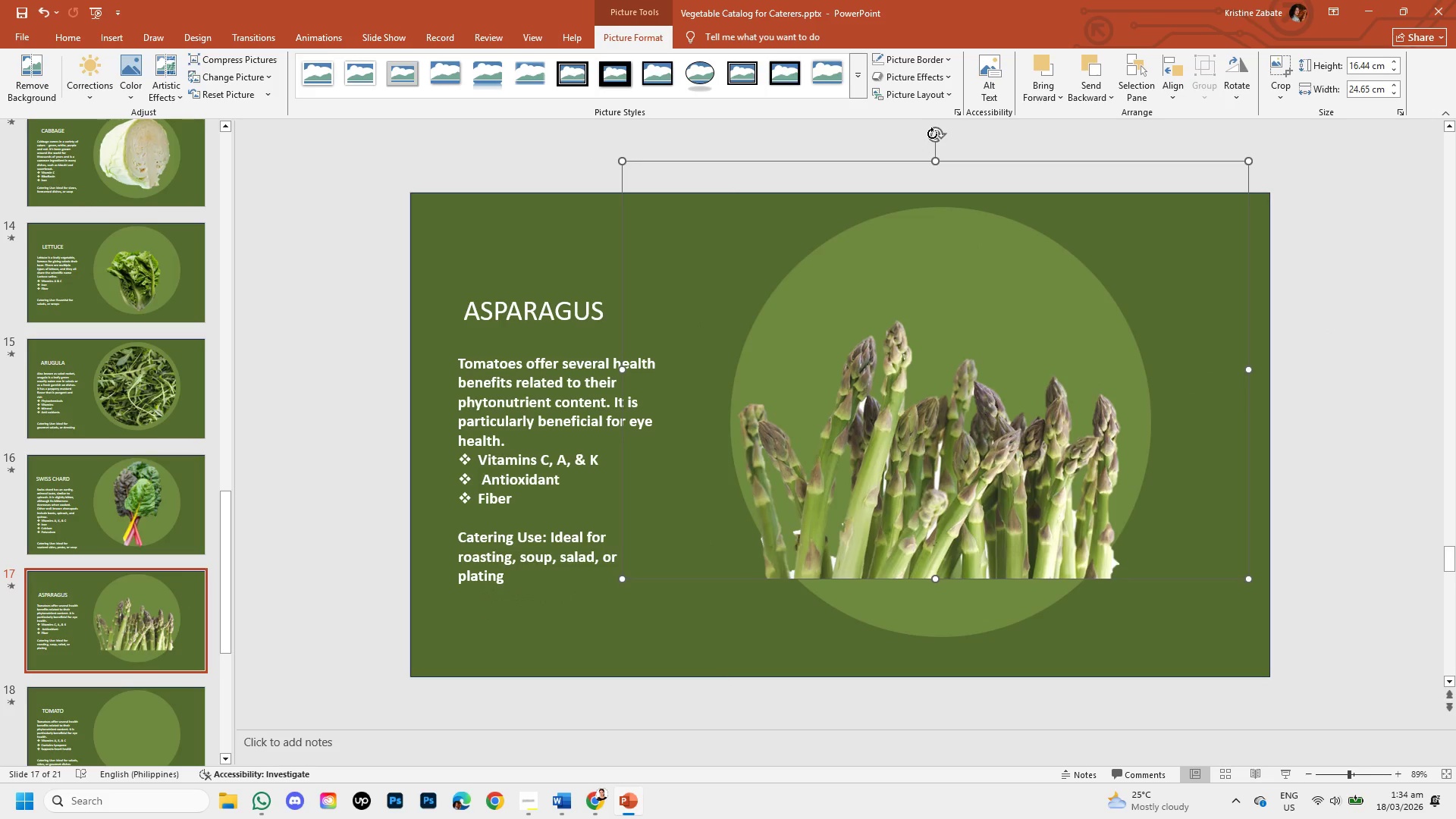 
left_click_drag(start_coordinate=[935, 133], to_coordinate=[929, 138])
 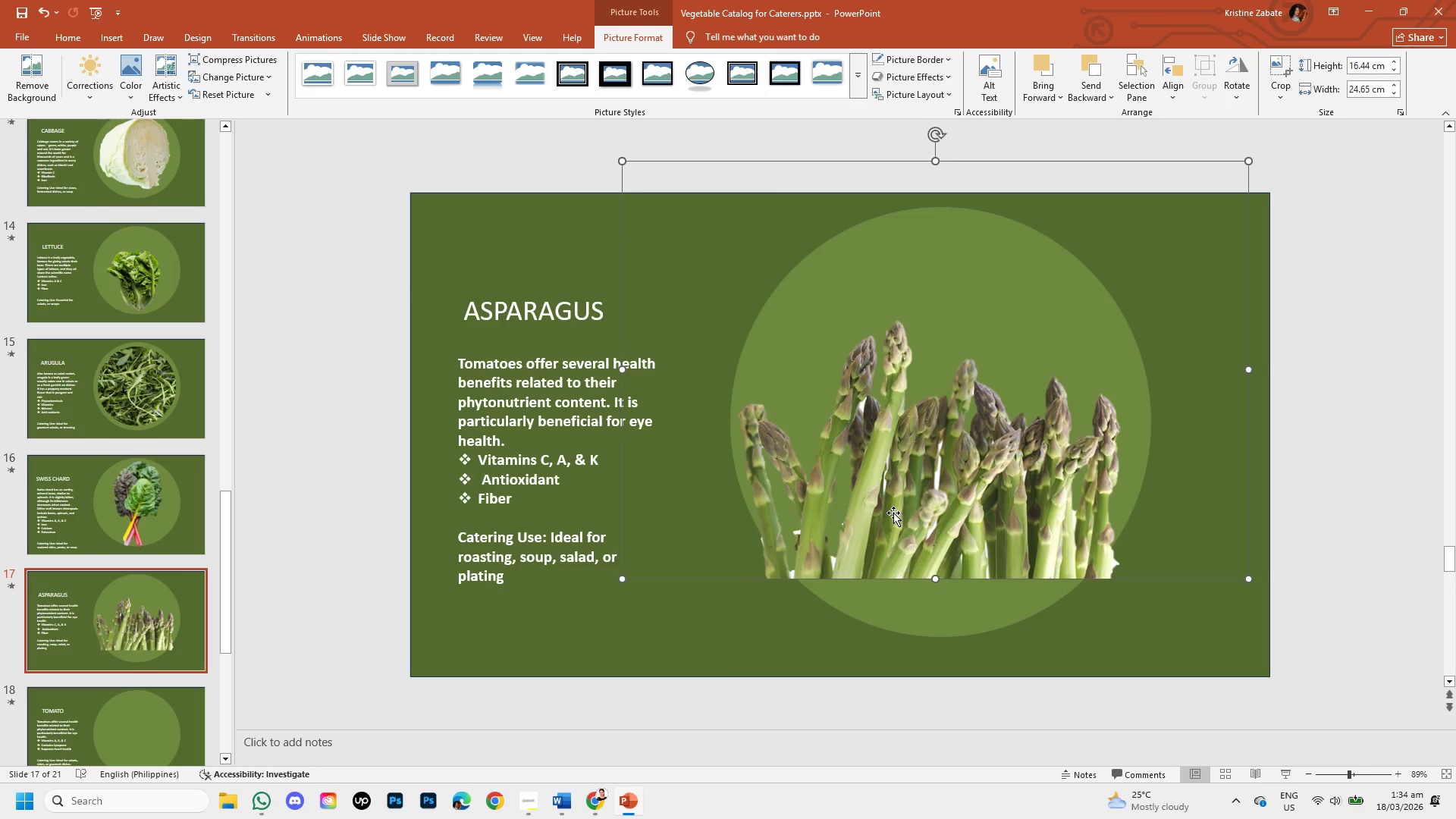 
left_click_drag(start_coordinate=[893, 509], to_coordinate=[898, 503])
 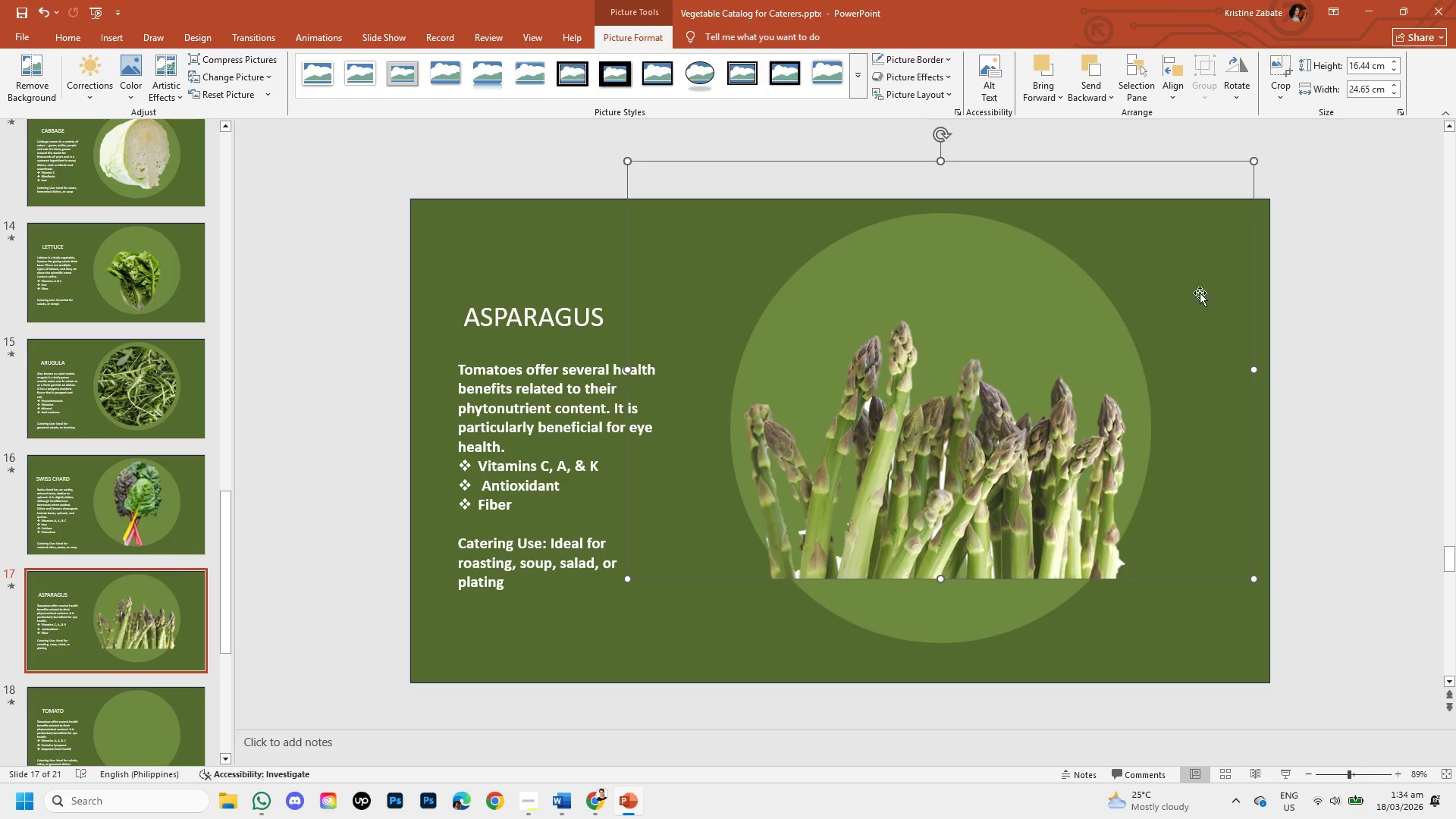 
left_click([1277, 95])
 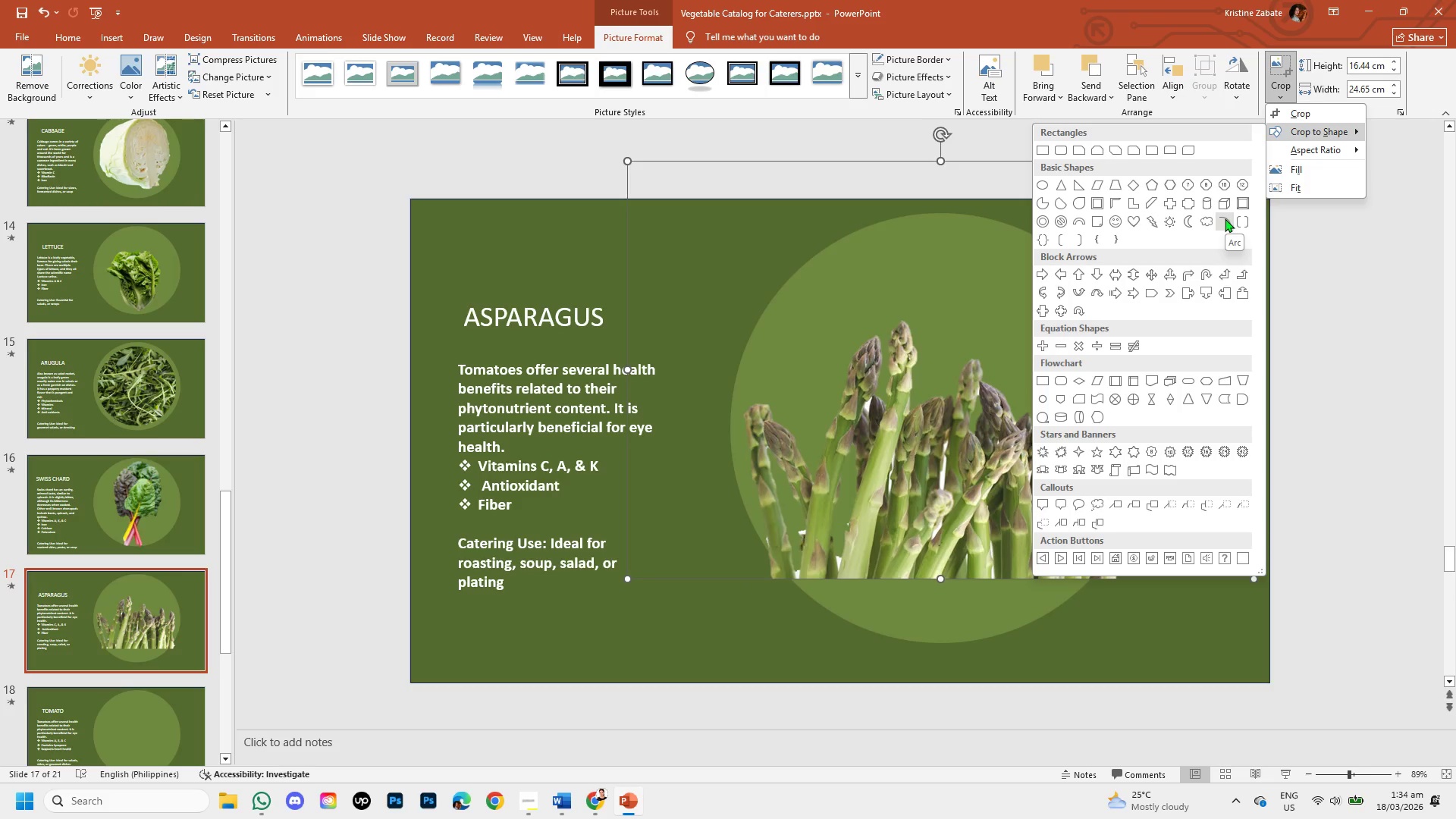 
wait(10.49)
 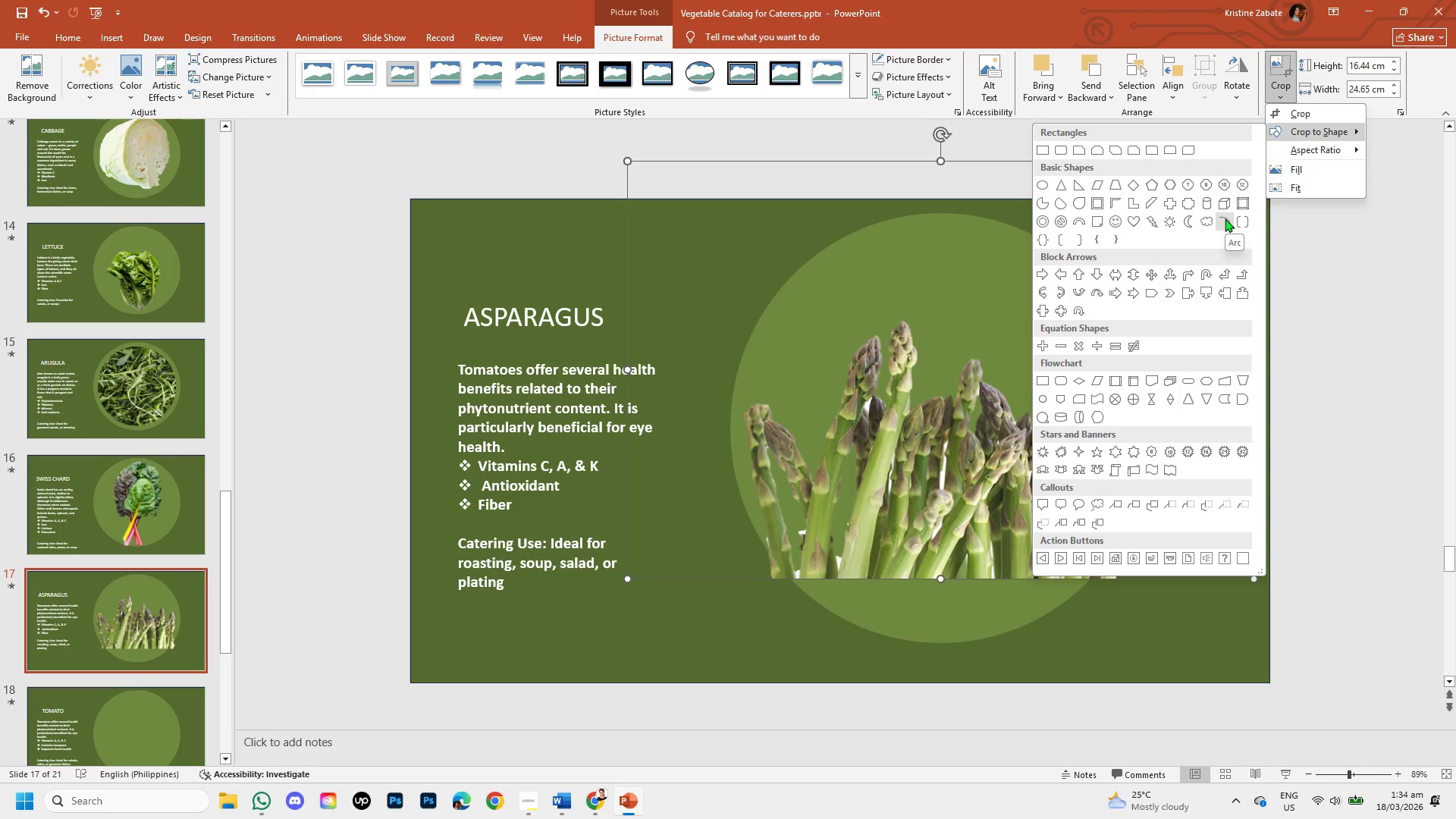 
scroll: coordinate [1194, 397], scroll_direction: down, amount: 1.0
 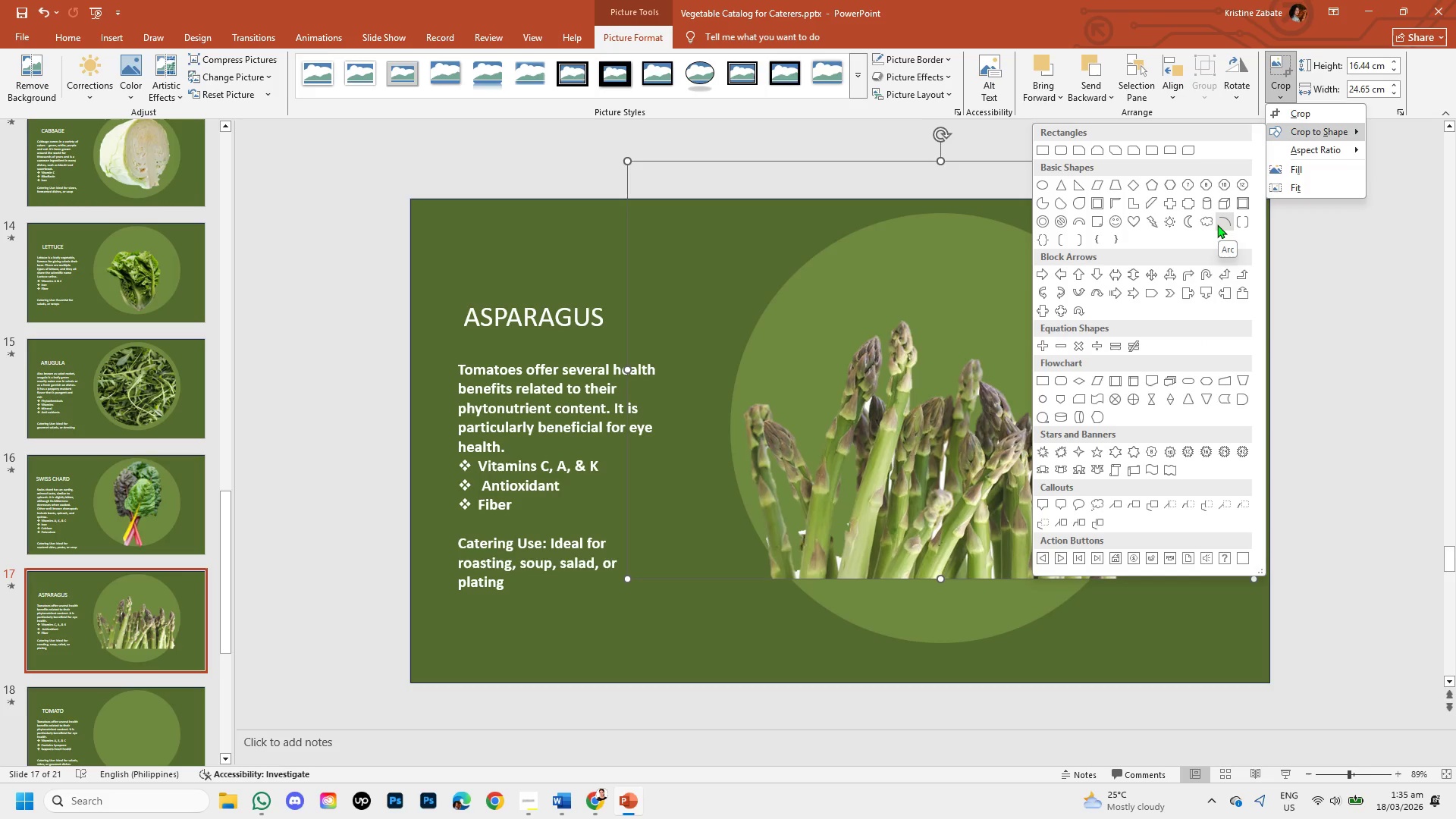 
wait(5.22)
 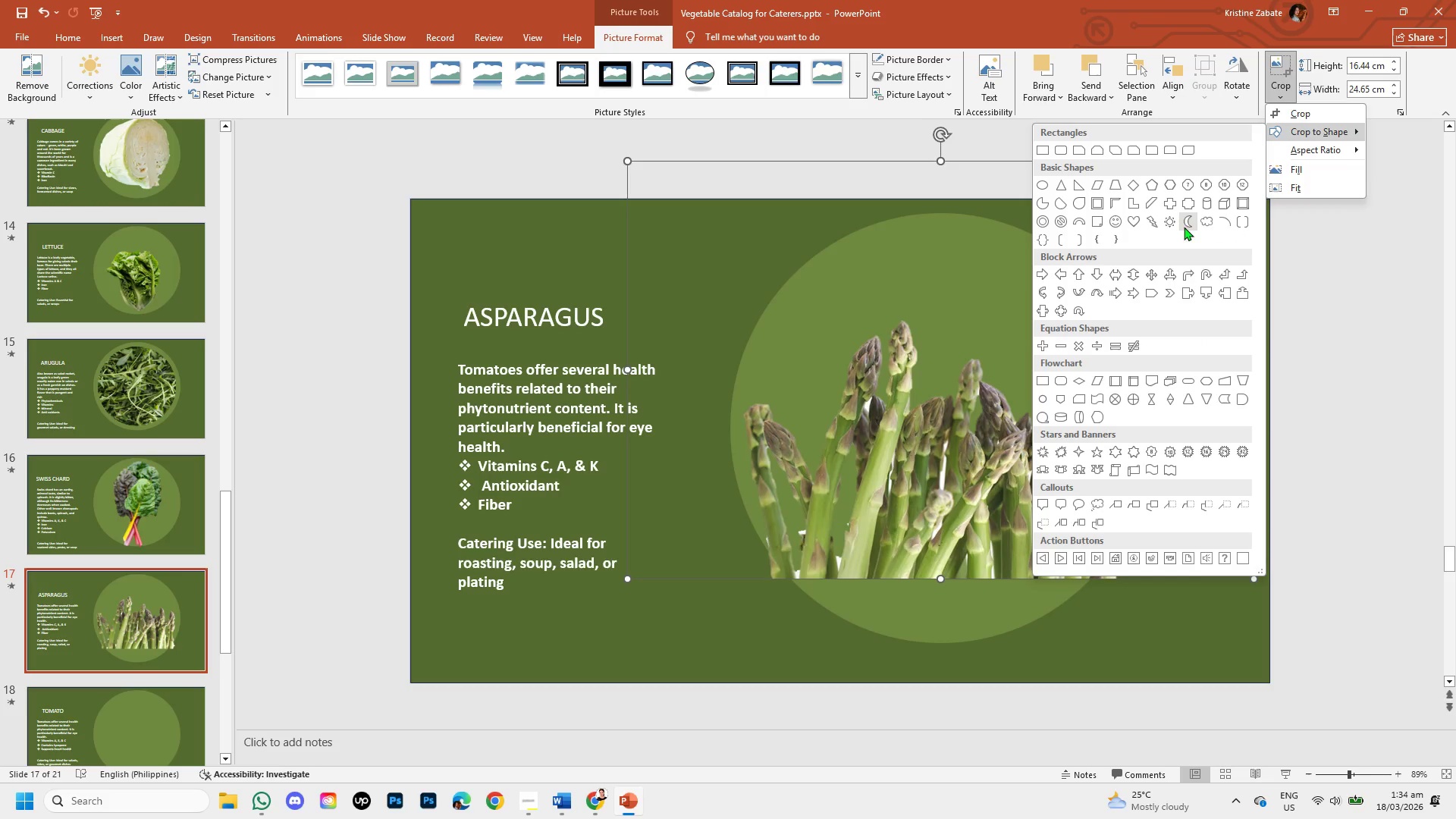 
left_click([1056, 202])
 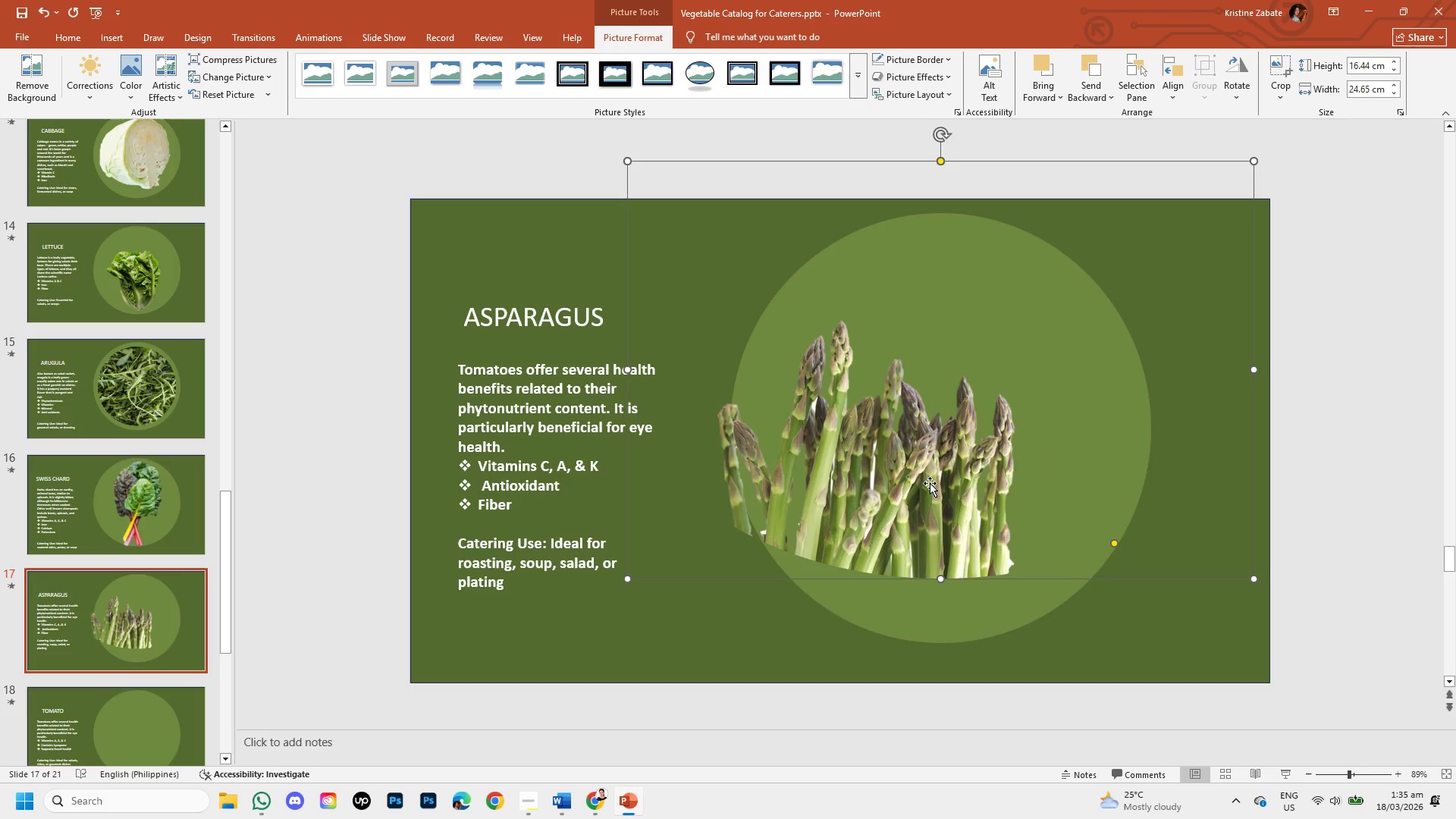 
left_click_drag(start_coordinate=[930, 483], to_coordinate=[950, 479])
 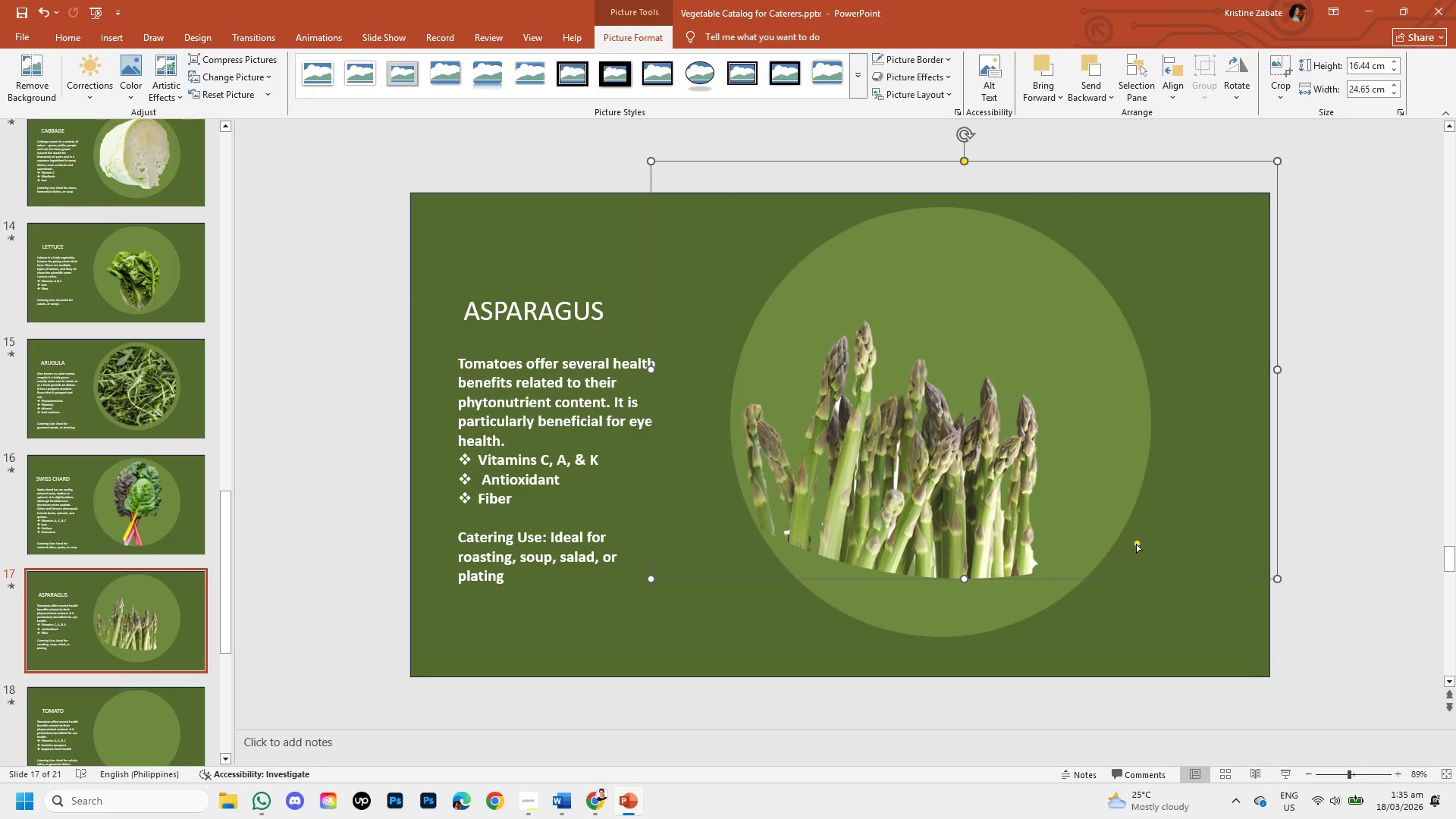 
left_click_drag(start_coordinate=[1136, 544], to_coordinate=[1125, 545])
 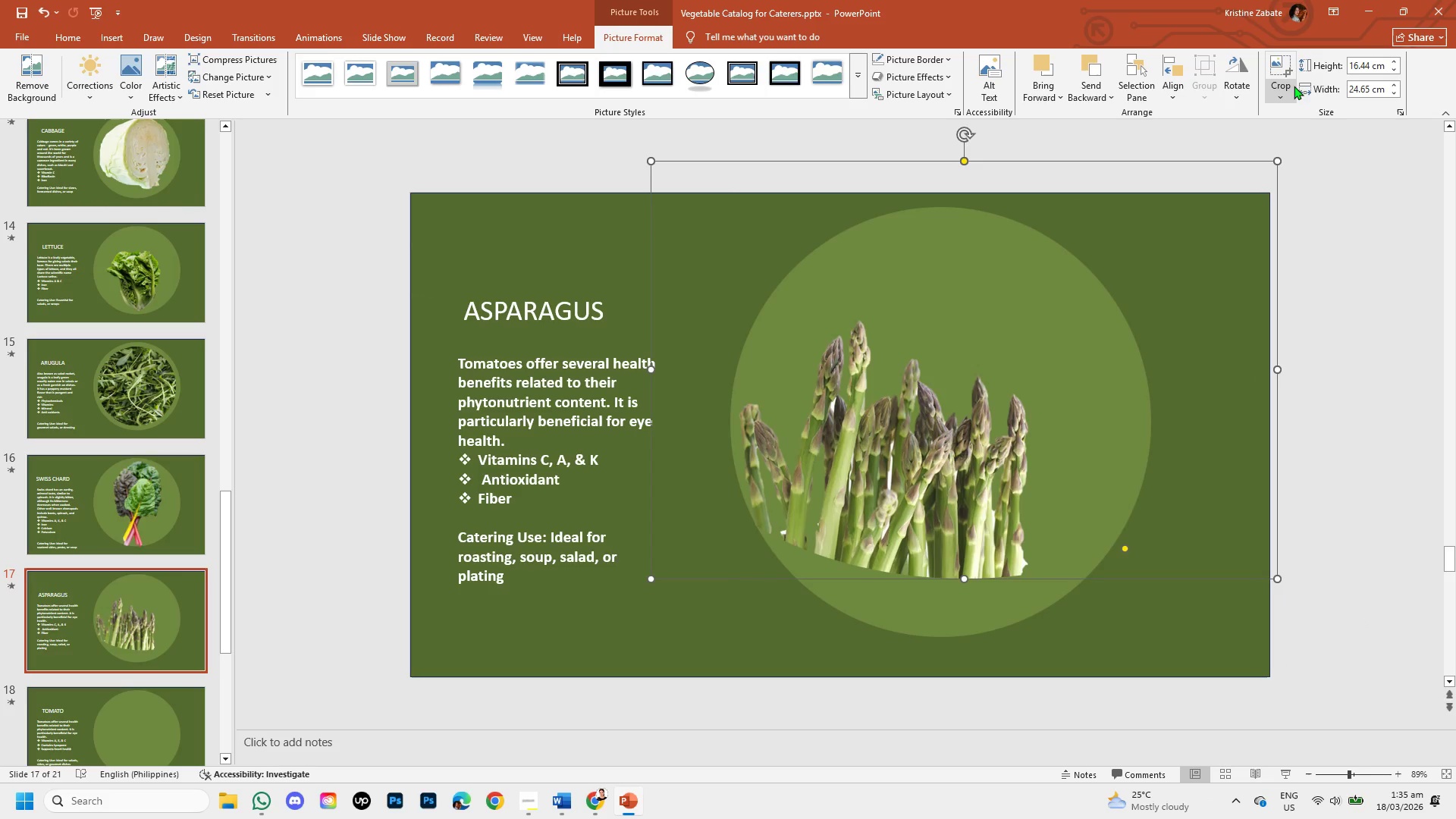 
left_click([1280, 93])
 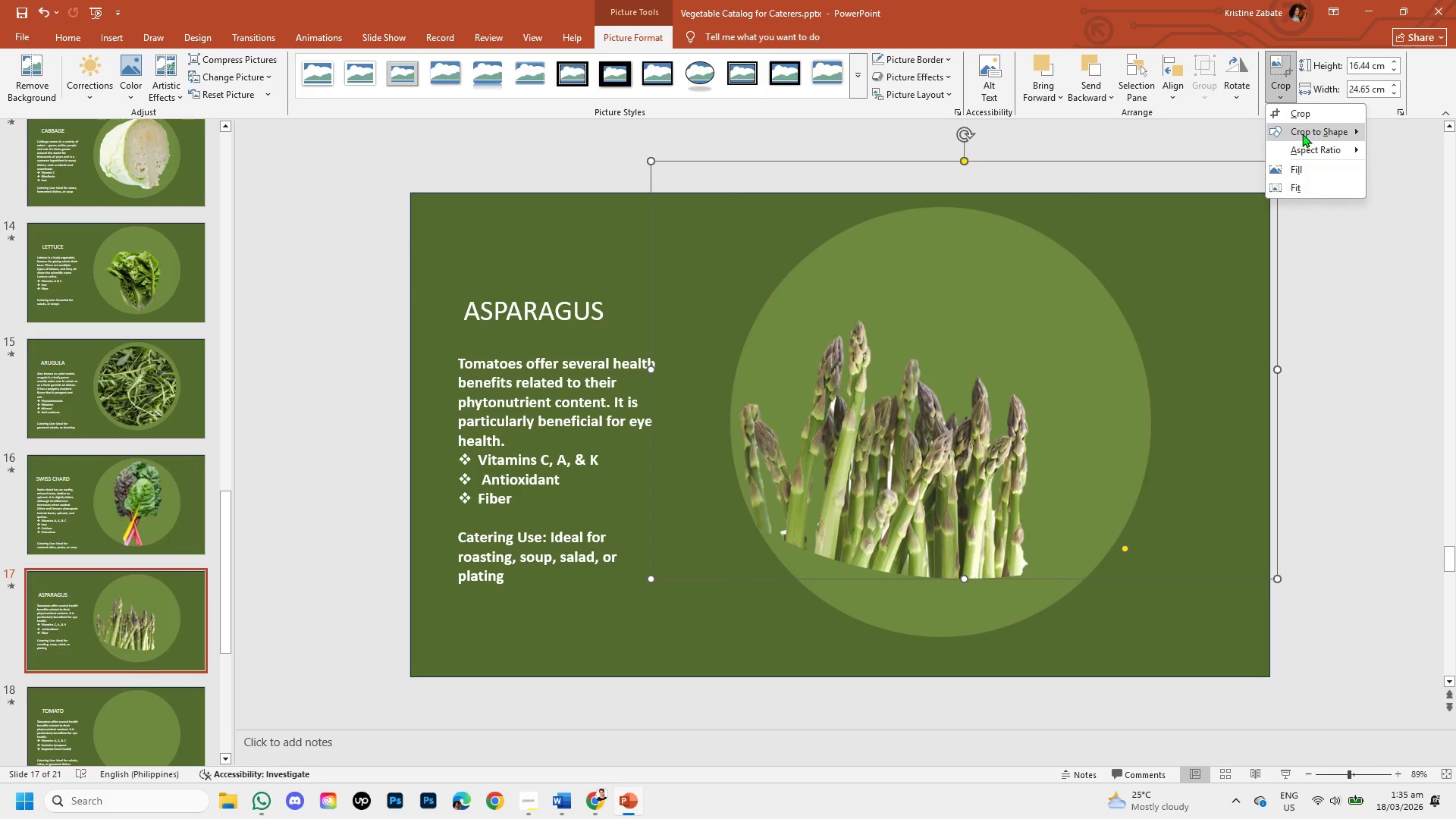 
left_click([1302, 133])
 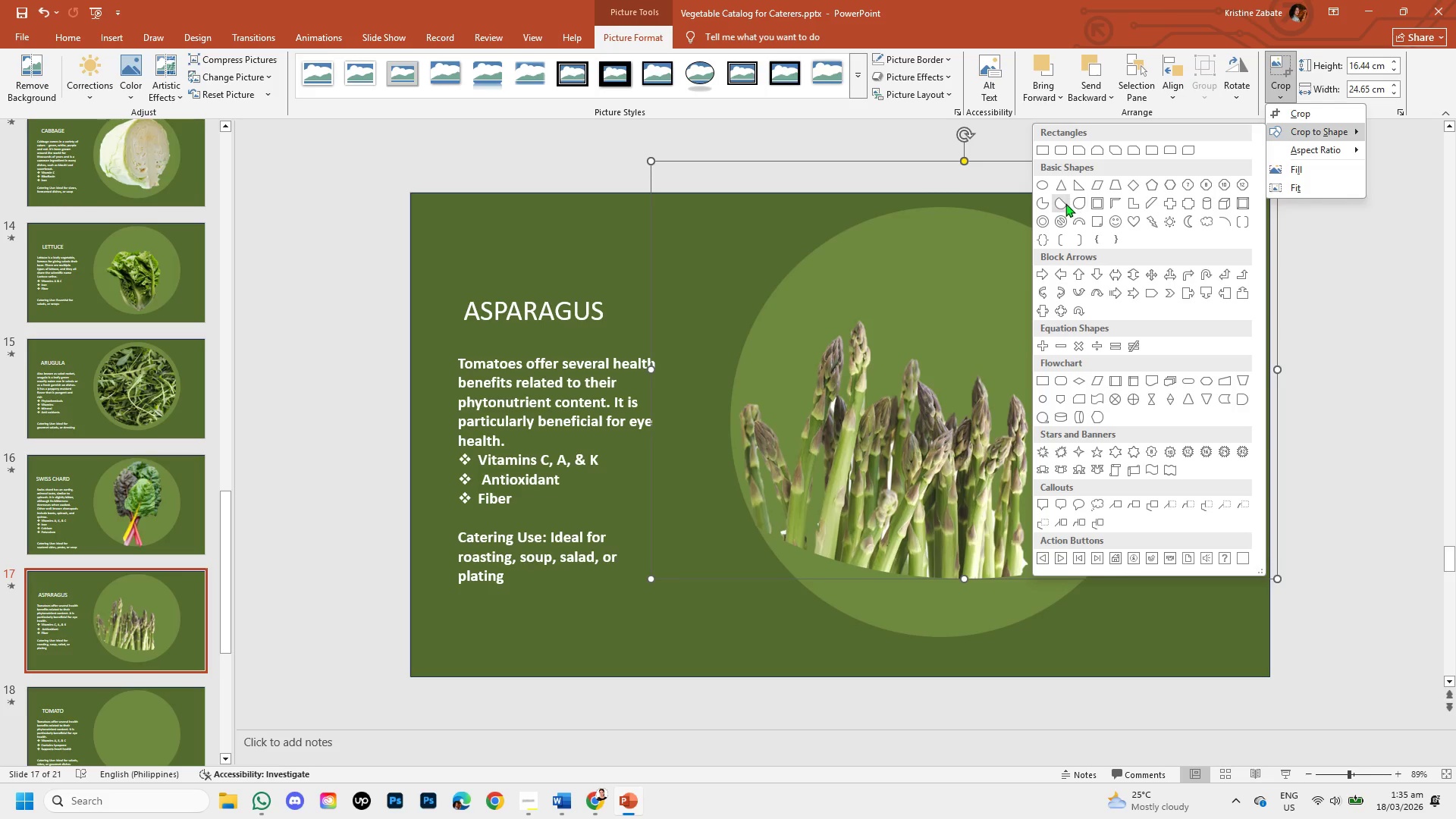 
left_click([1085, 208])
 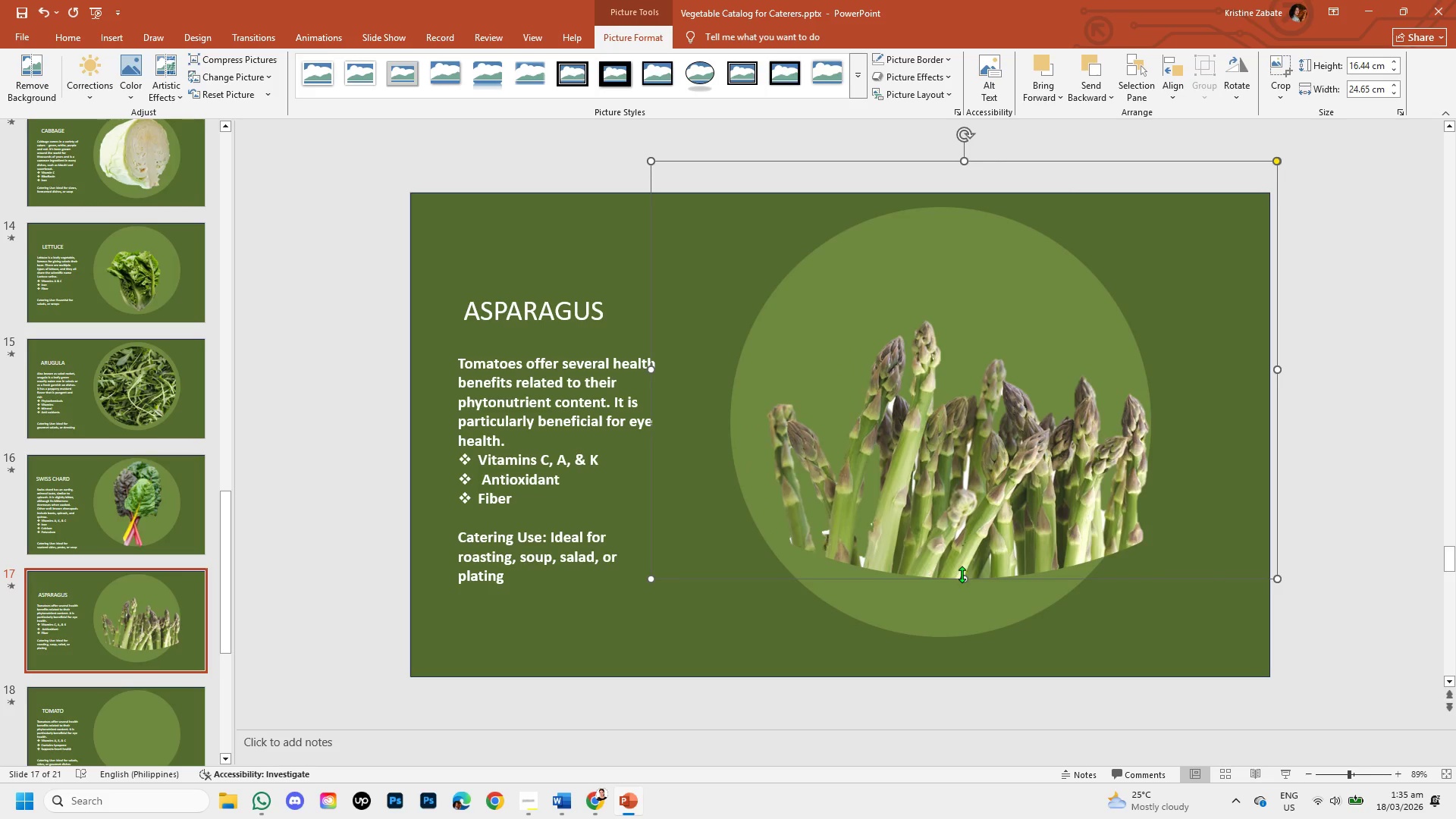 
left_click_drag(start_coordinate=[962, 575], to_coordinate=[961, 641])
 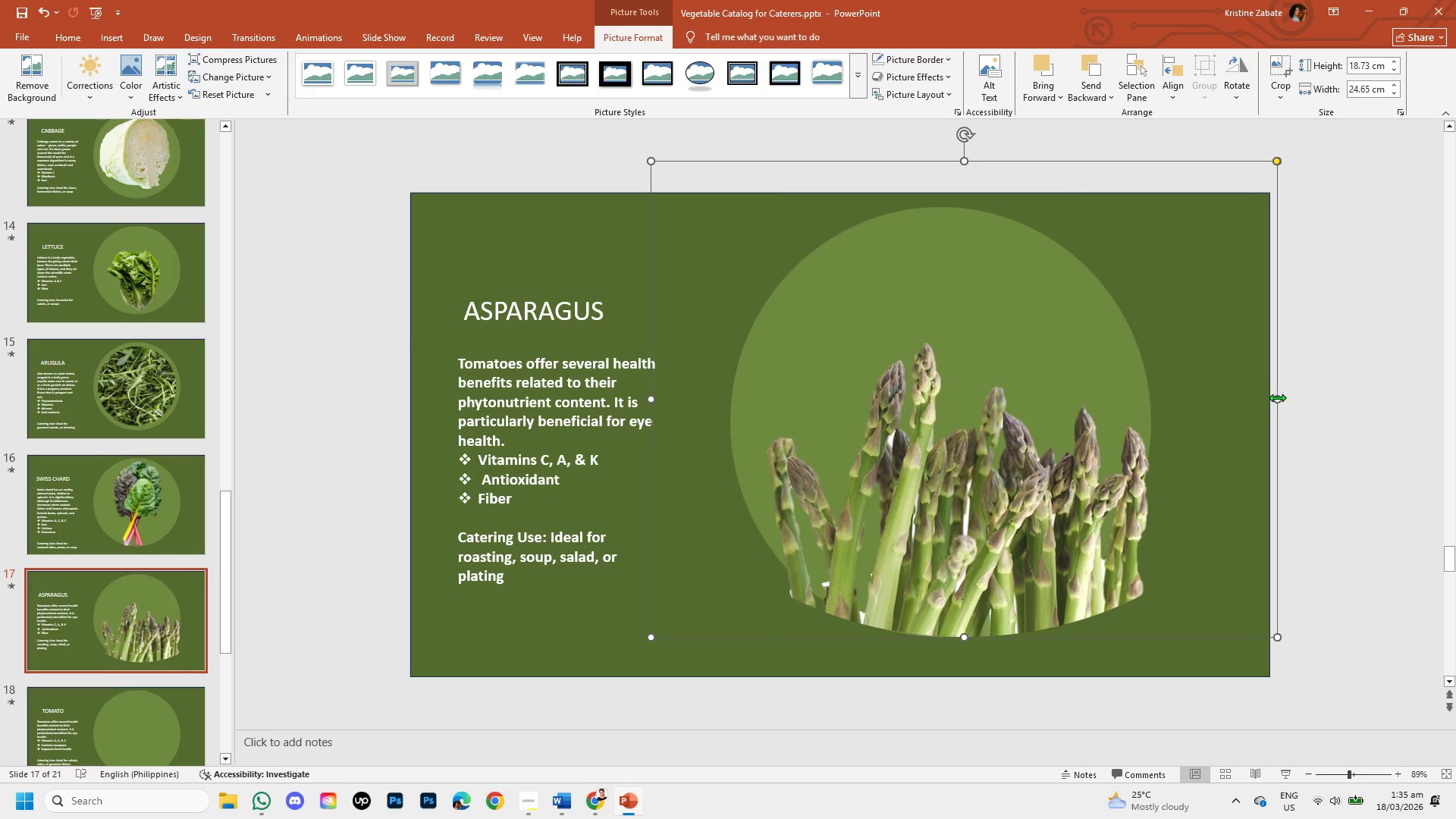 
left_click_drag(start_coordinate=[1276, 398], to_coordinate=[1159, 419])
 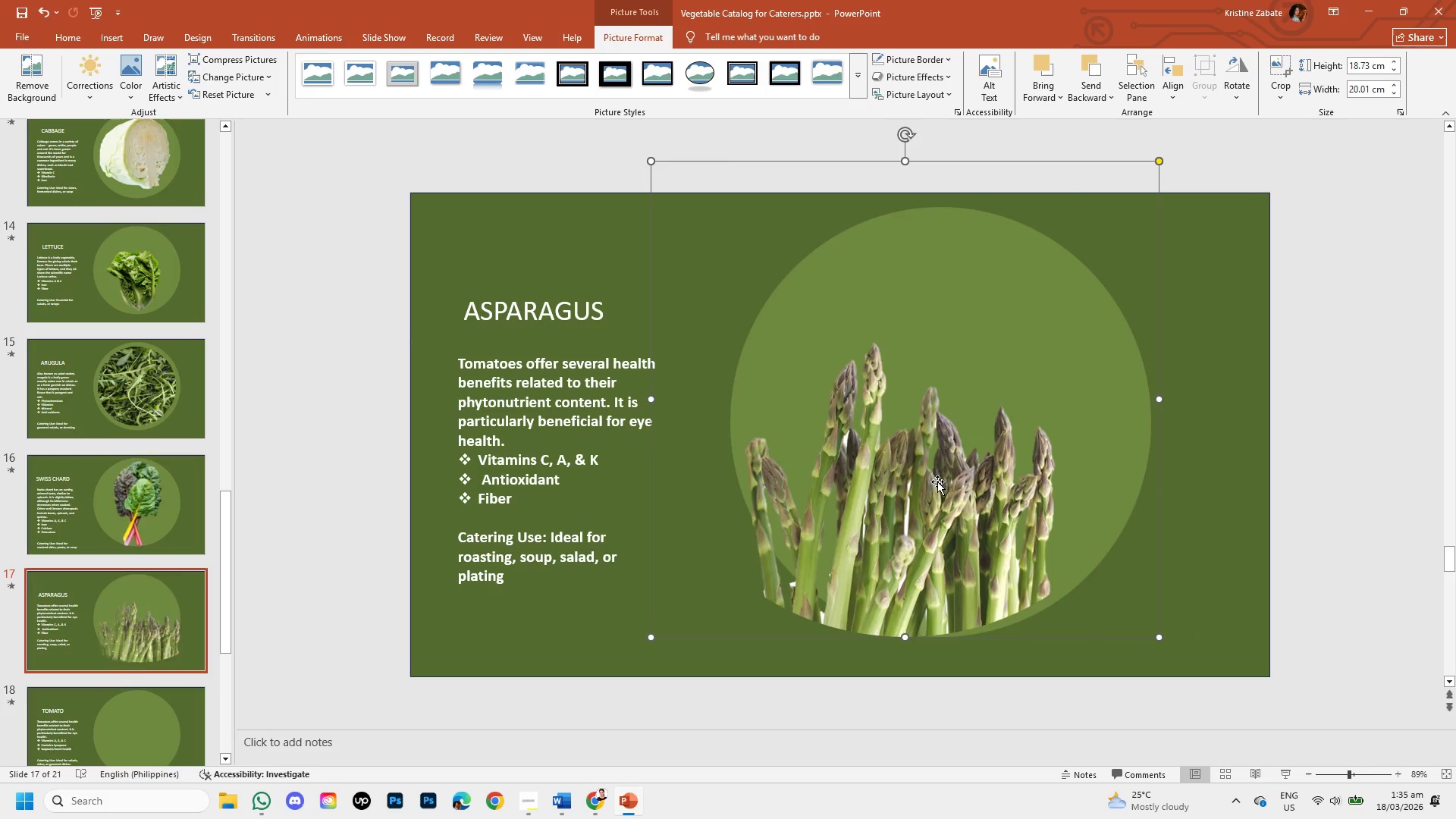 
left_click_drag(start_coordinate=[937, 482], to_coordinate=[975, 480])
 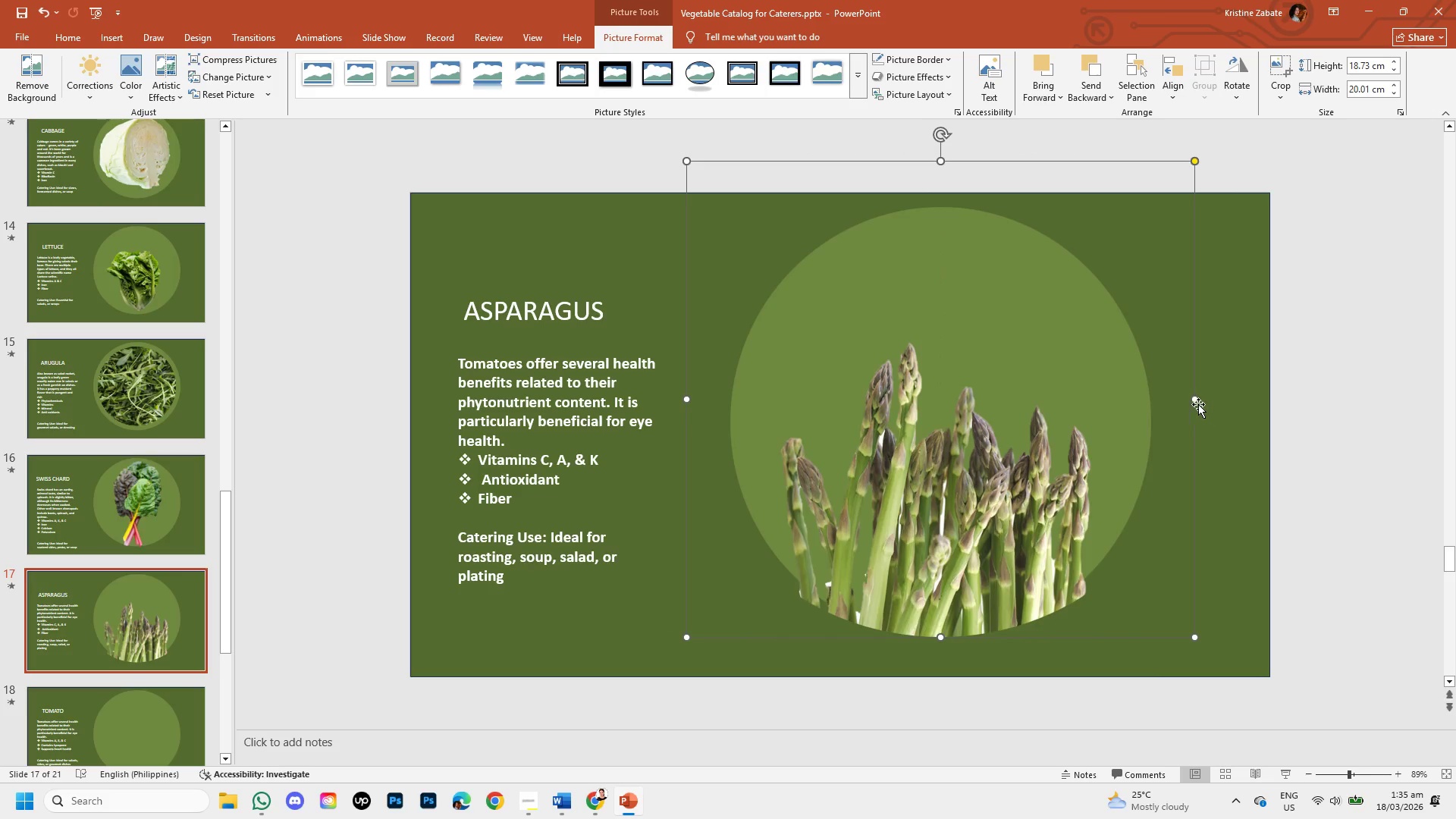 
left_click_drag(start_coordinate=[1194, 400], to_coordinate=[1169, 397])
 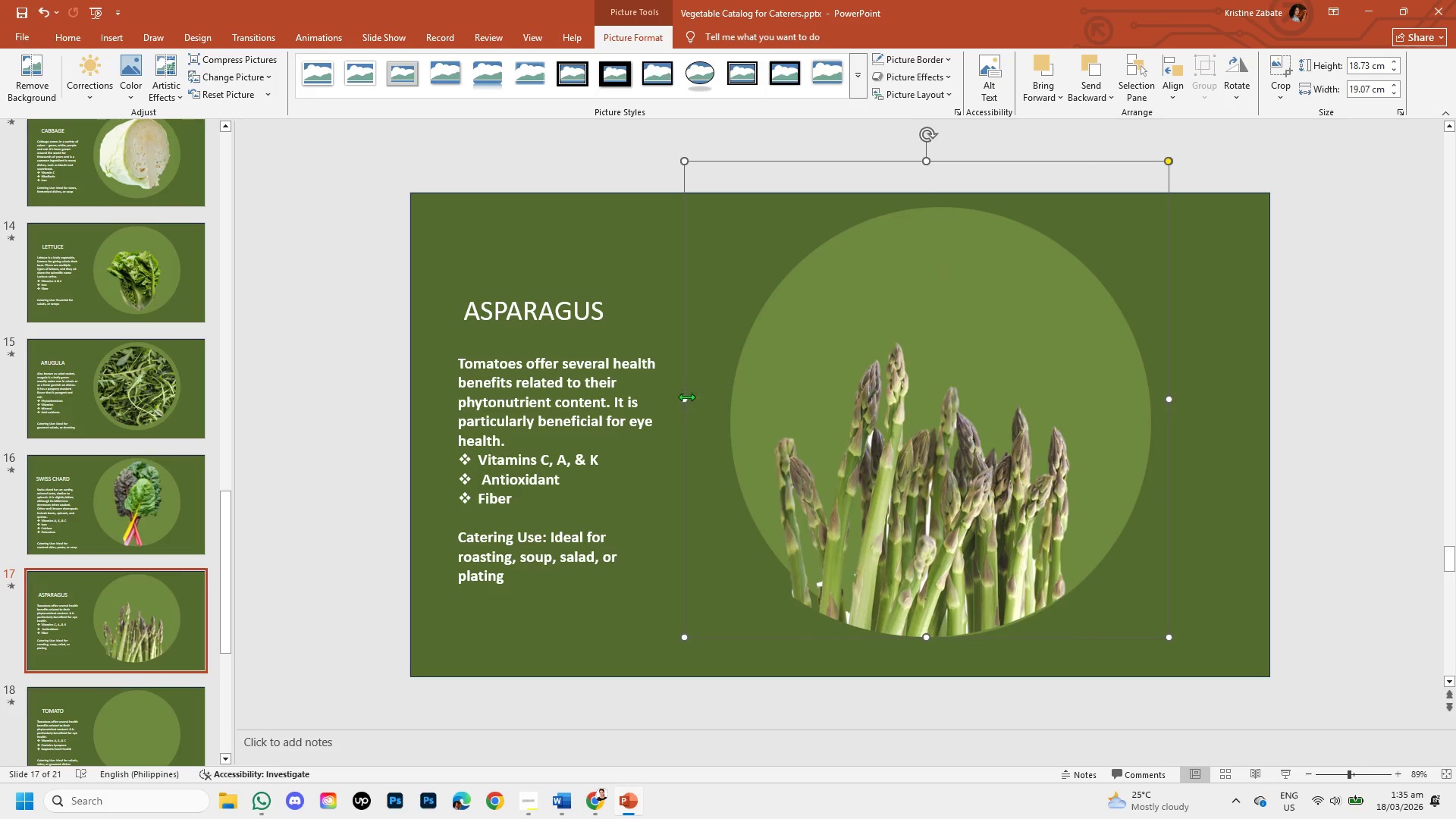 
left_click_drag(start_coordinate=[680, 397], to_coordinate=[719, 401])
 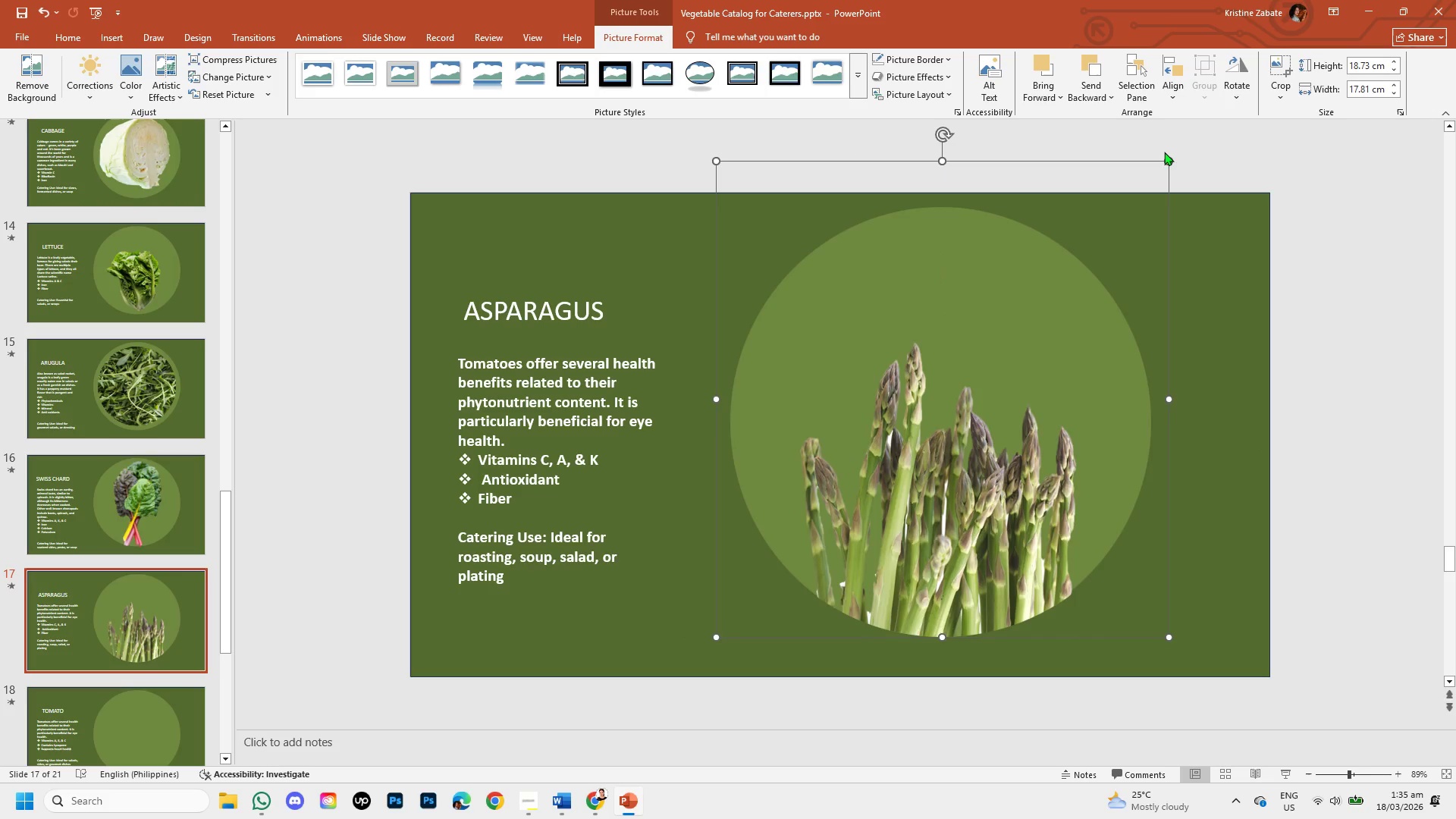 
left_click_drag(start_coordinate=[1168, 158], to_coordinate=[1200, 182])
 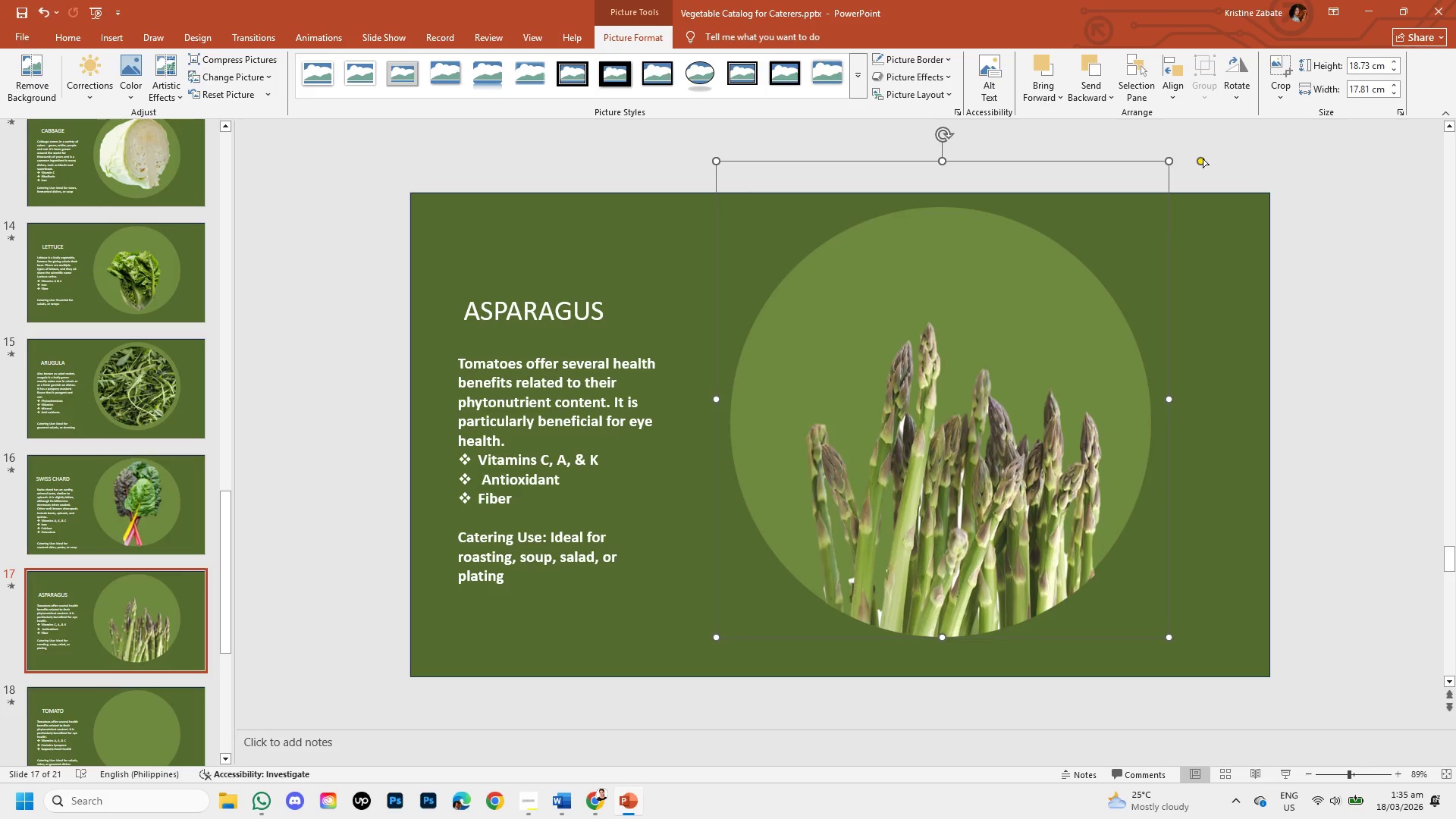 
left_click_drag(start_coordinate=[1200, 160], to_coordinate=[1260, 124])
 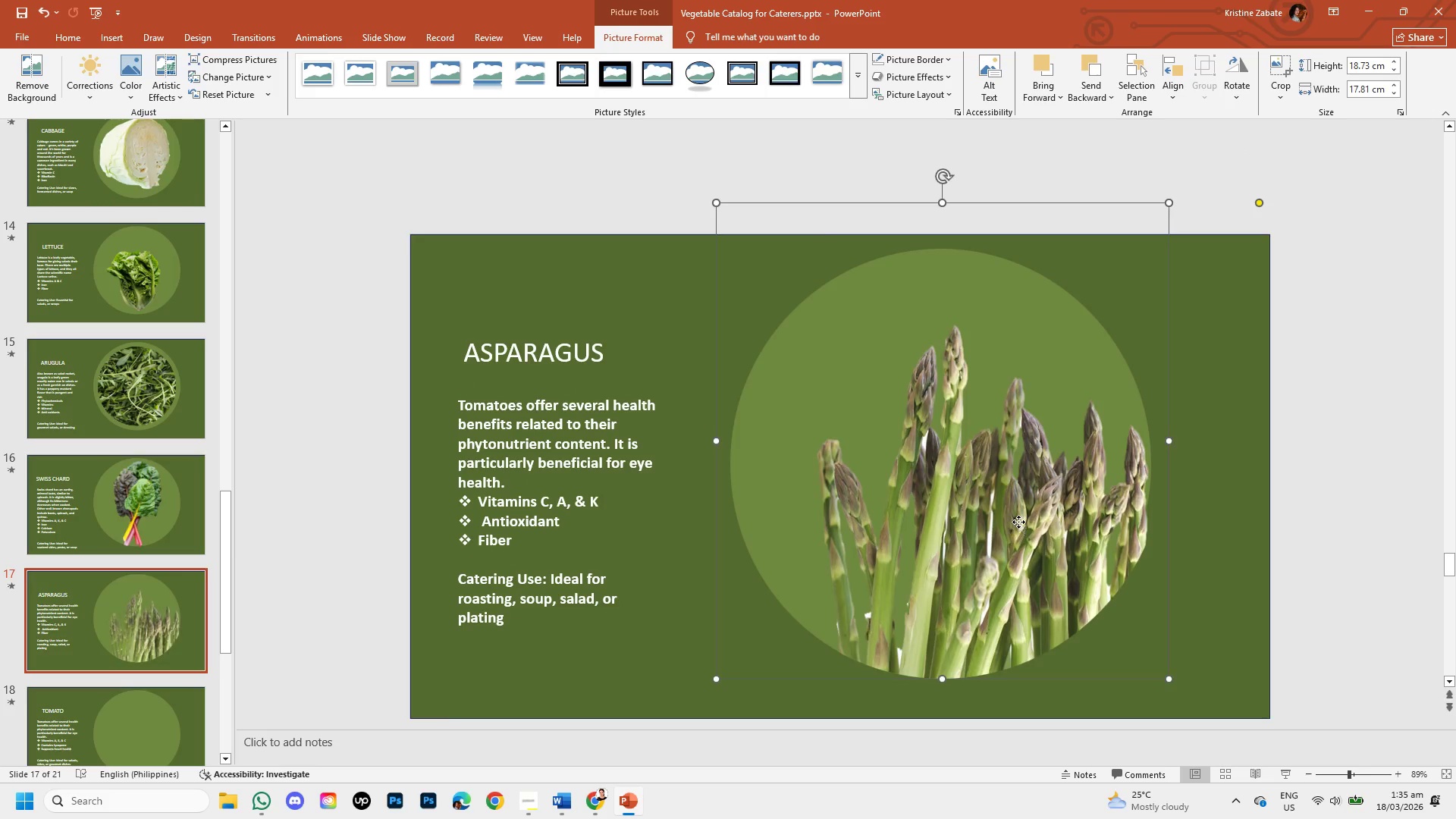 
left_click_drag(start_coordinate=[1018, 522], to_coordinate=[1010, 519])
 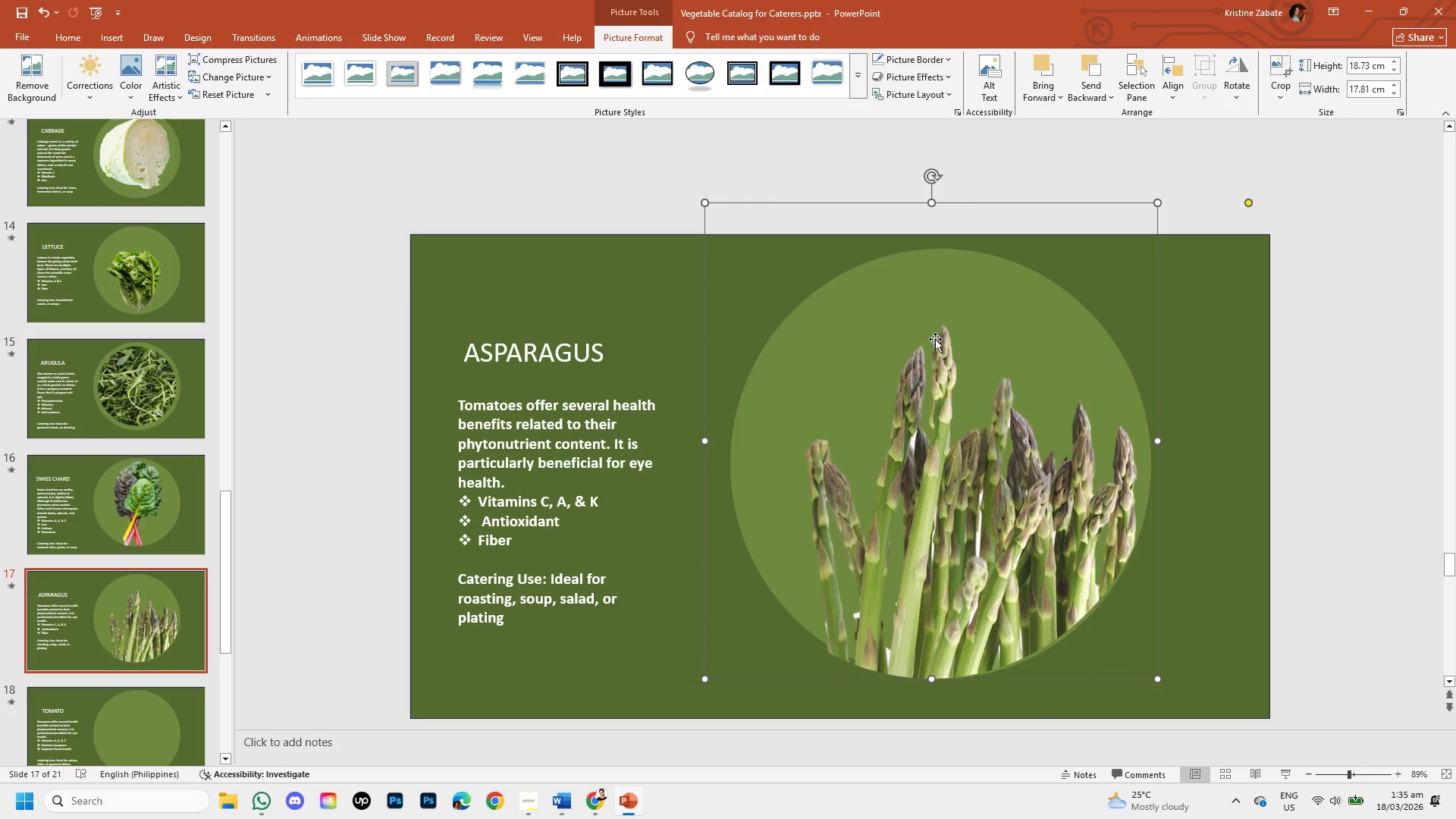 
left_click_drag(start_coordinate=[1020, 475], to_coordinate=[1020, 466])
 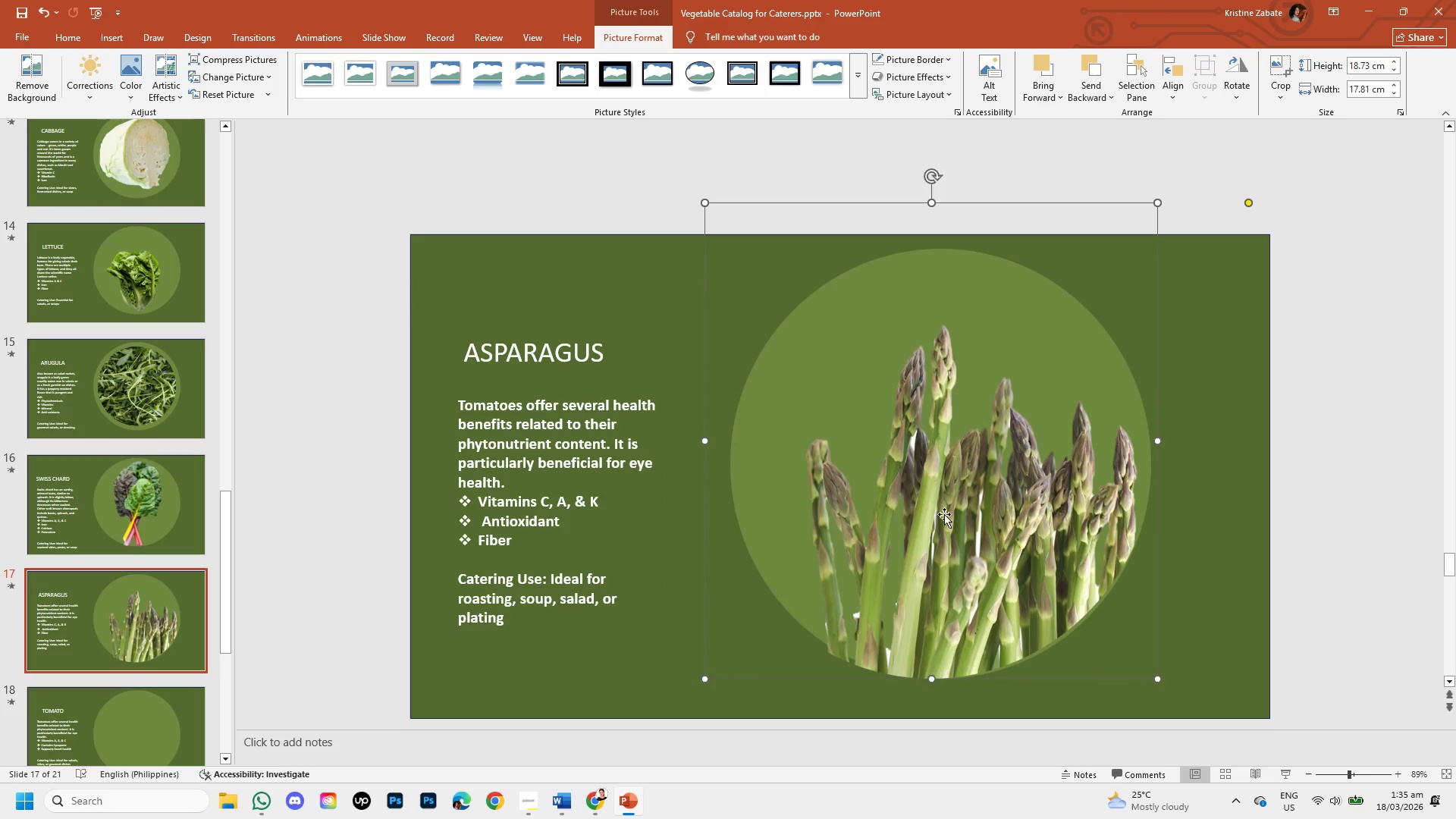 
left_click_drag(start_coordinate=[944, 514], to_coordinate=[952, 508])
 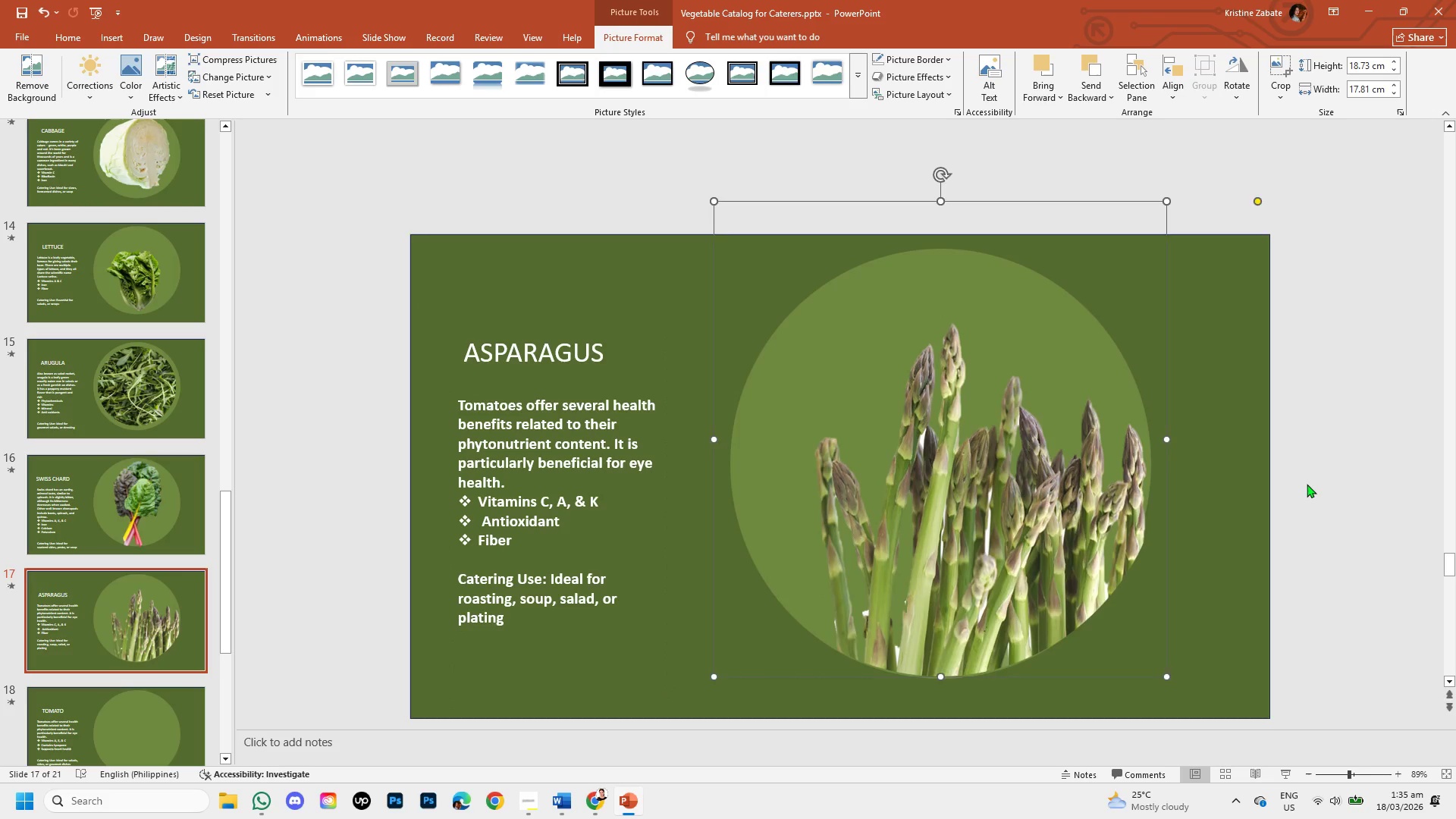 
left_click([1308, 484])
 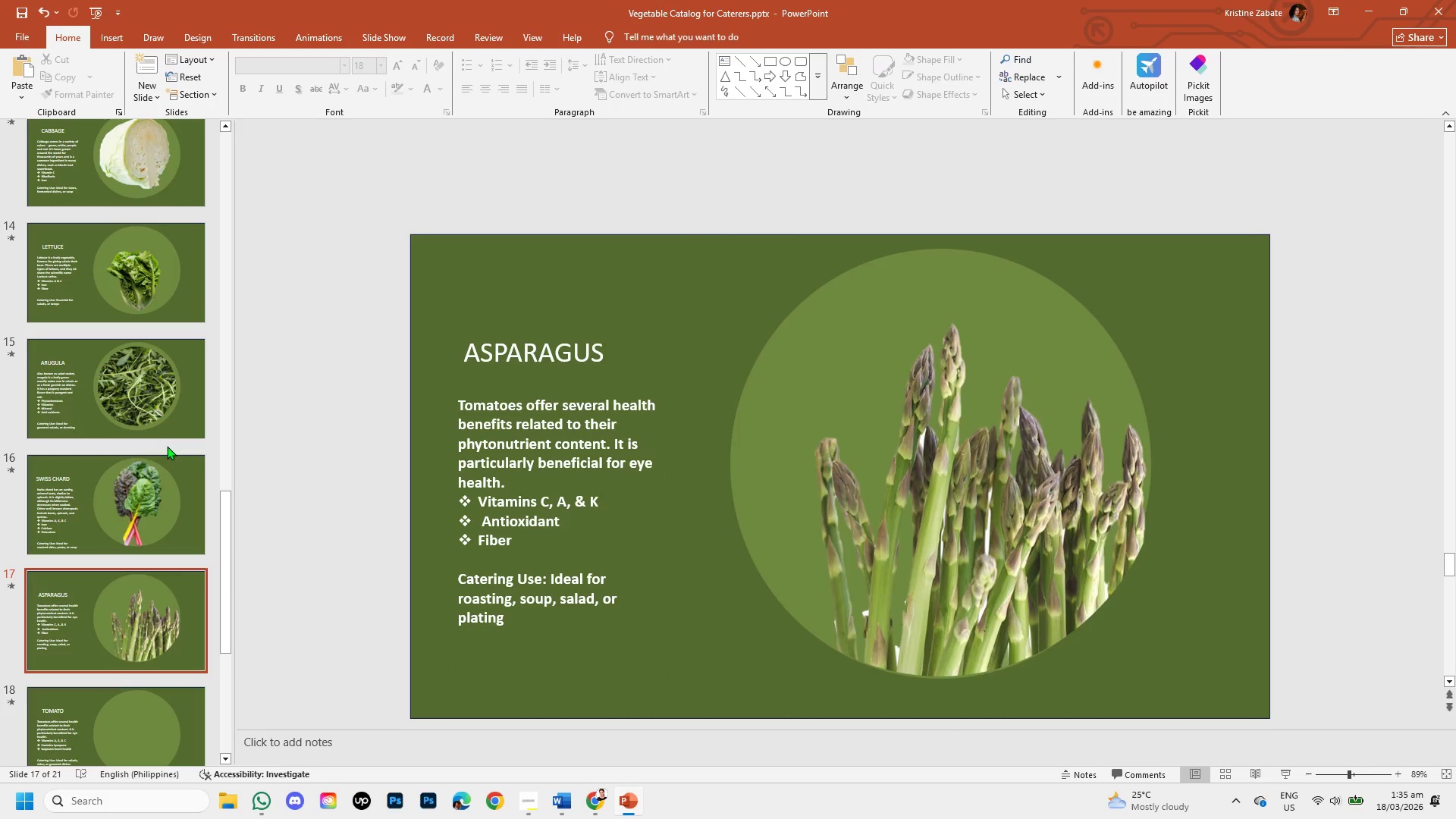 
wait(10.86)
 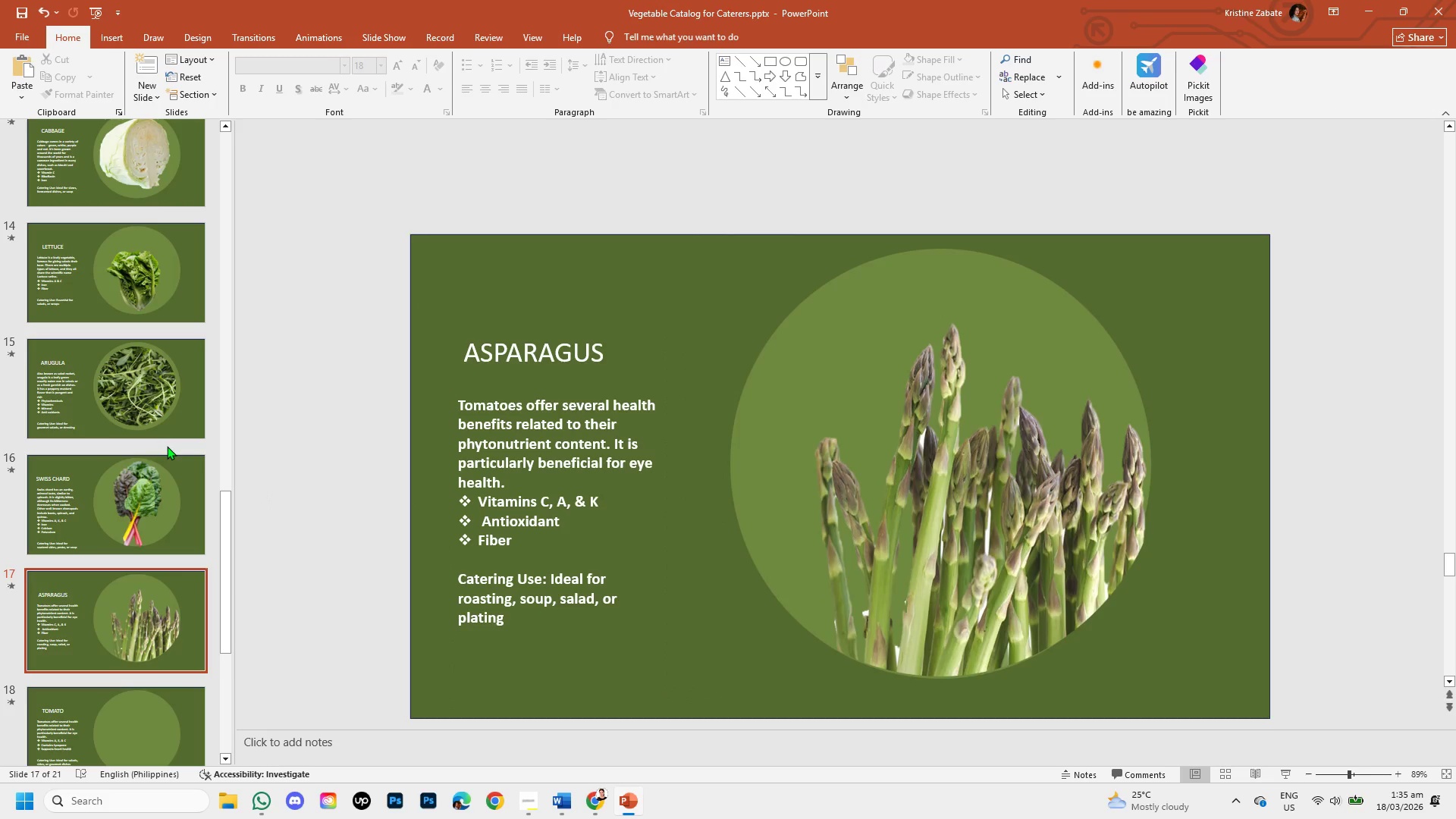 
scroll: coordinate [0, 628], scroll_direction: down, amount: 2.0
 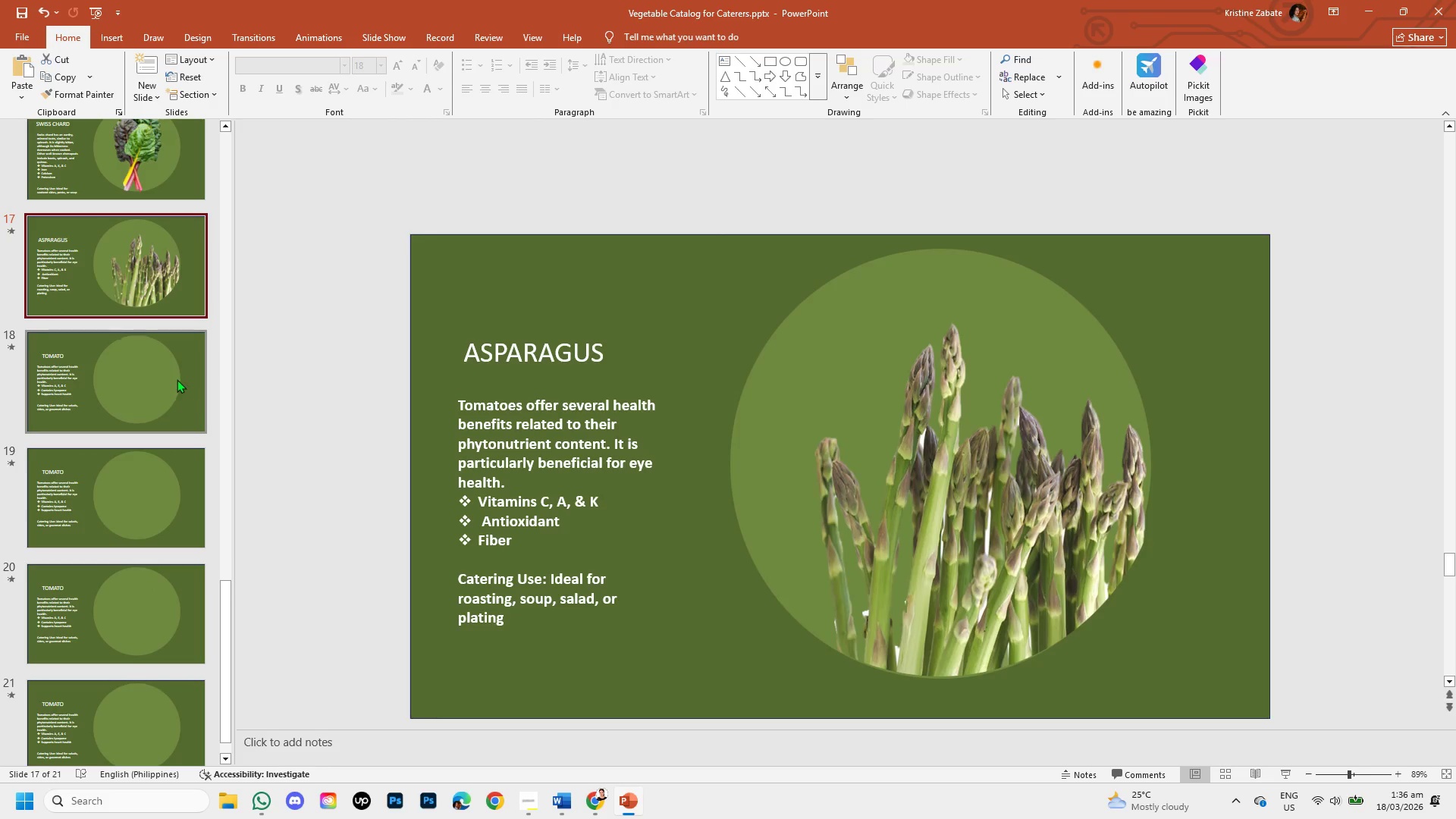 
left_click([174, 378])
 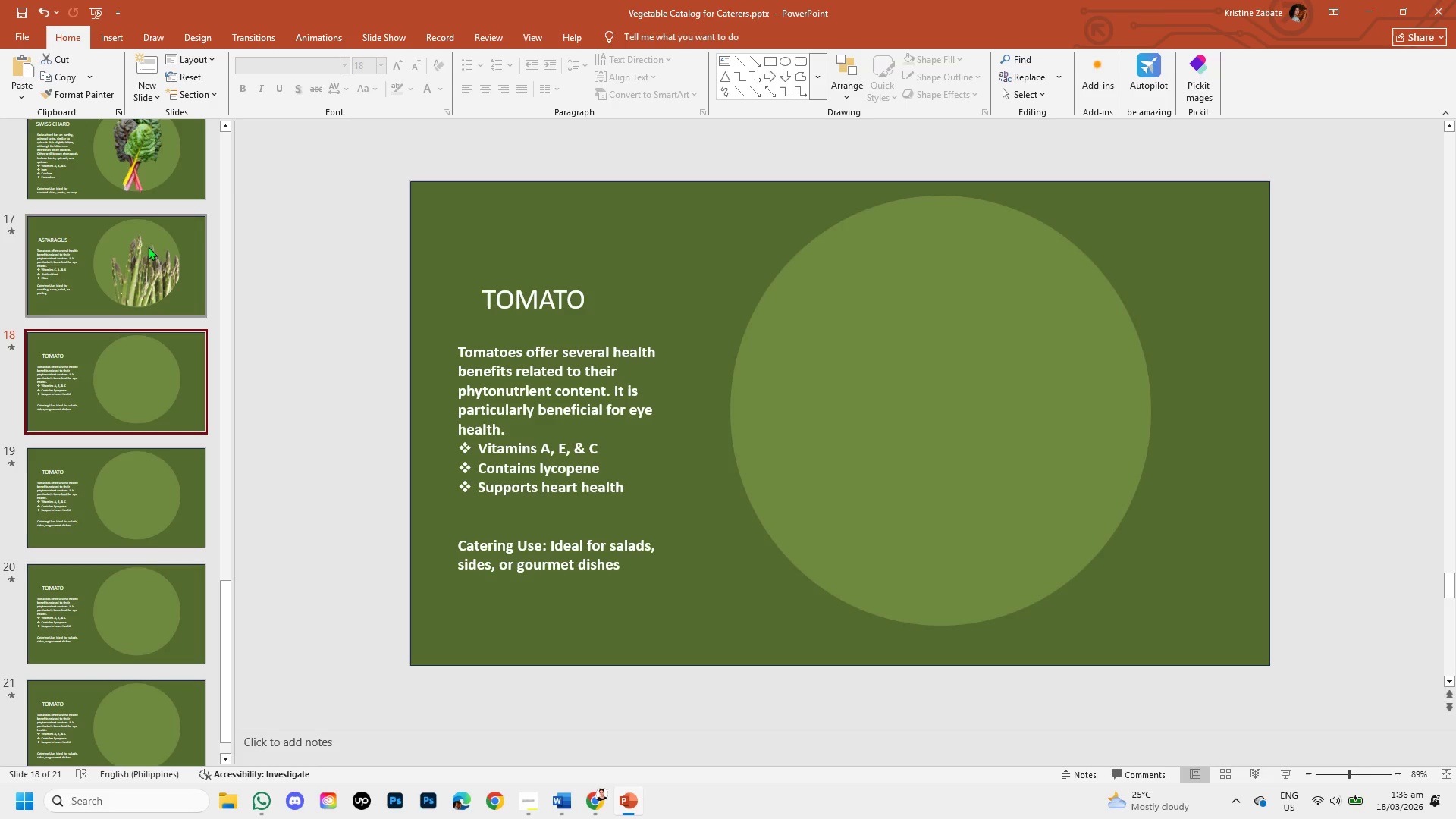 
wait(6.61)
 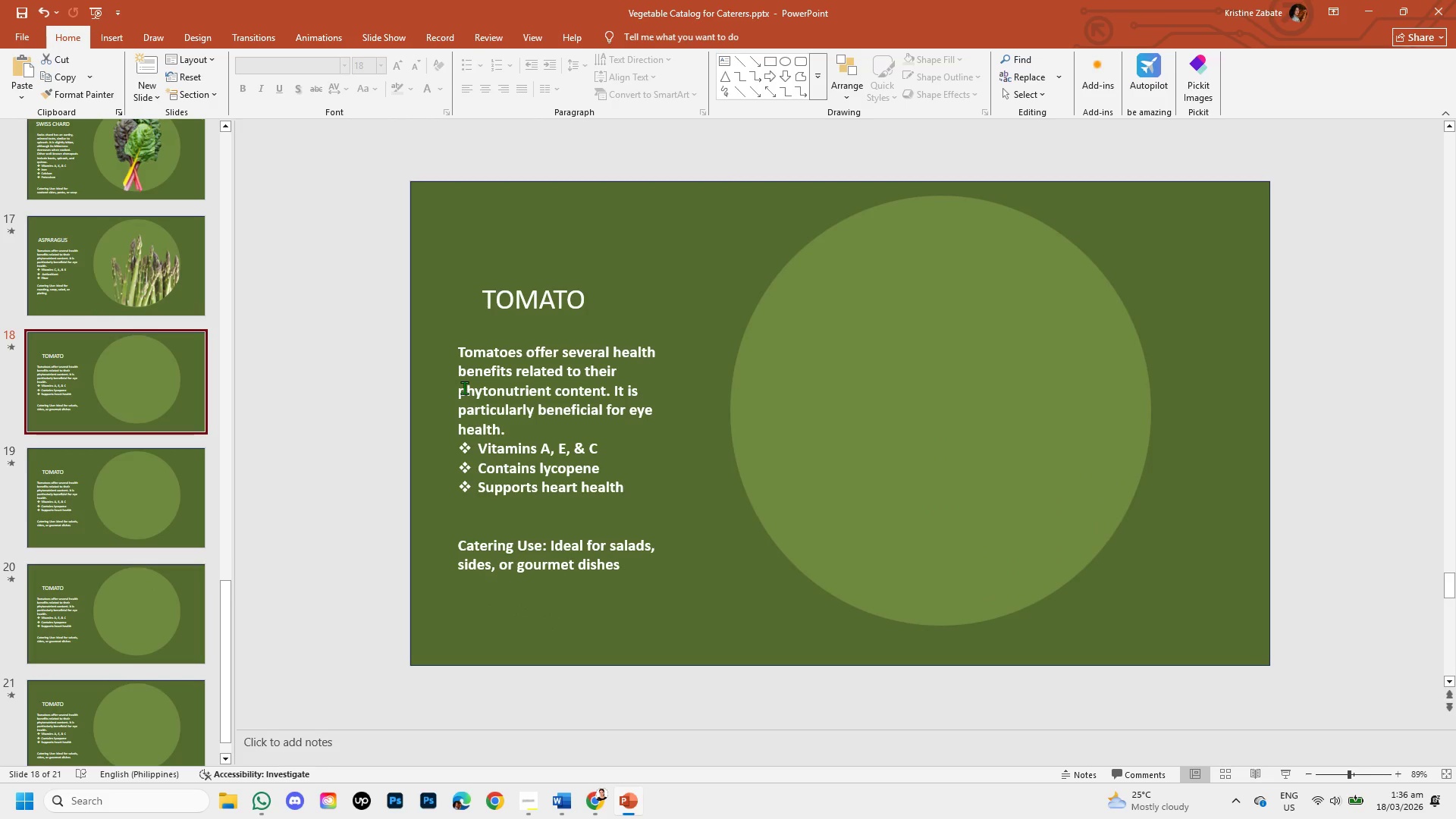 
left_click([584, 295])
 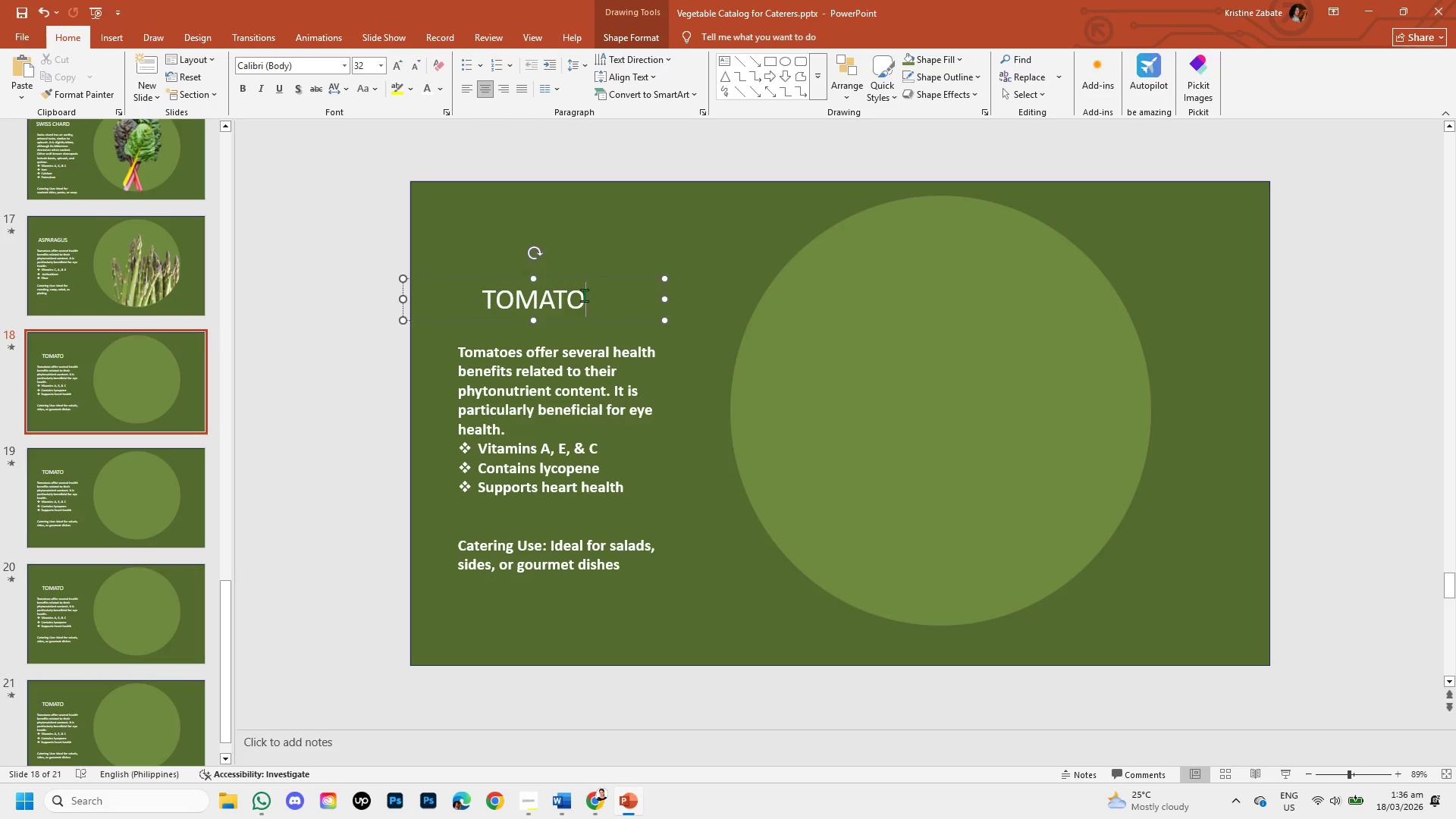 
key(Backspace)
key(Backspace)
key(Backspace)
key(Backspace)
key(Backspace)
key(Backspace)
type(GE)
key(Backspace)
type(REEN BEANS )
 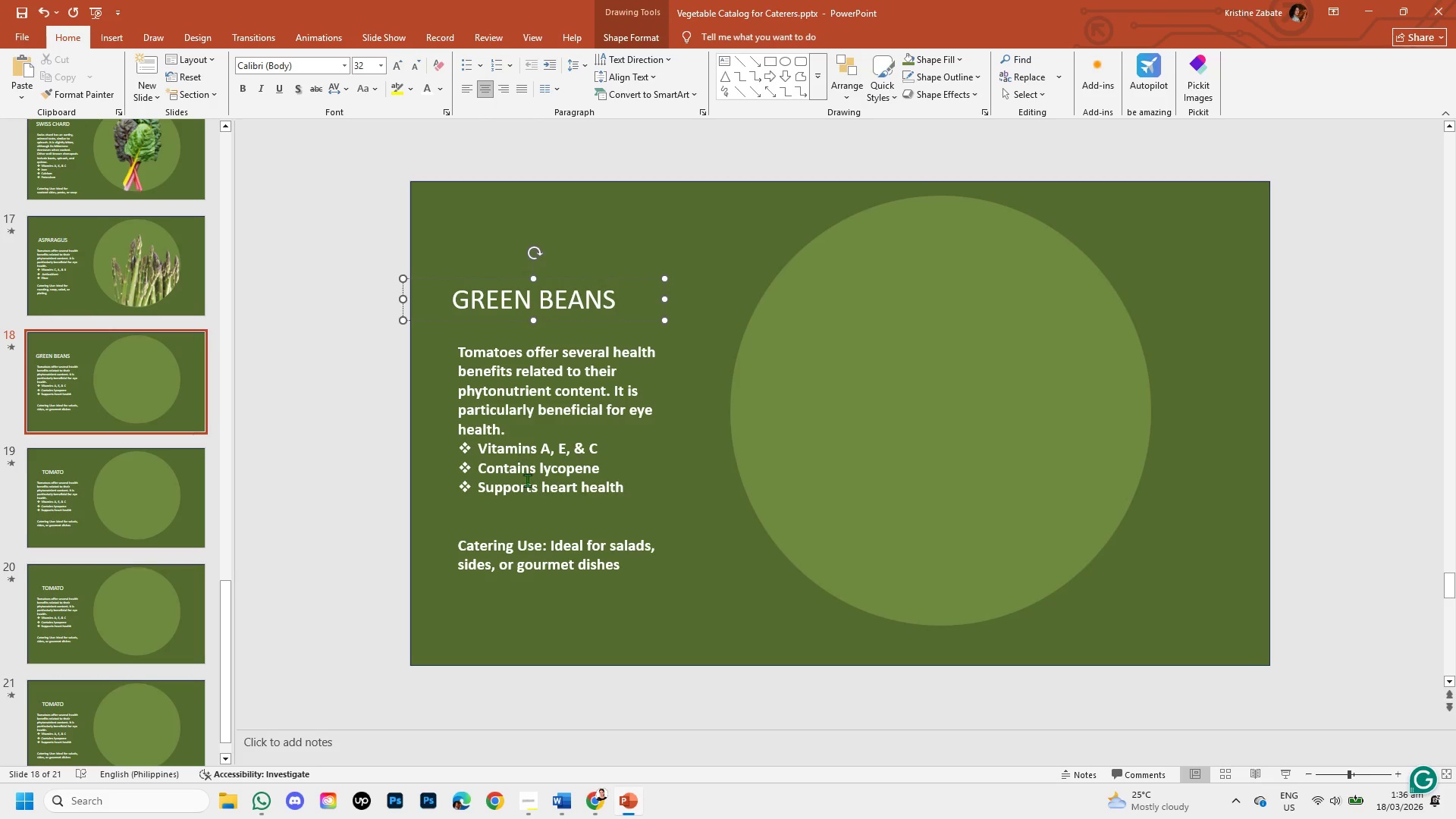 
left_click([548, 444])
 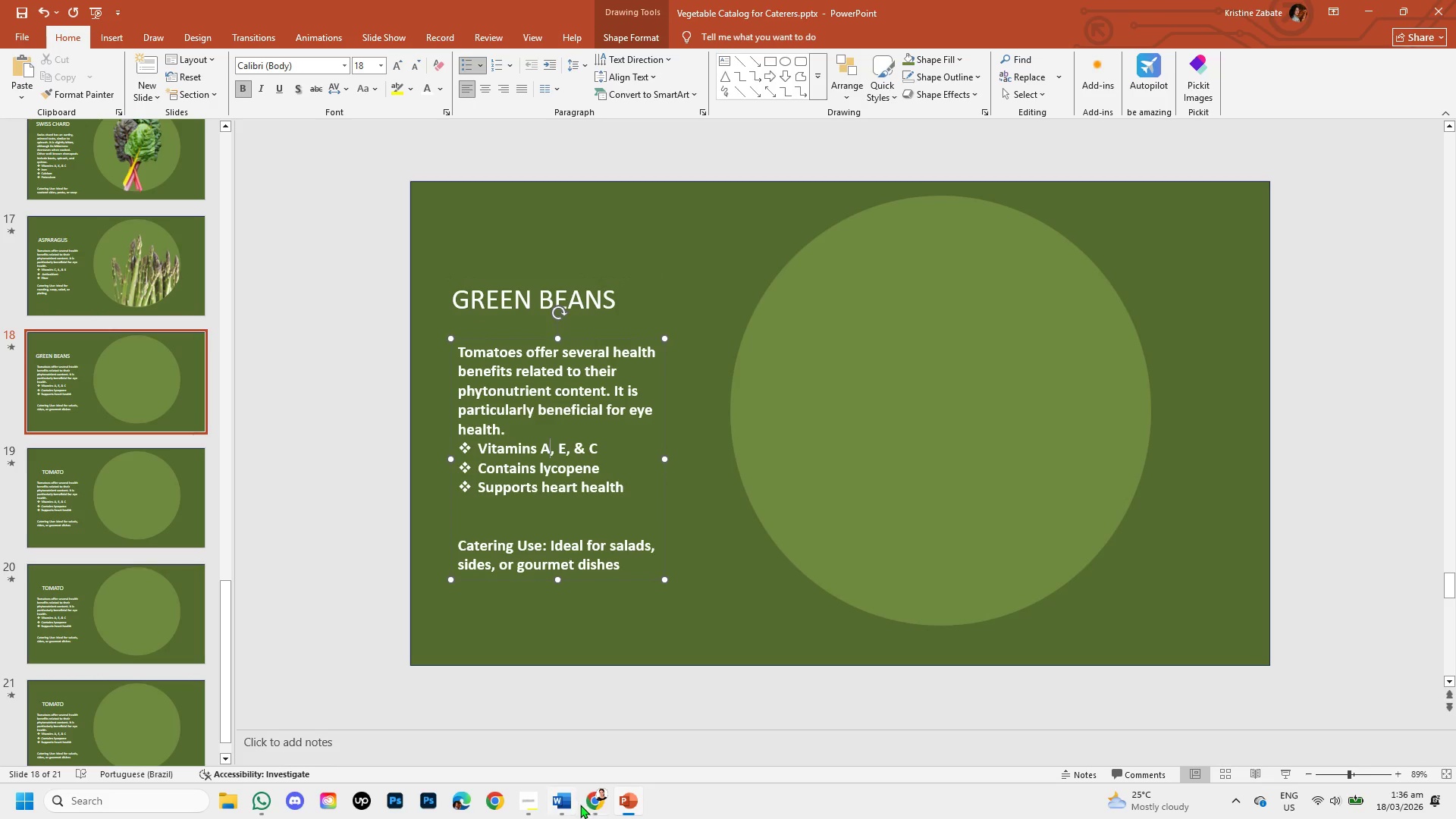 
left_click([591, 812])
 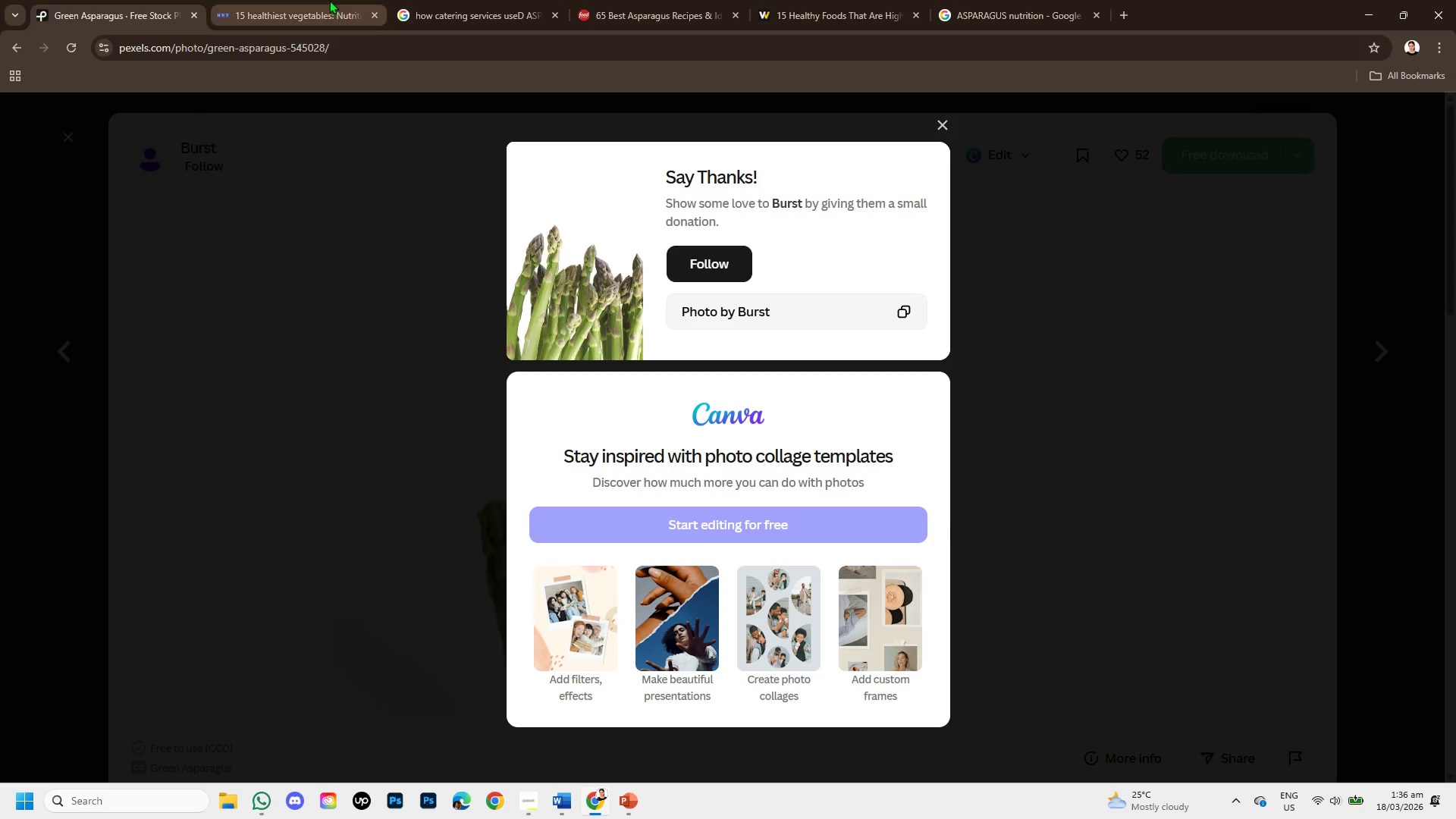 
left_click([329, 0])
 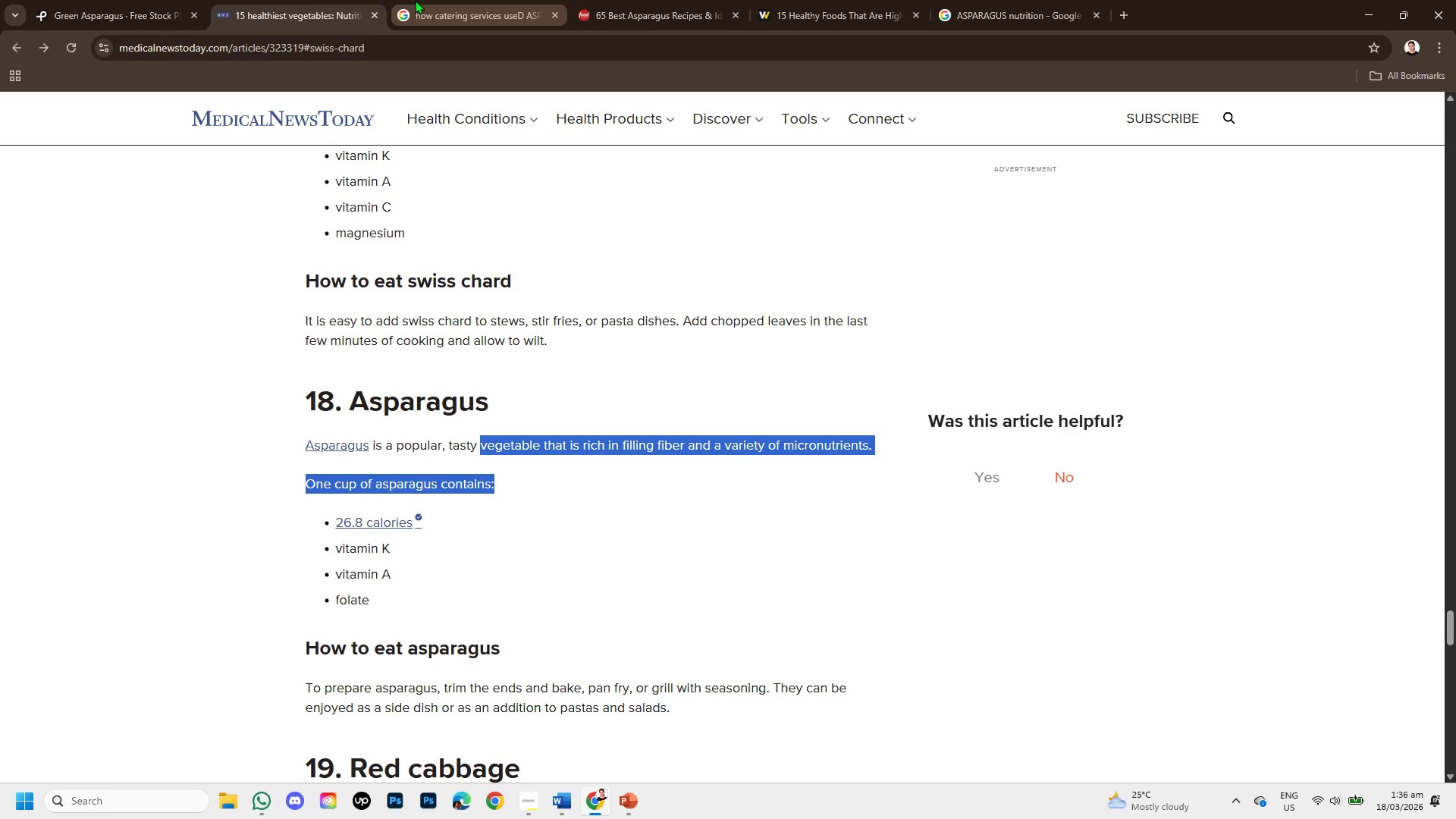 
left_click([415, 0])
 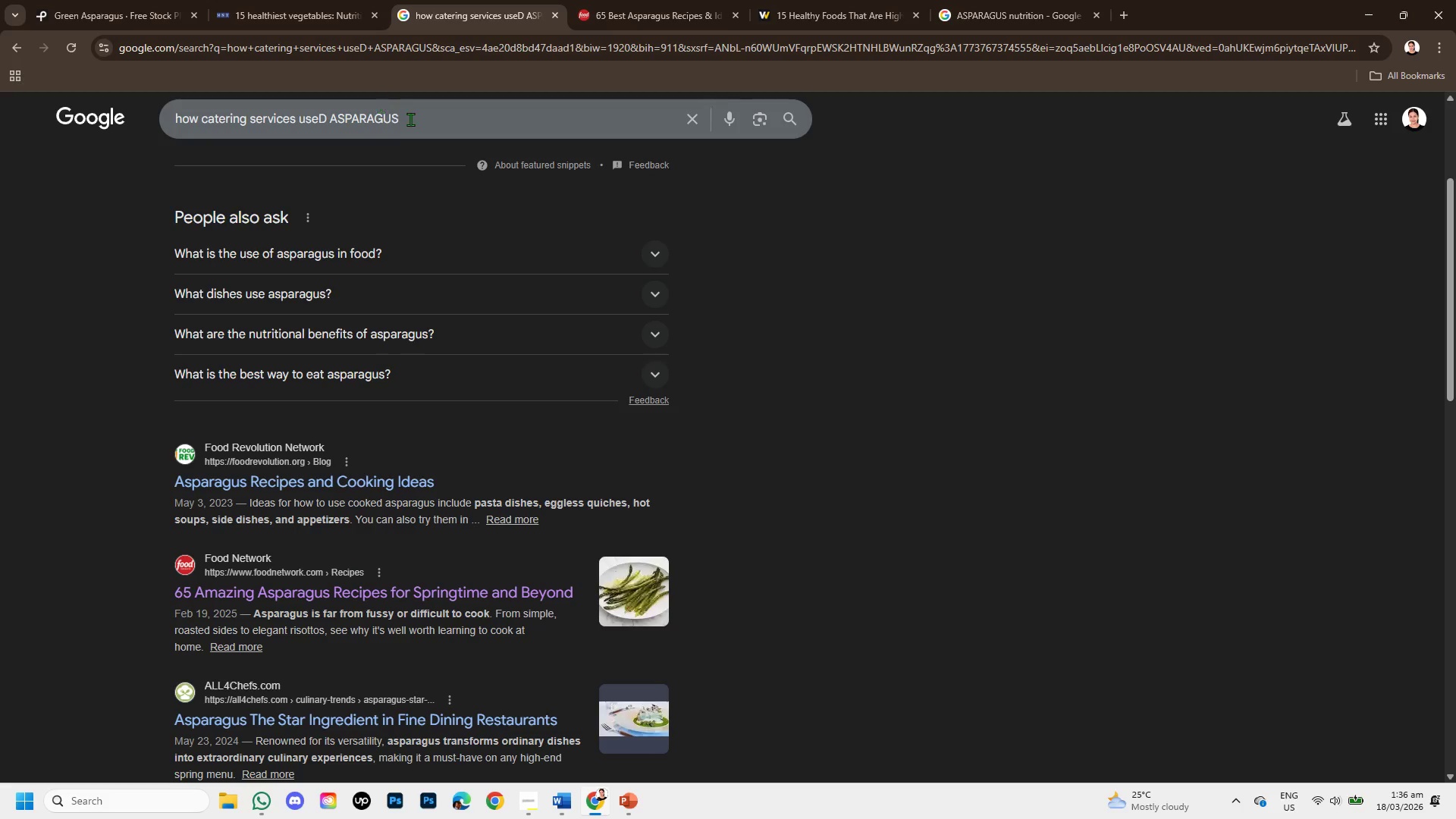 
left_click_drag(start_coordinate=[412, 117], to_coordinate=[328, 118])
 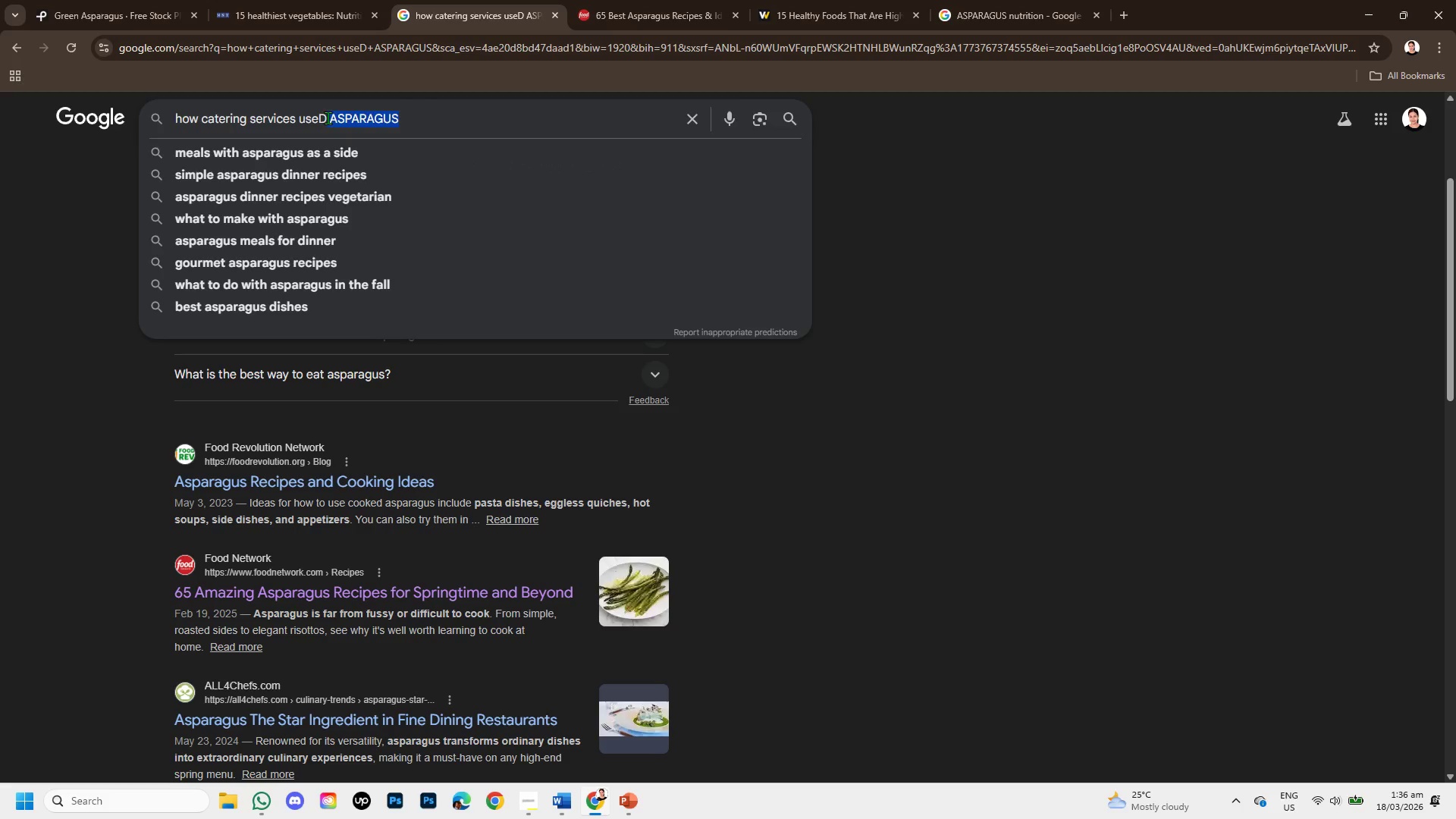 
key(Backspace)
type( GREEM BEANS \)
key(Backspace)
 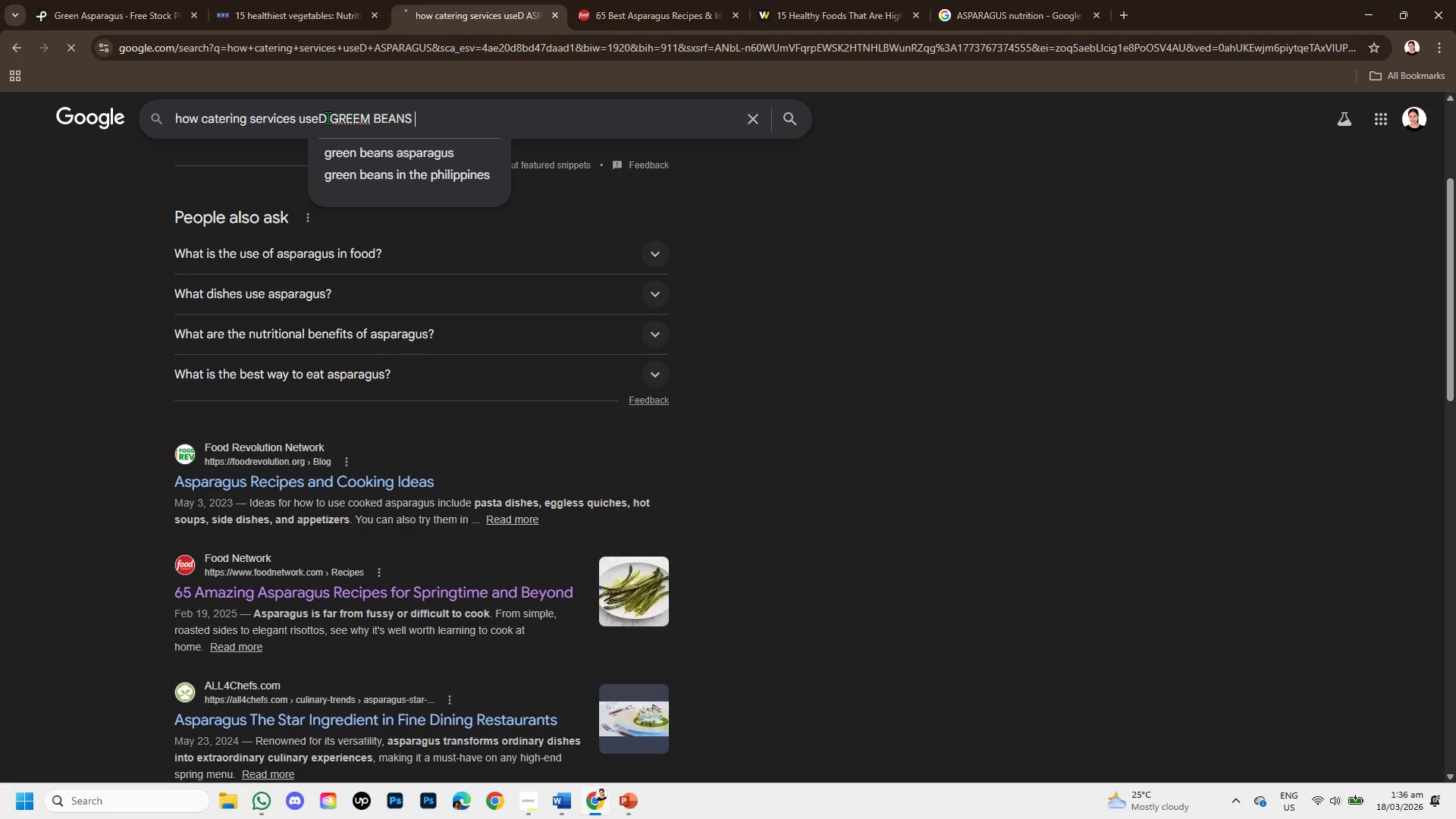 
key(Enter)
 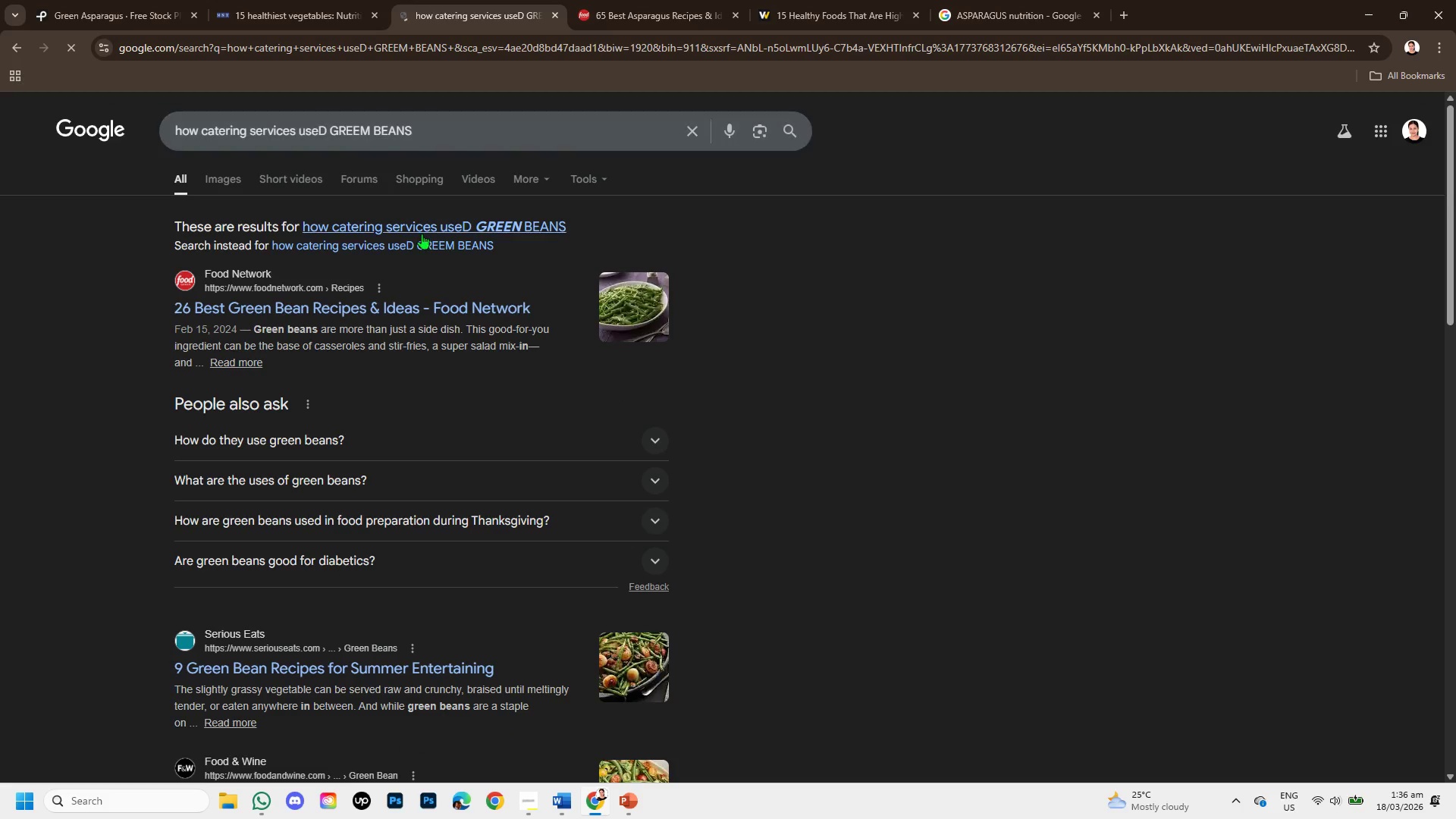 
left_click([424, 235])
 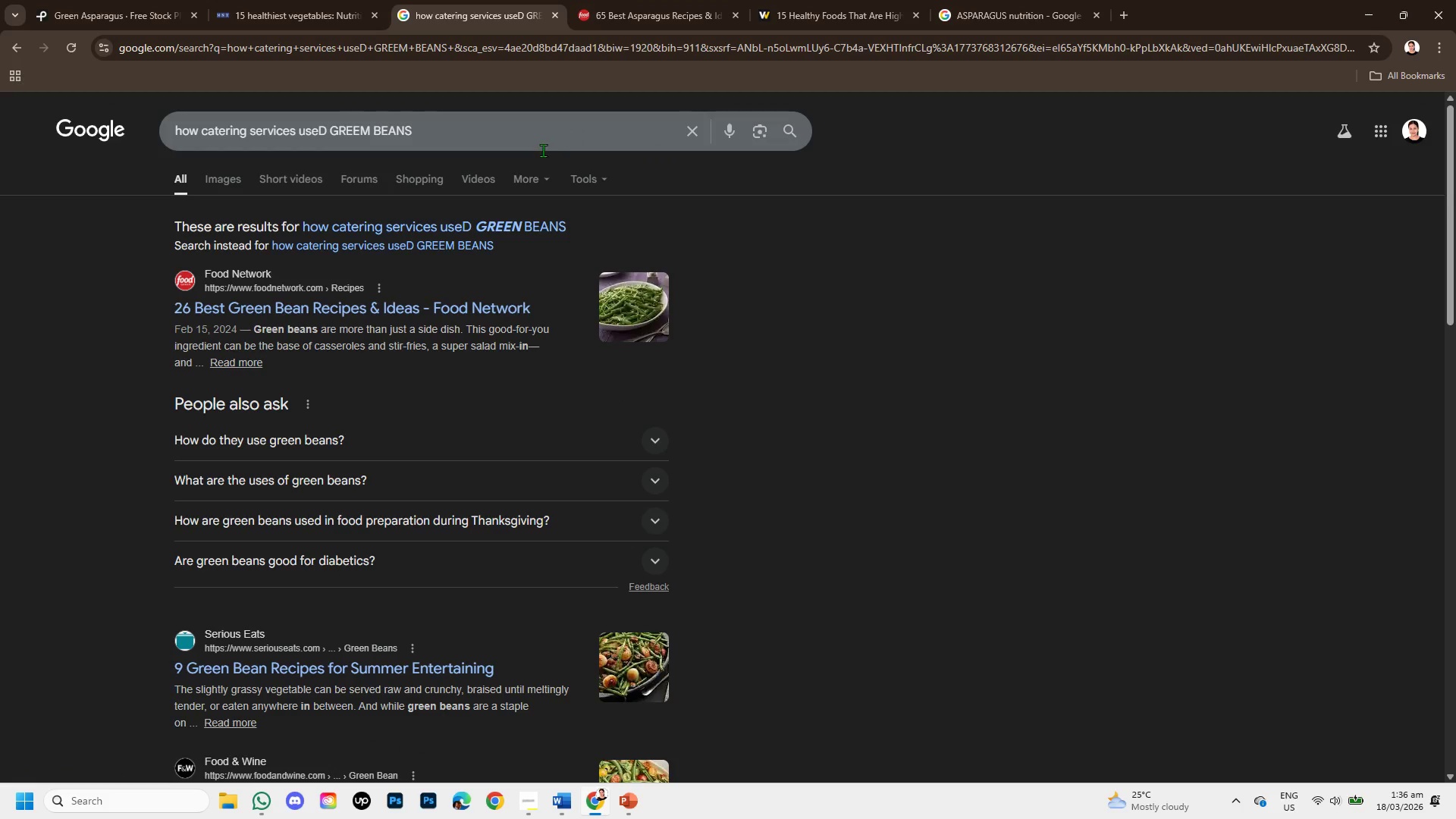 
left_click([527, 220])
 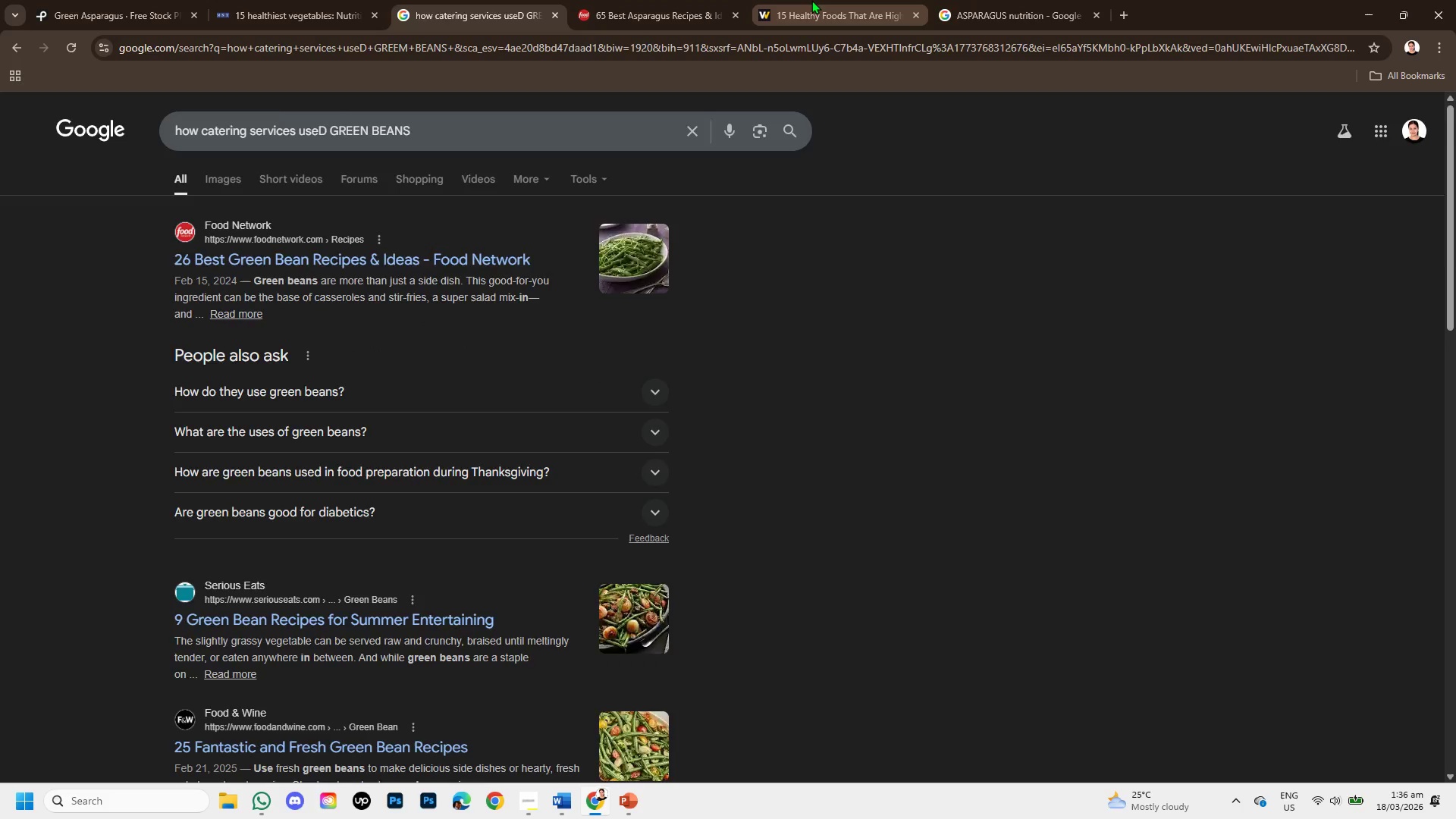 
left_click([811, 0])
 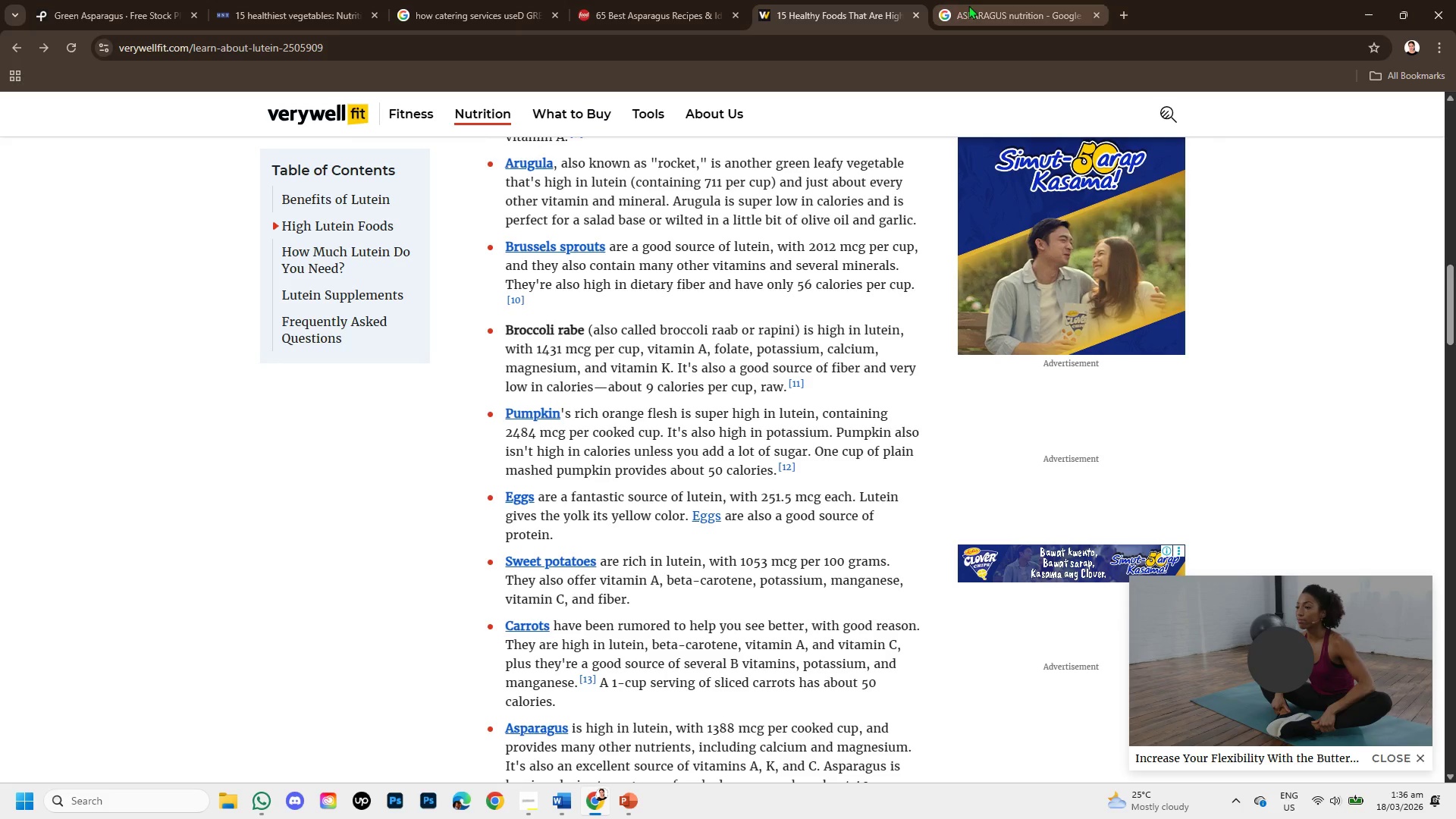 
left_click([971, 6])
 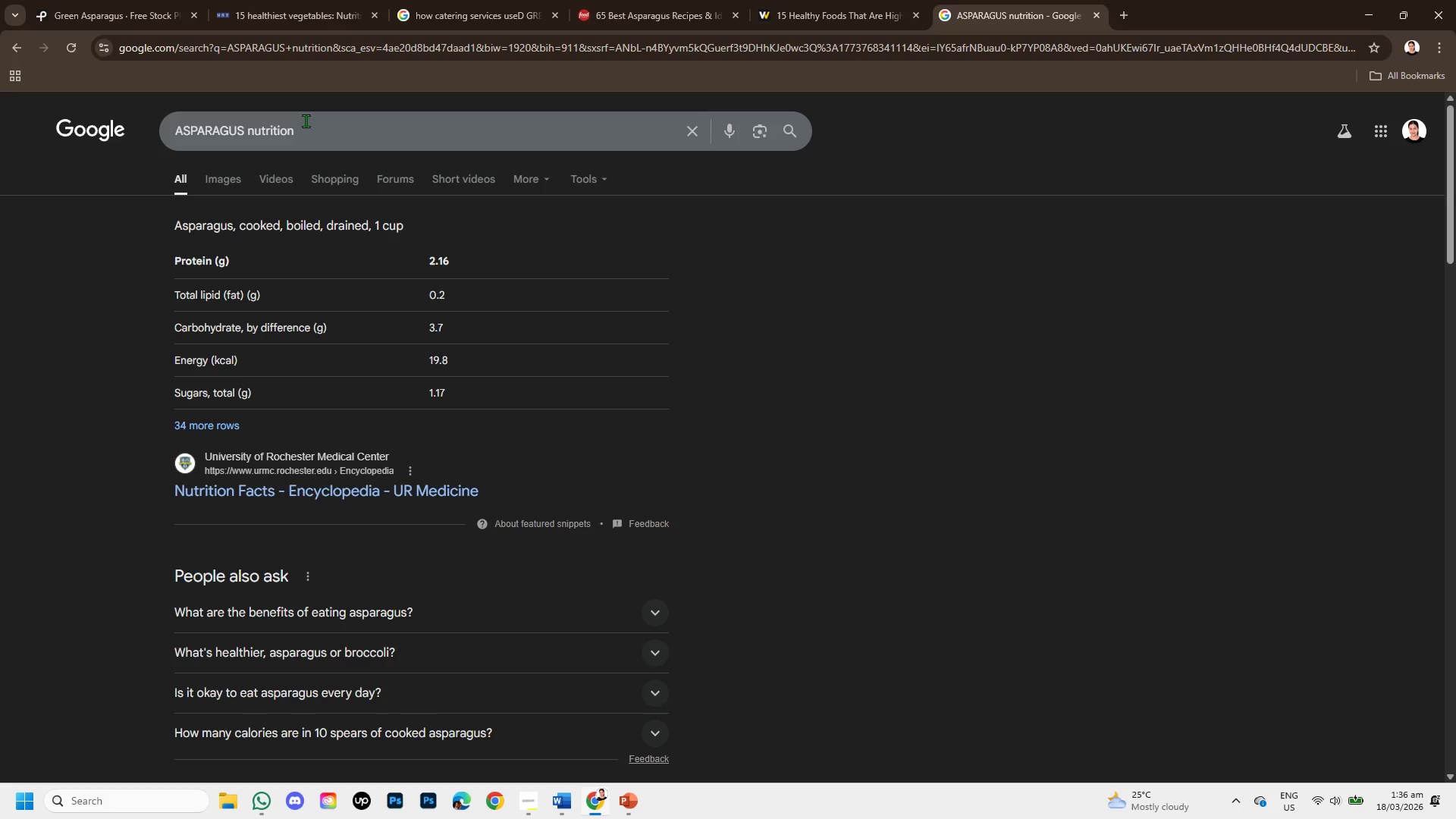 
left_click([306, 121])
 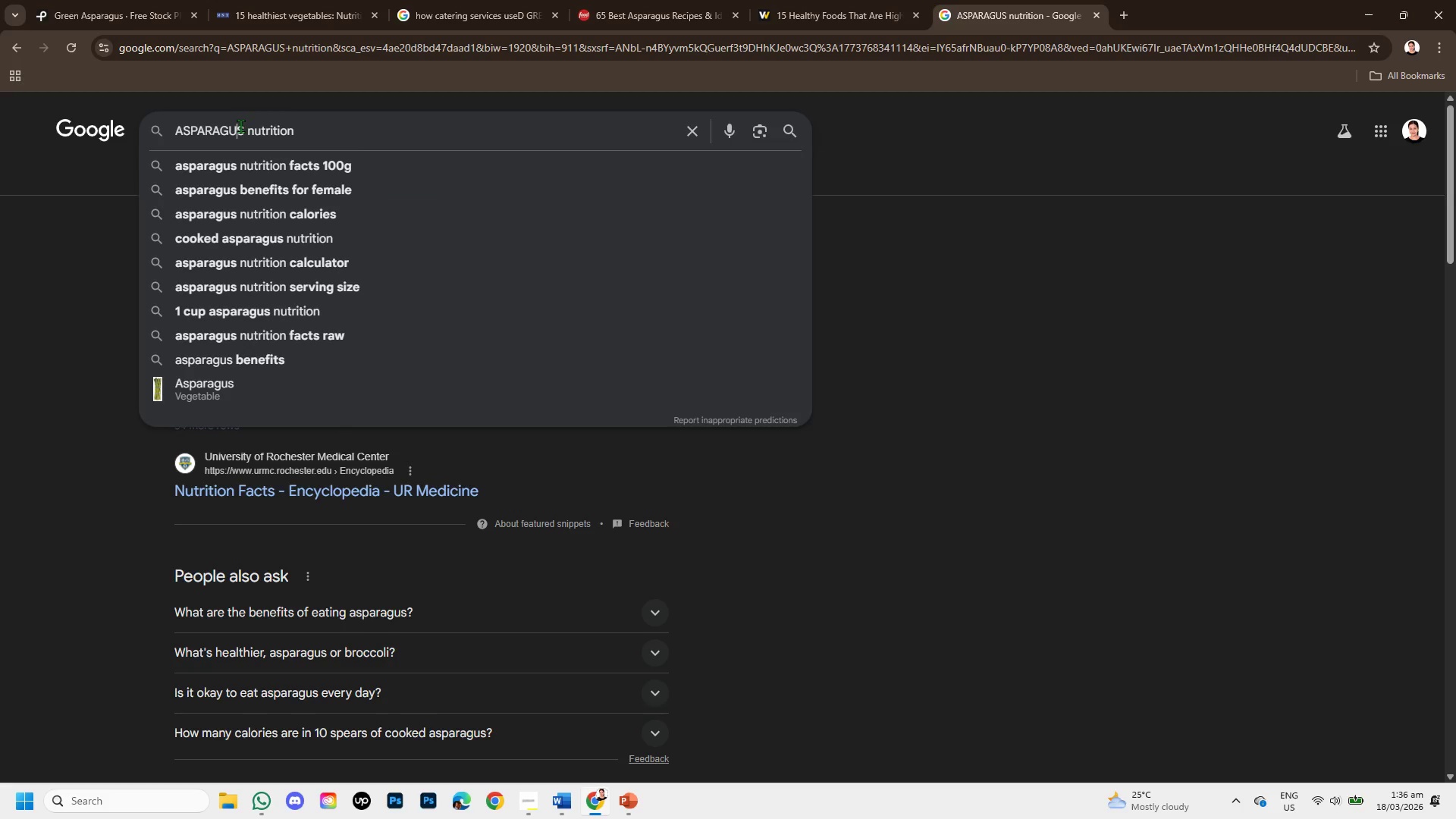 
left_click_drag(start_coordinate=[240, 126], to_coordinate=[178, 120])
 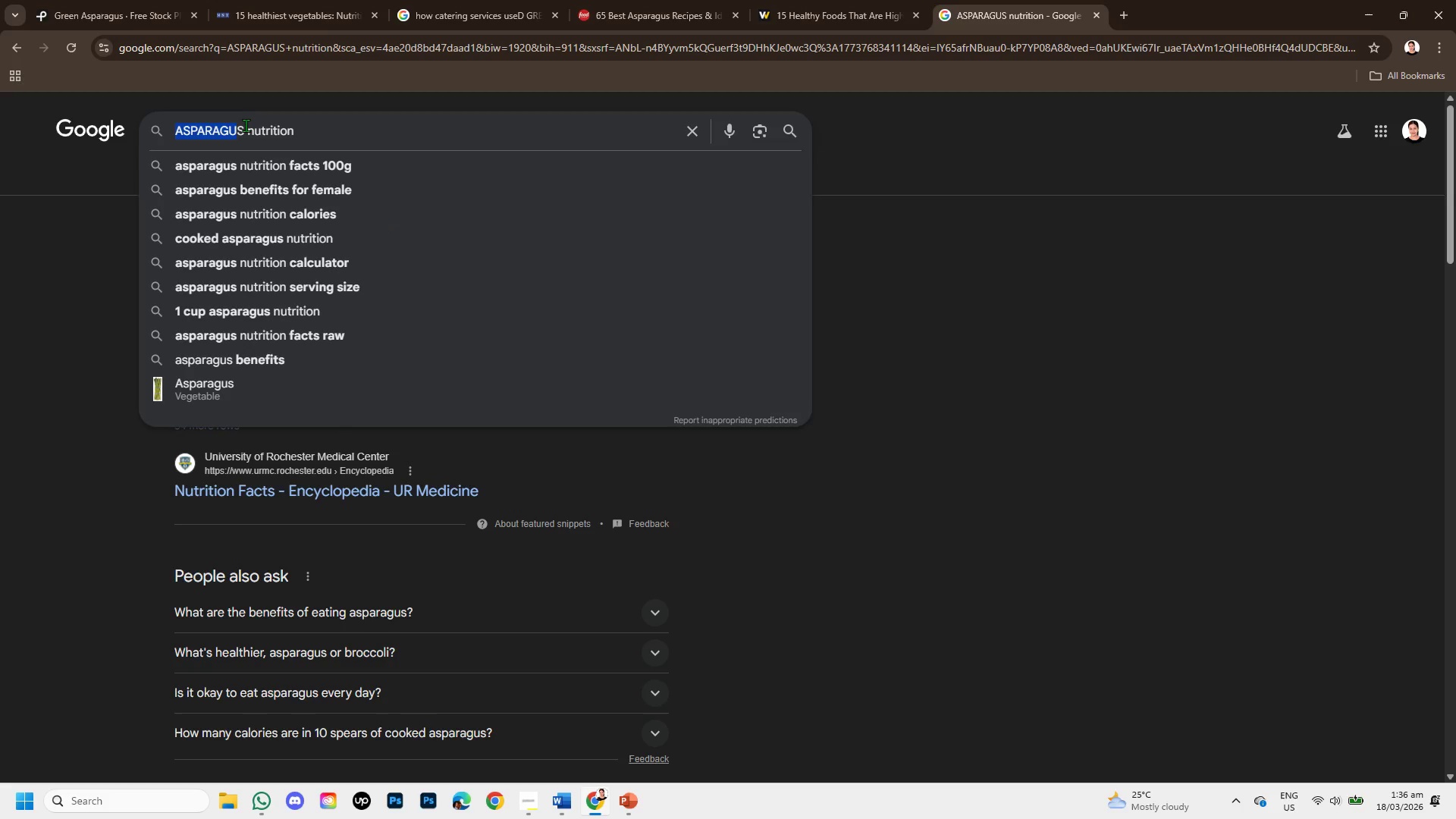 
left_click_drag(start_coordinate=[246, 125], to_coordinate=[176, 115])
 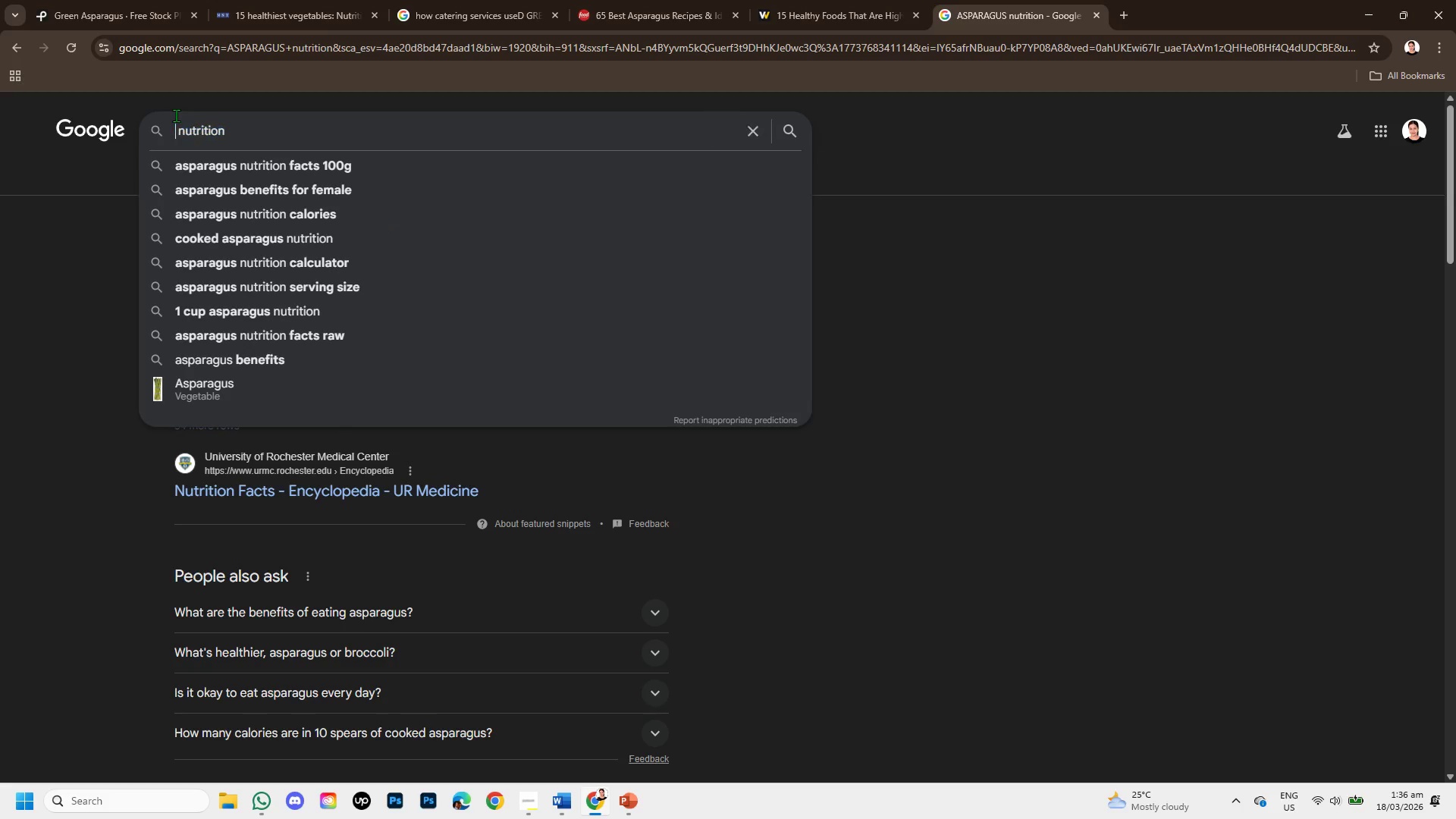 
key(Backspace)
type(GREEN BEANS )
 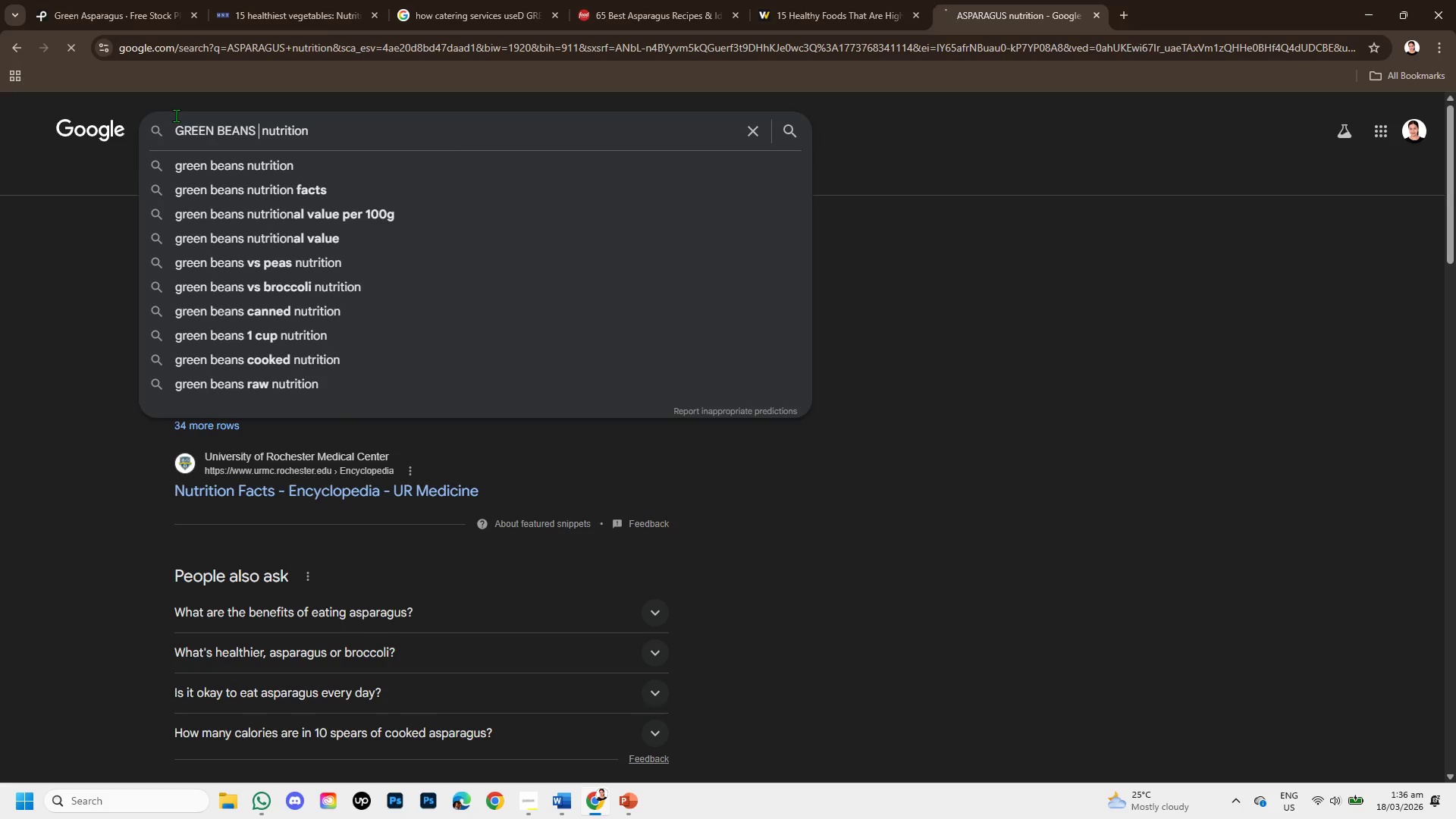 
key(Enter)
 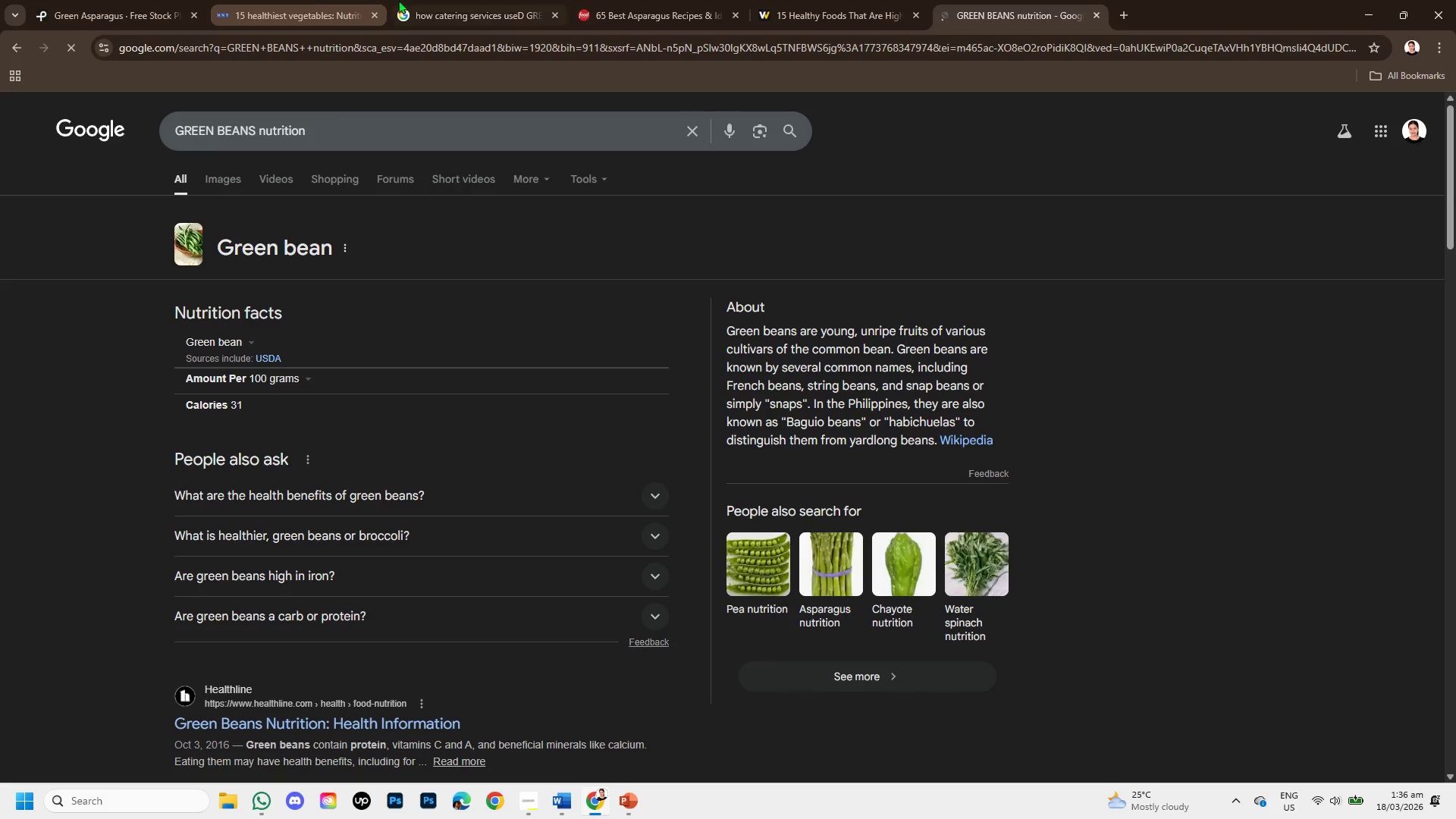 
left_click([410, 0])
 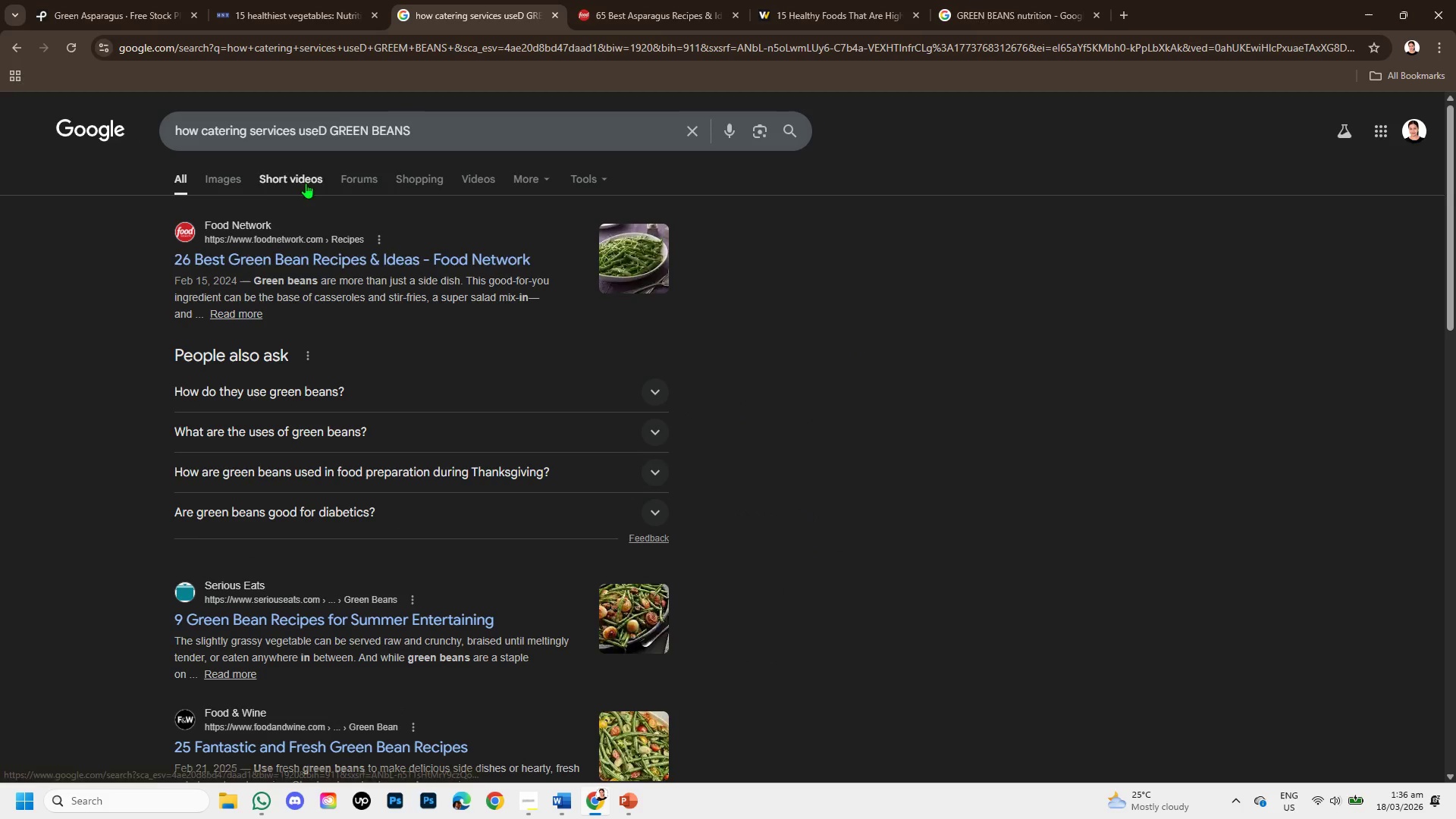 
wait(5.14)
 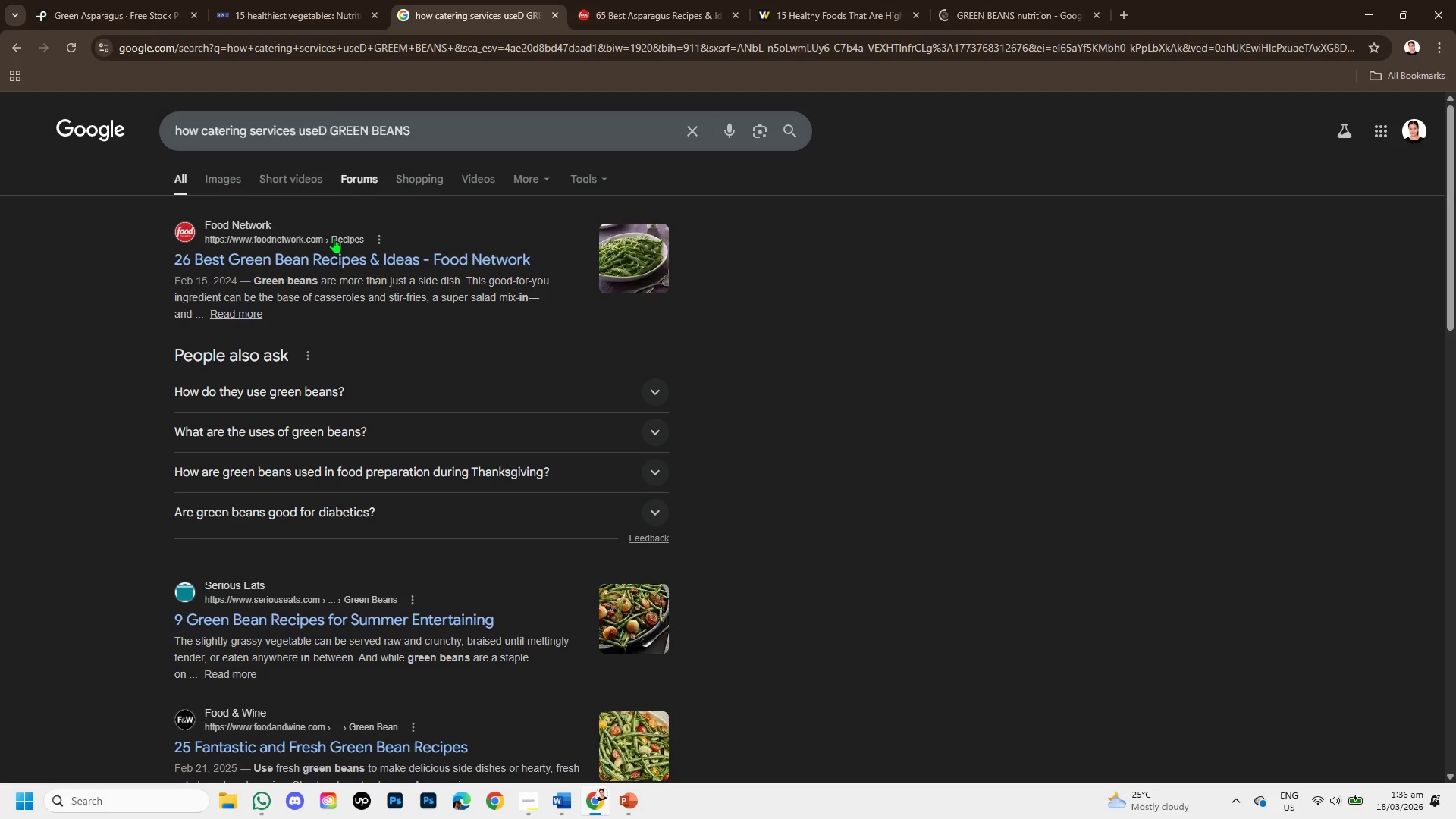 
right_click([295, 262])
 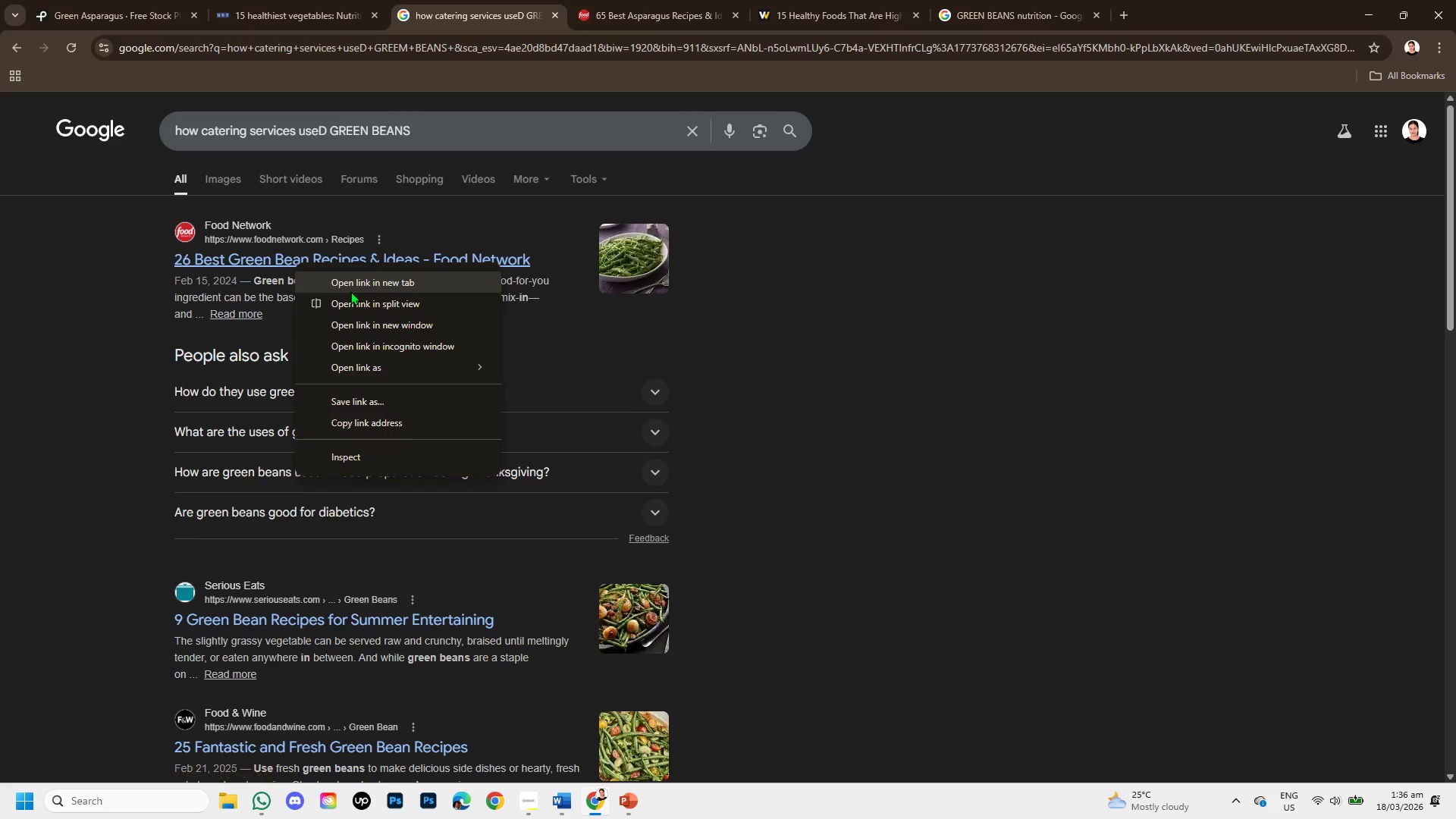 
left_click([353, 288])
 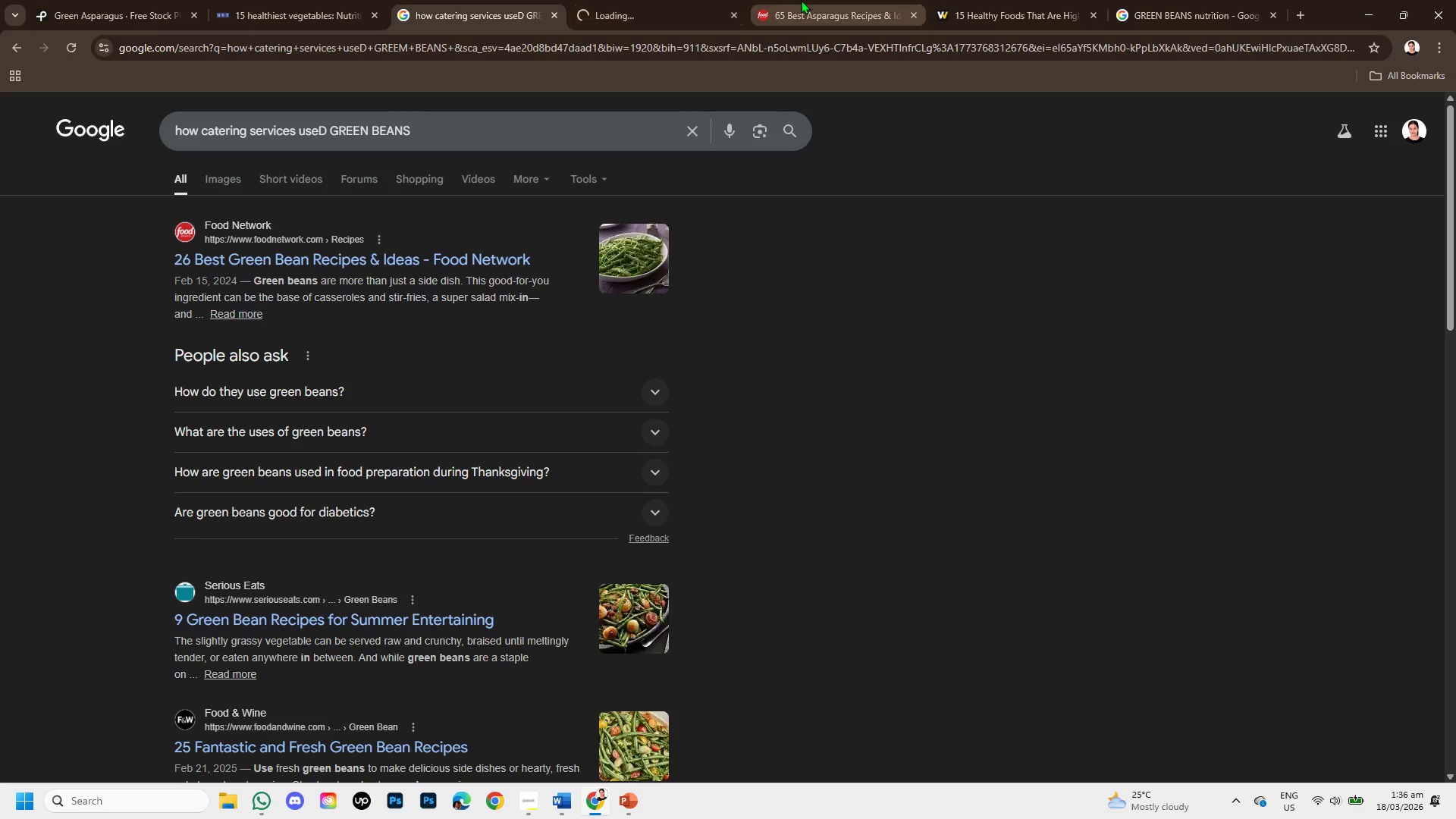 
left_click([801, 0])
 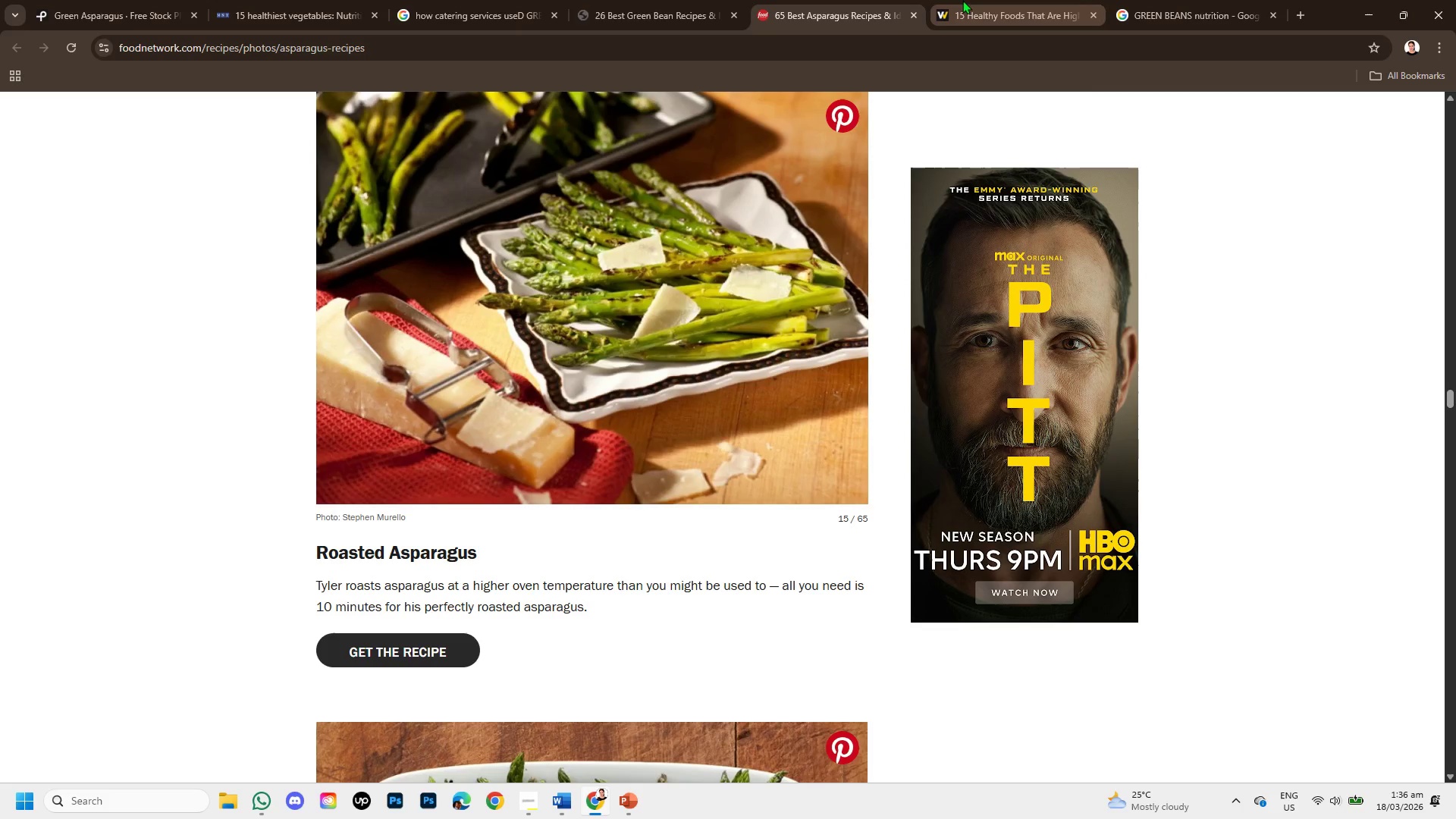 
left_click([1179, 0])
 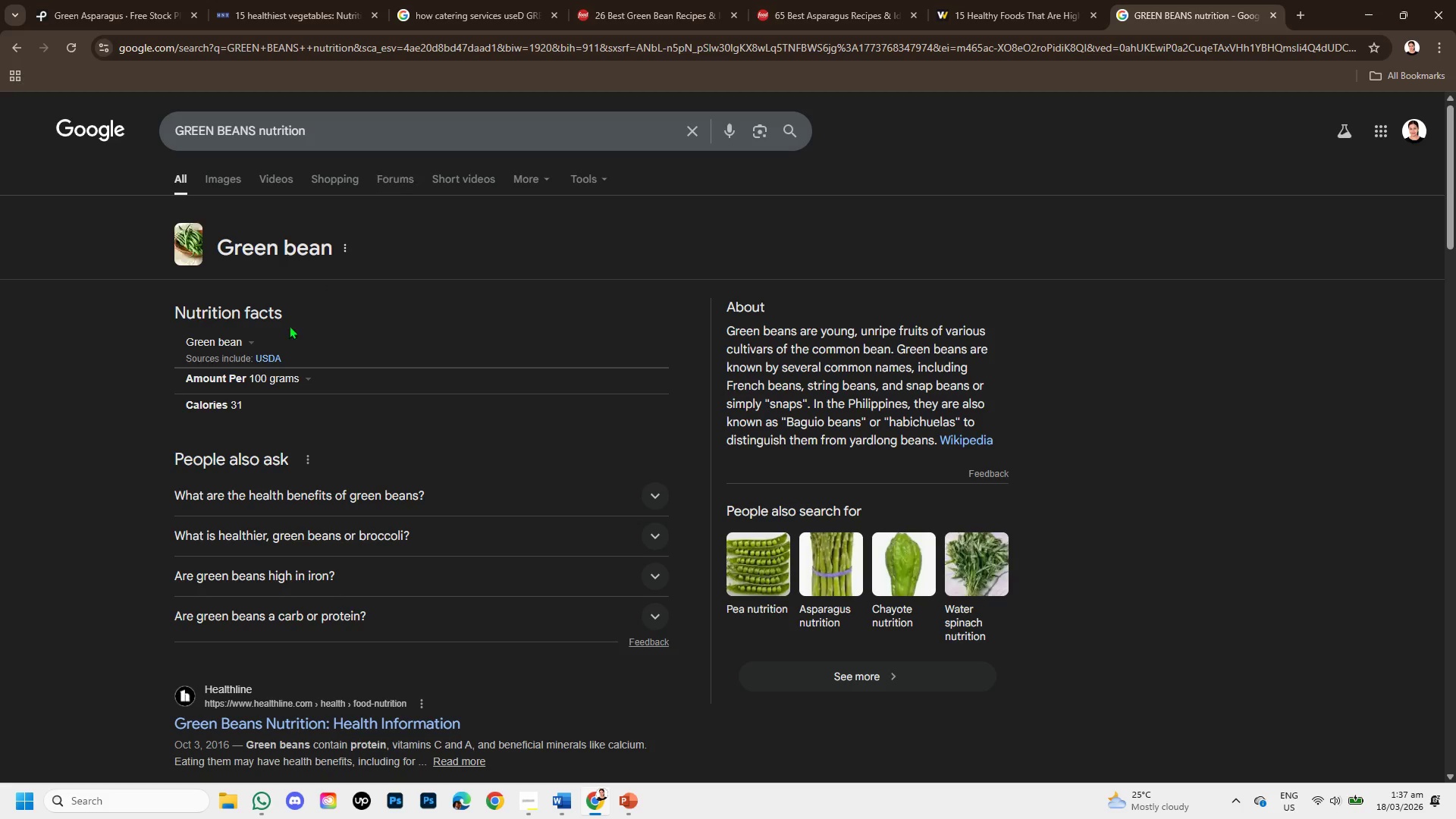 
scroll: coordinate [284, 333], scroll_direction: down, amount: 2.0
 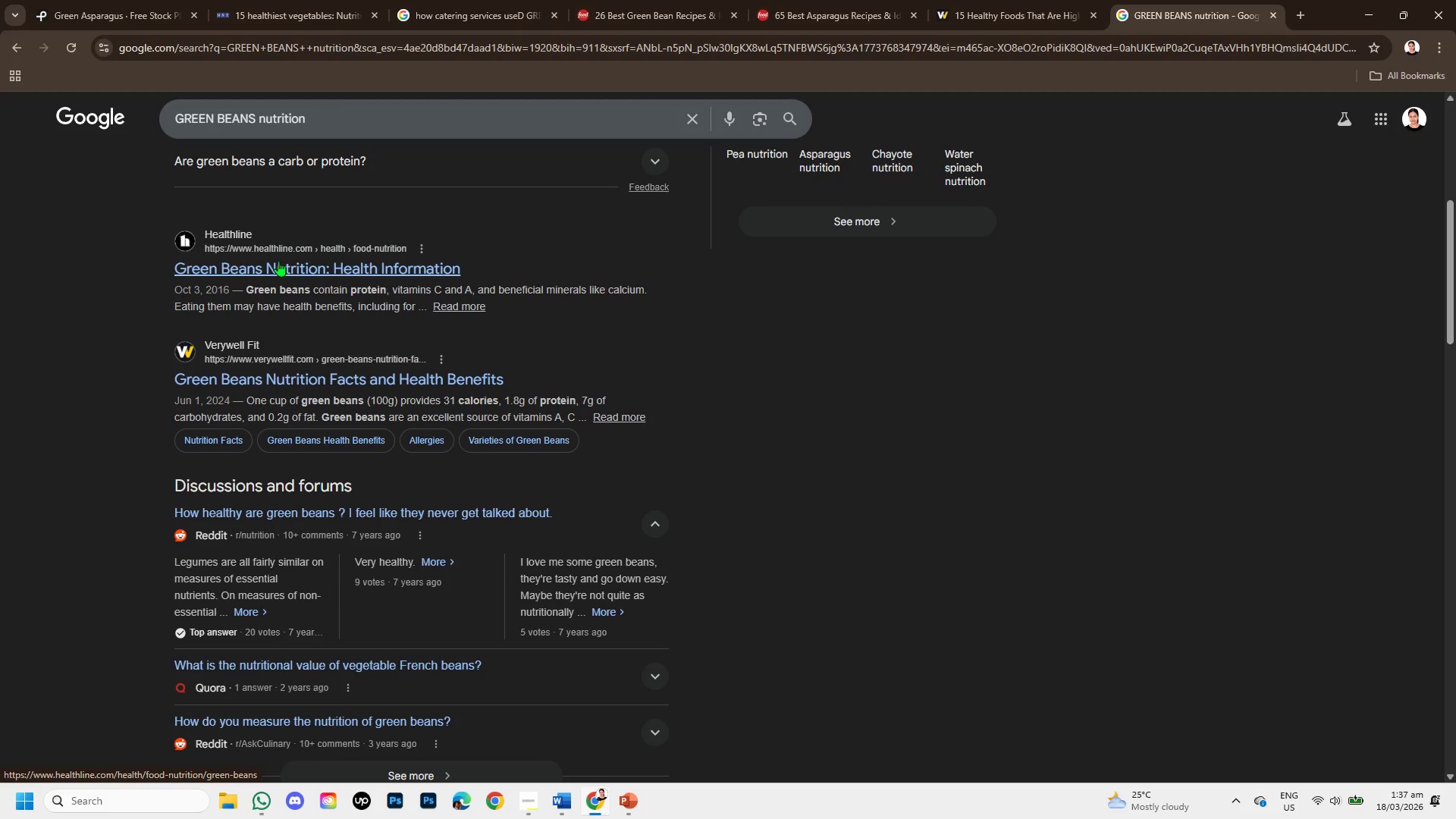 
right_click([278, 261])
 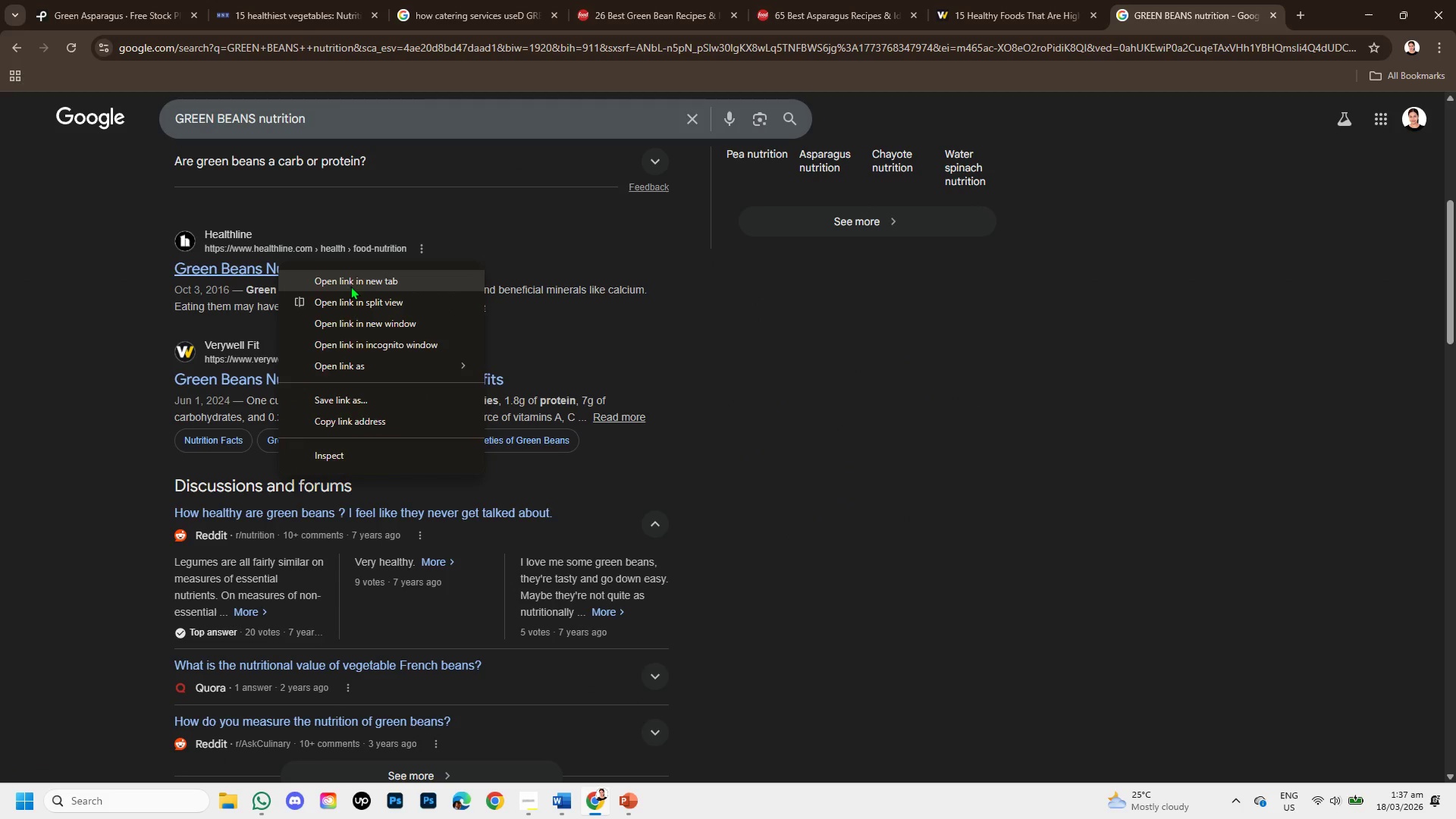 
left_click([350, 286])
 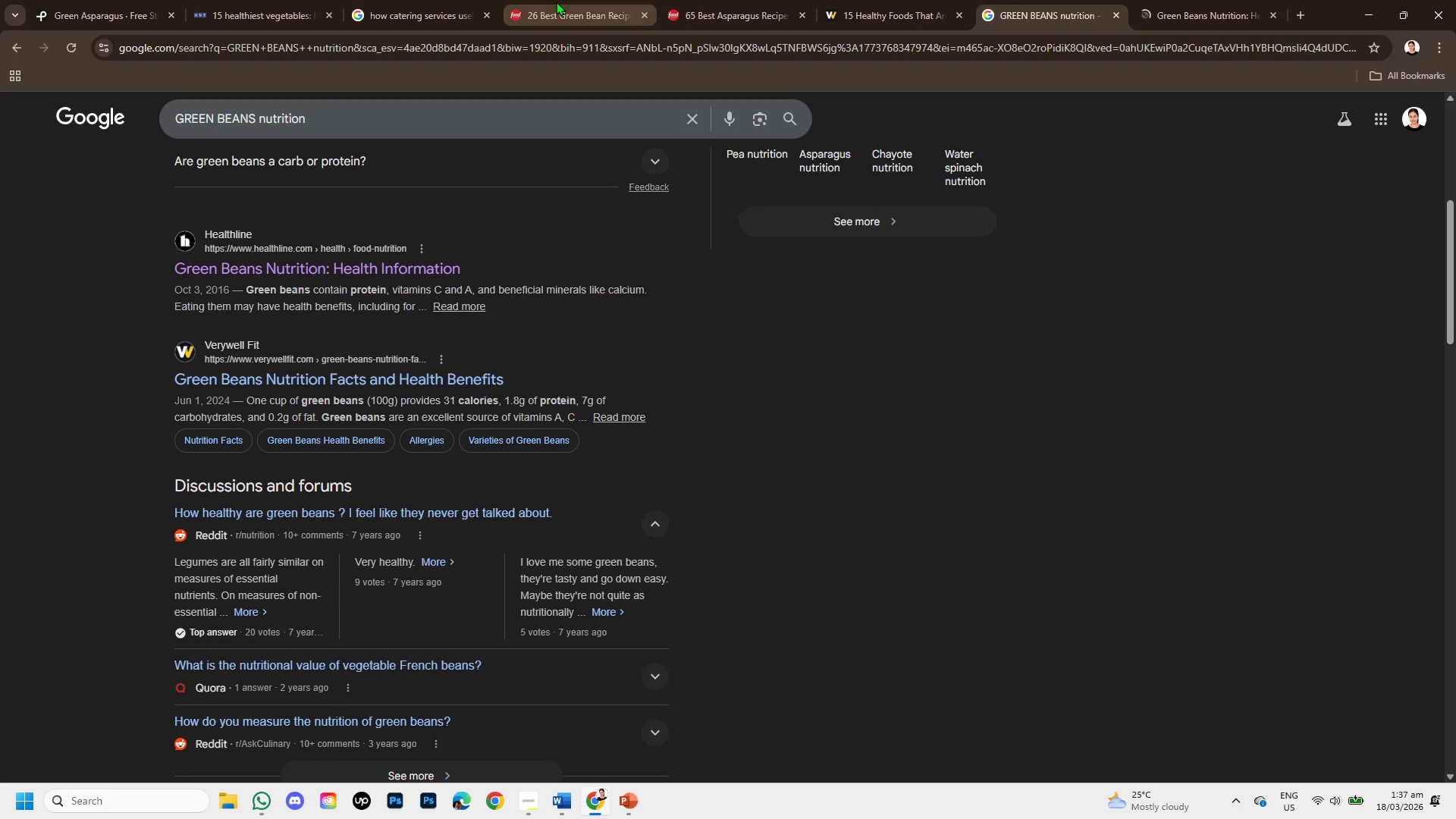 
left_click([556, 2])
 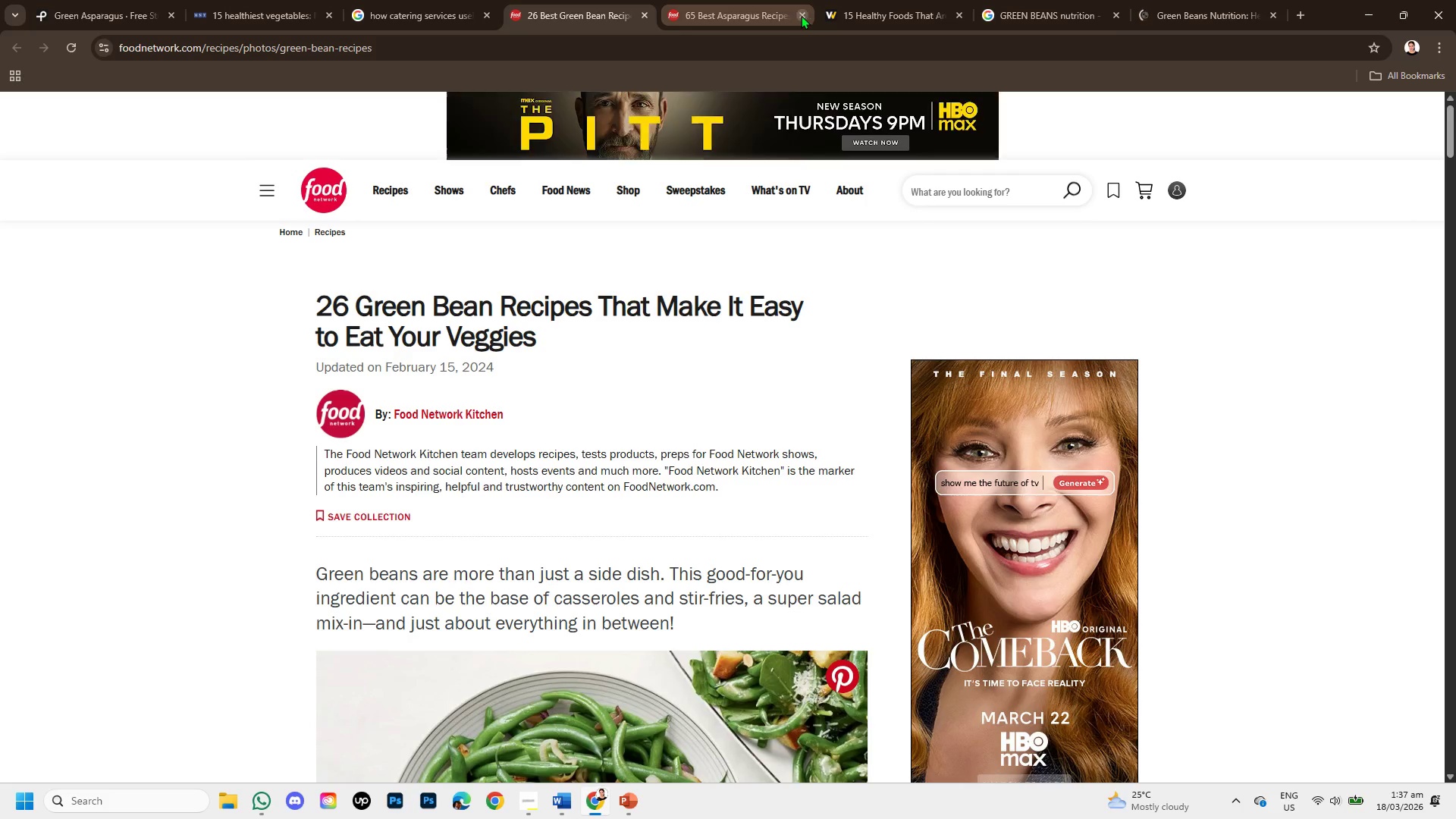 
left_click([802, 15])
 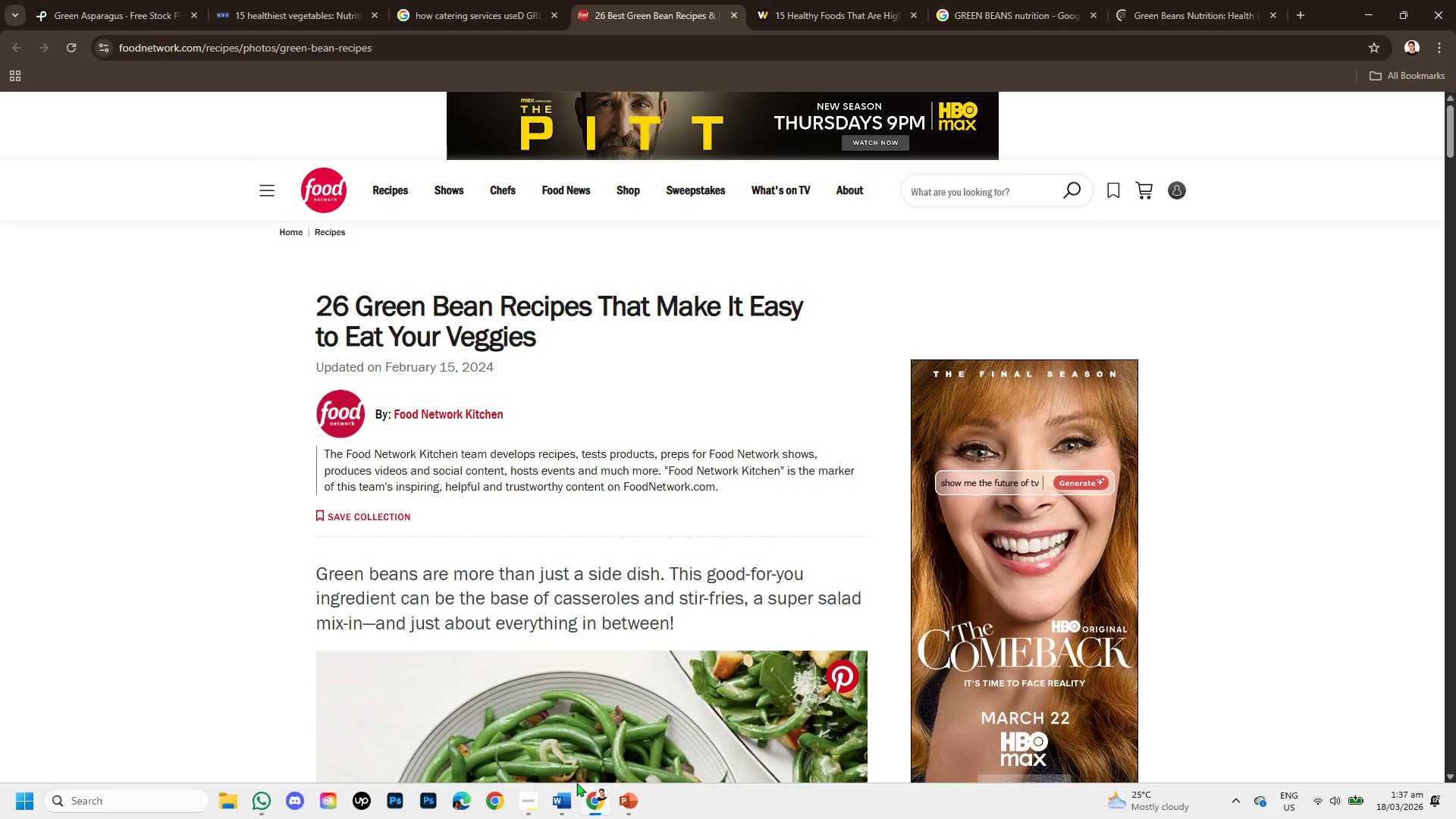 
left_click([560, 802])
 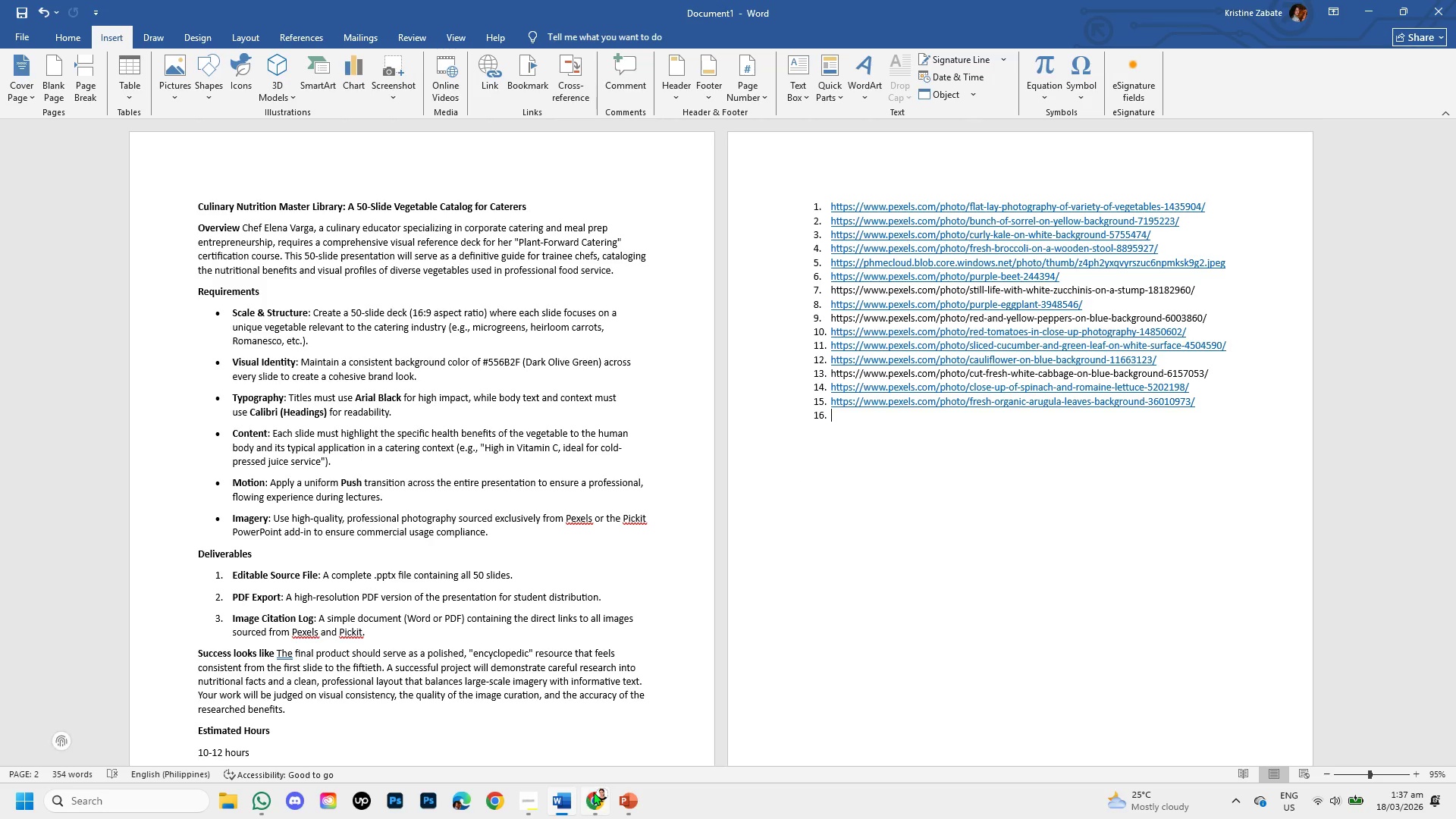 
left_click([620, 800])
 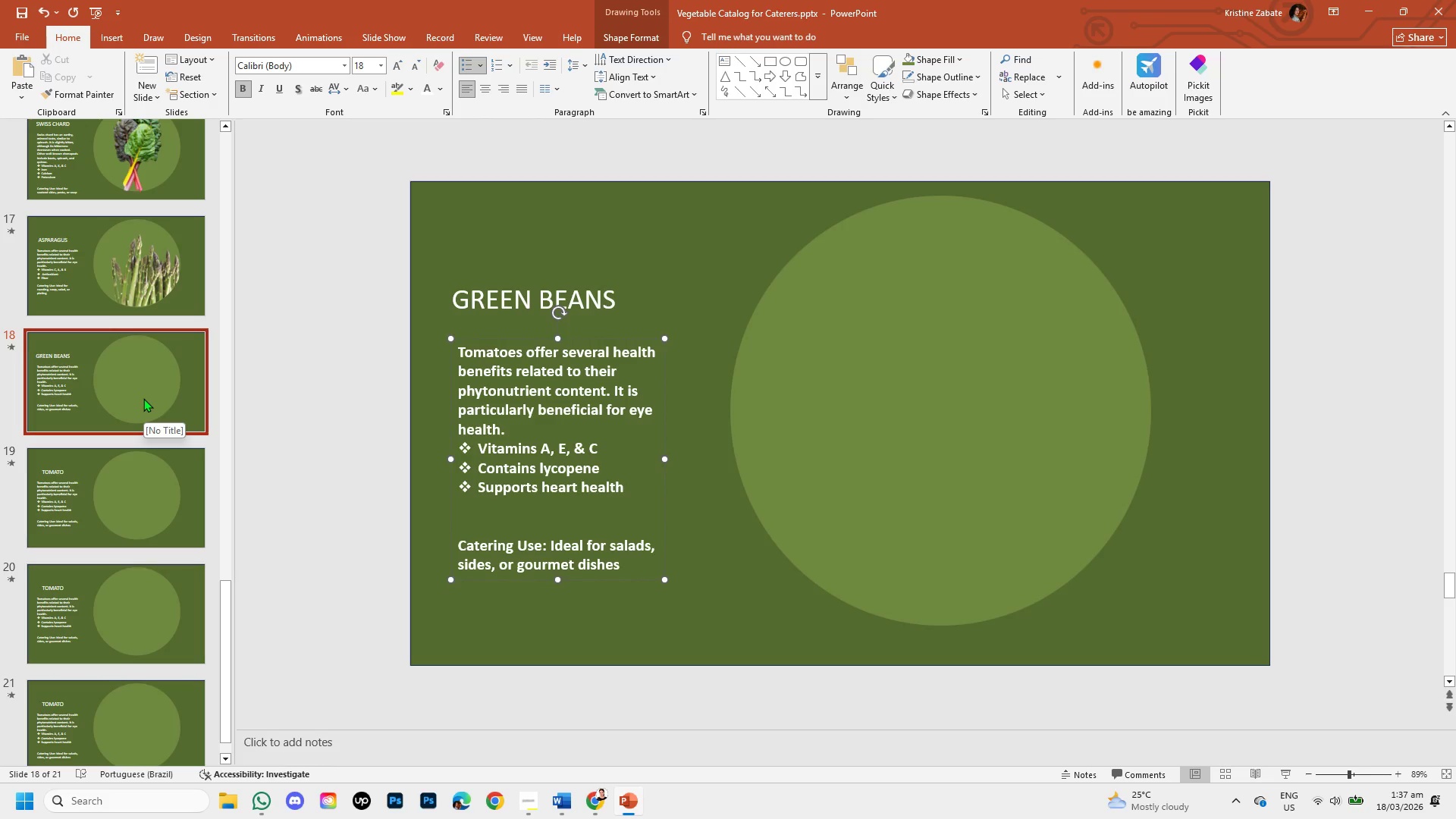 
scroll: coordinate [143, 398], scroll_direction: up, amount: 1.0
 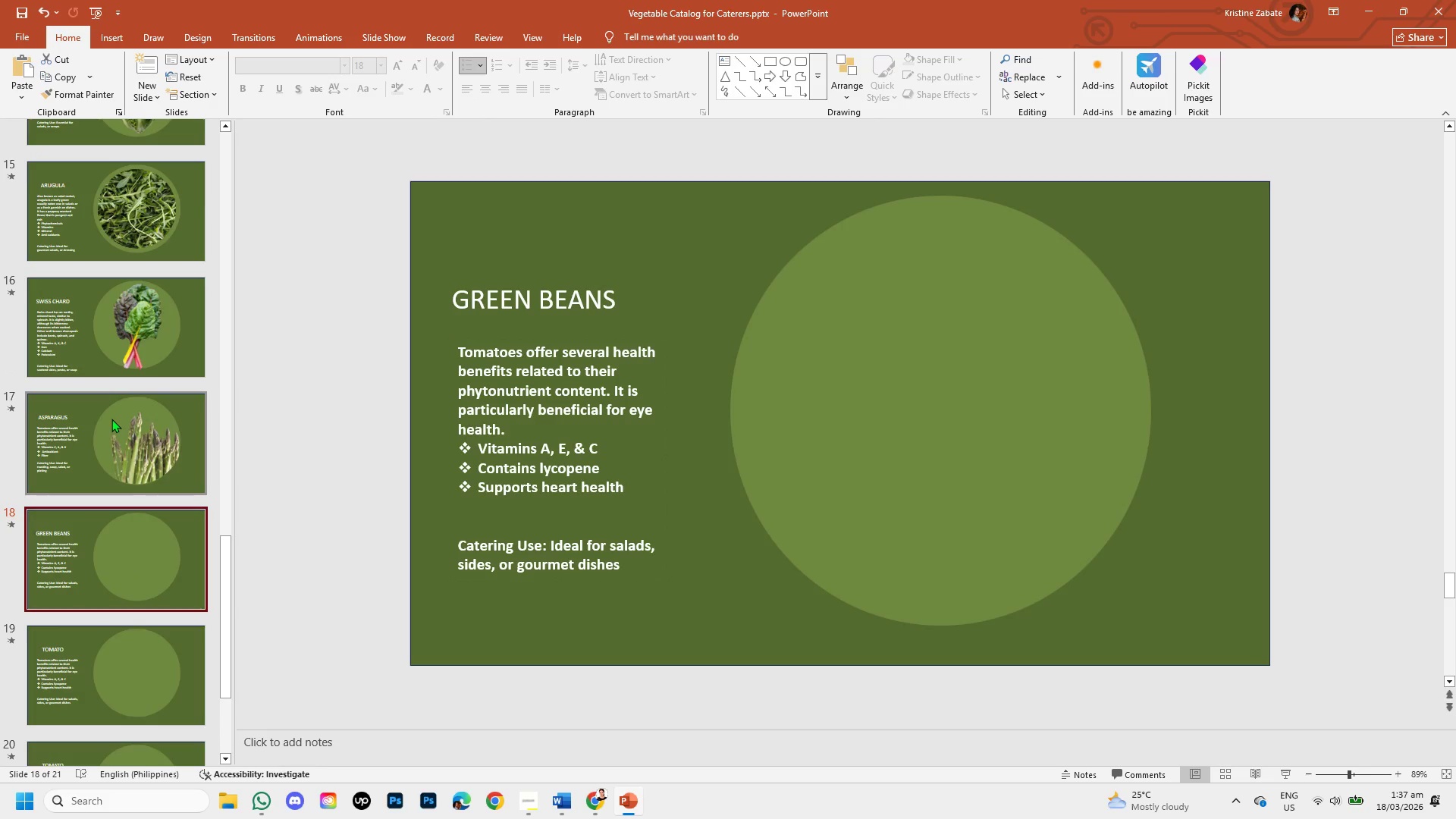 
left_click([111, 419])
 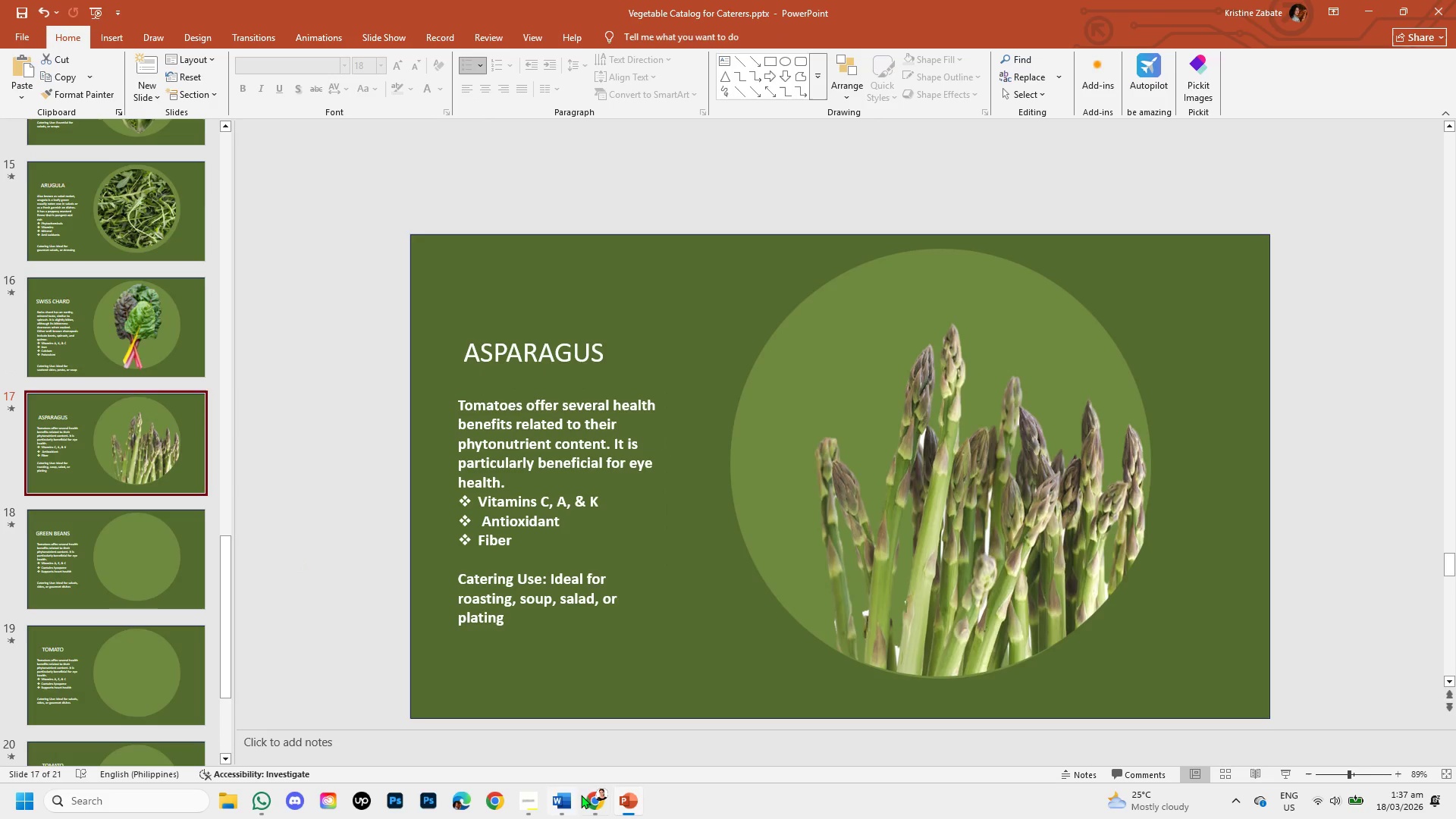 
left_click([593, 802])
 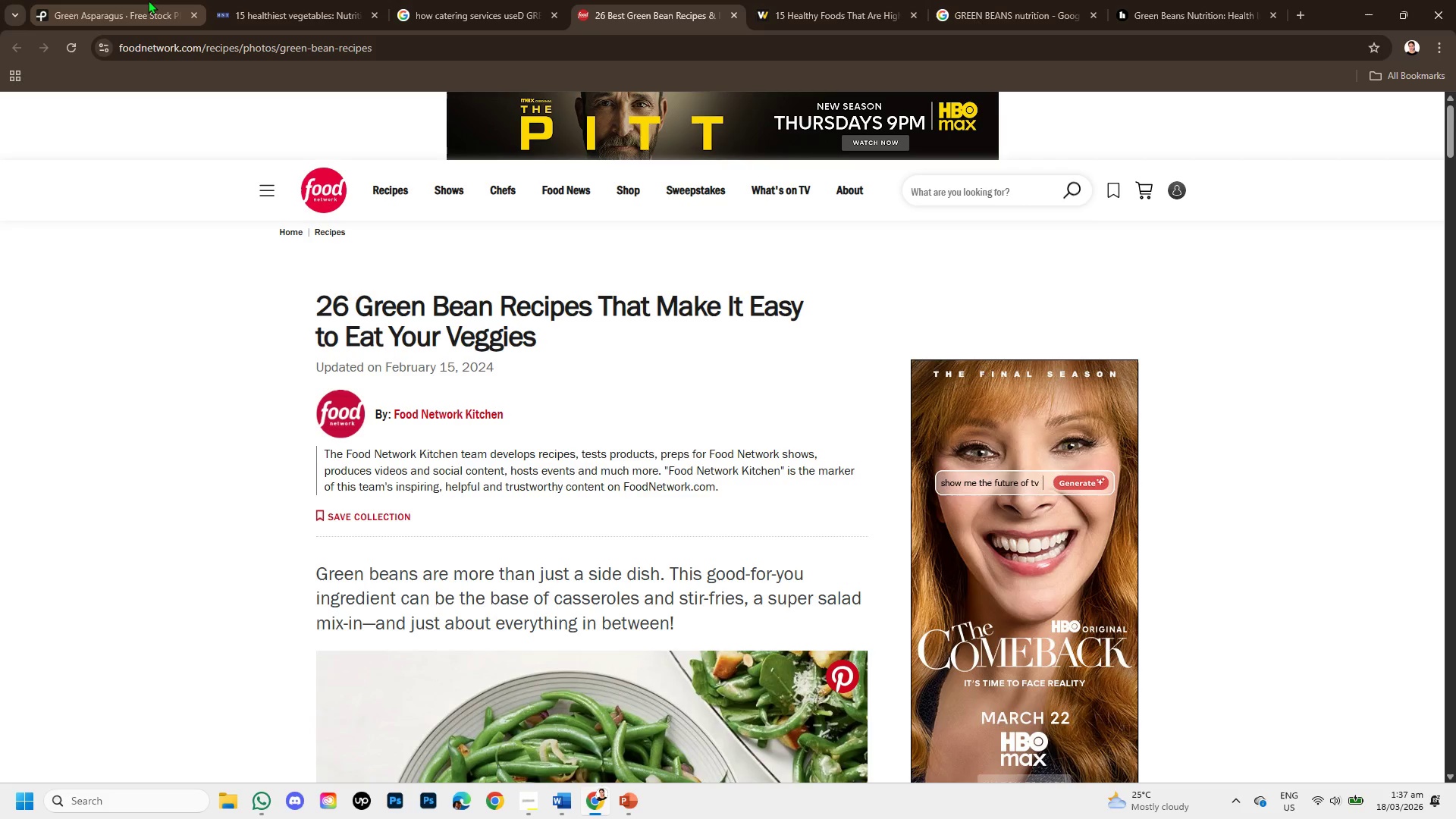 
left_click([148, 0])
 